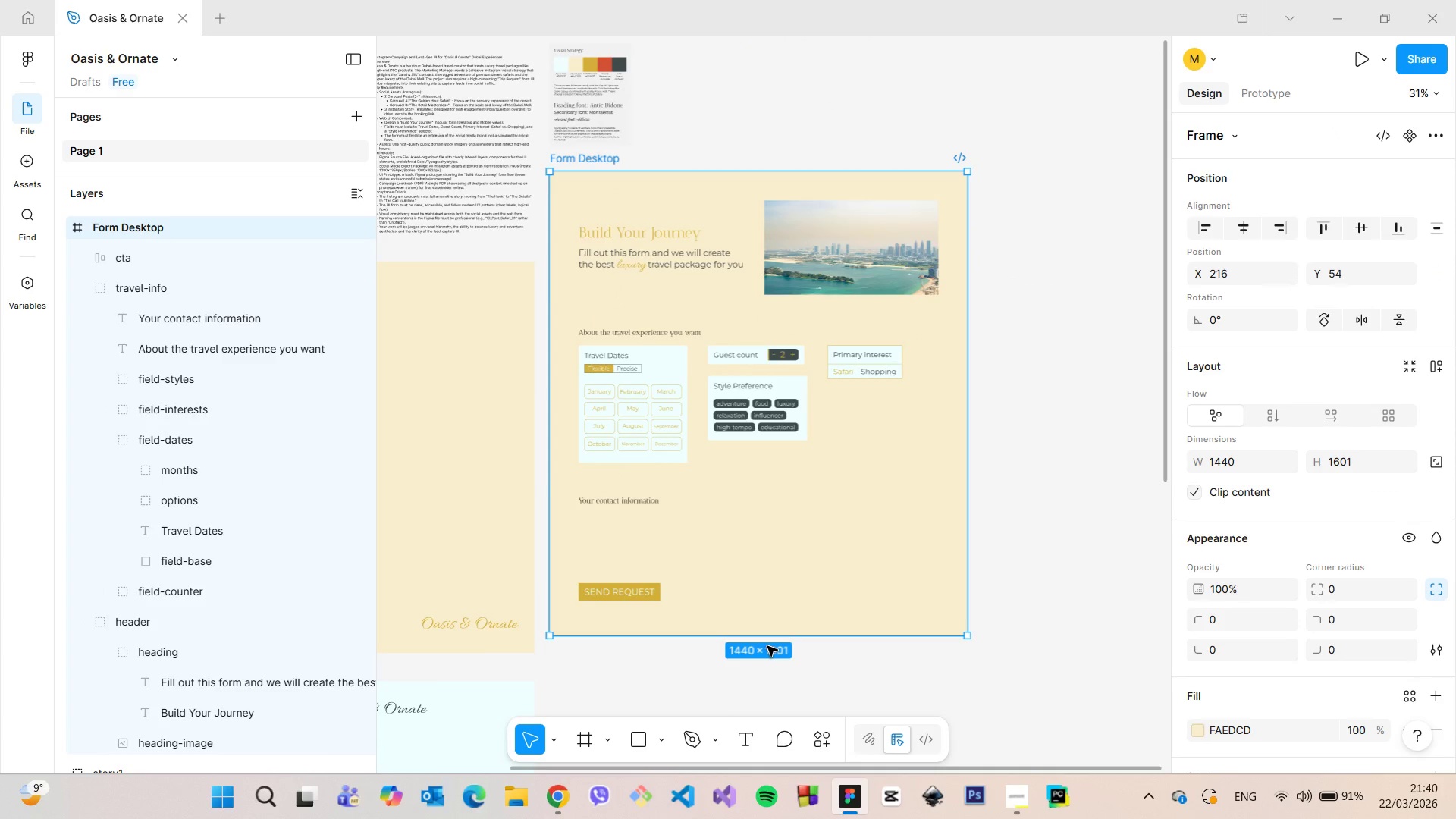 
hold_key(key=ControlLeft, duration=1.52)
left_click_drag(start_coordinate=[766, 639], to_coordinate=[760, 692])
 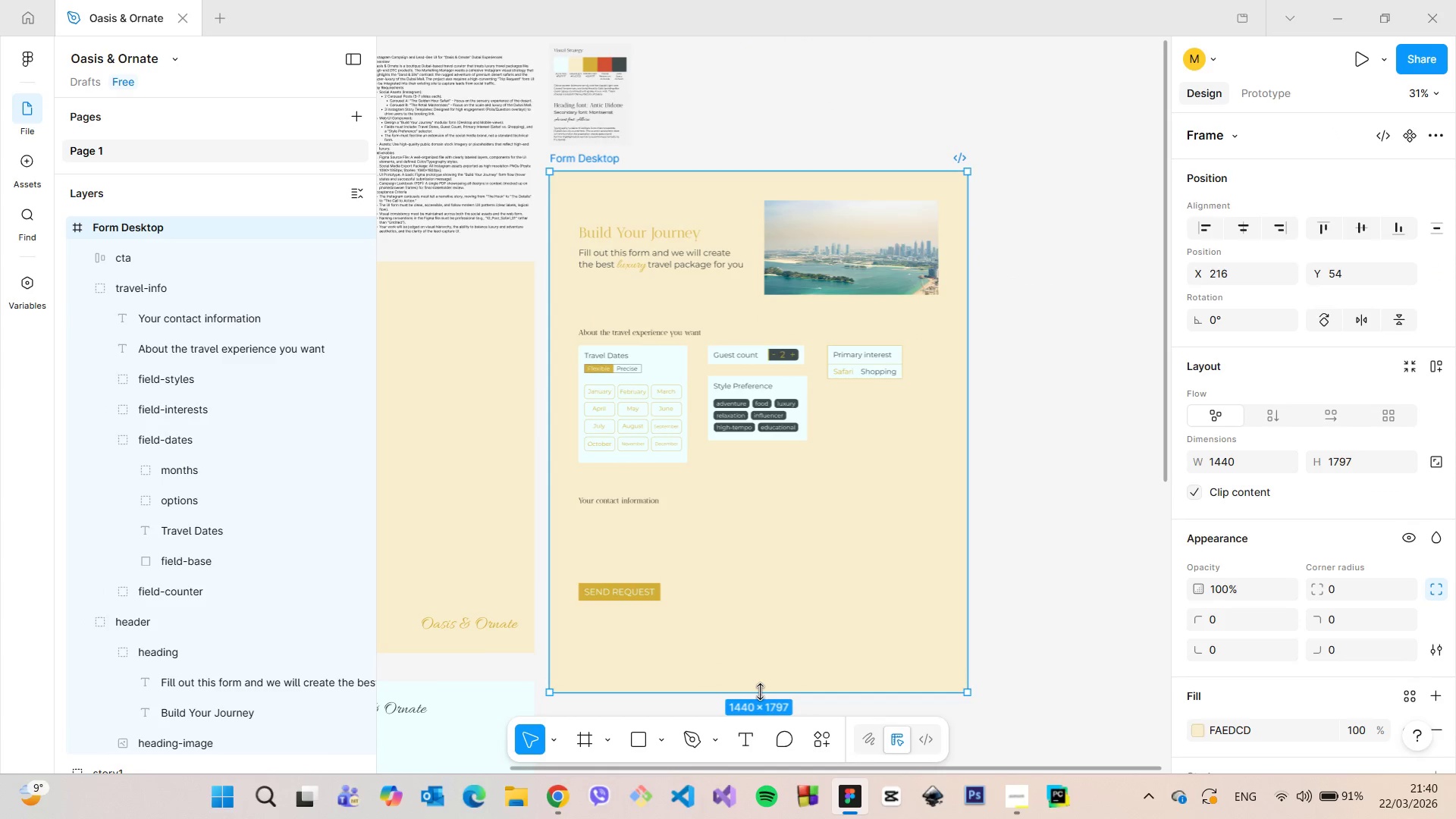 
hold_key(key=ControlLeft, duration=1.36)
 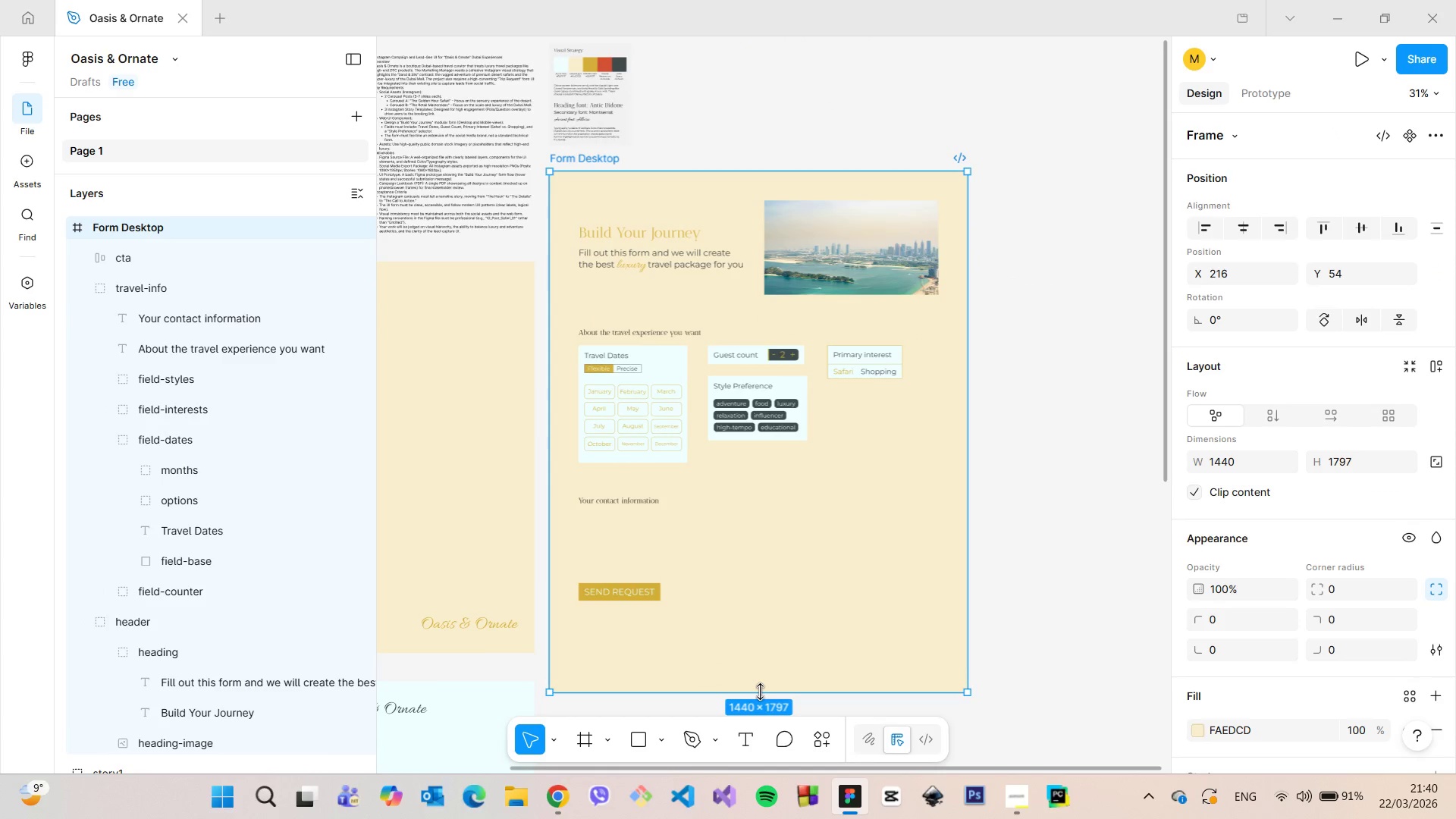 
key(Control+ControlLeft)
 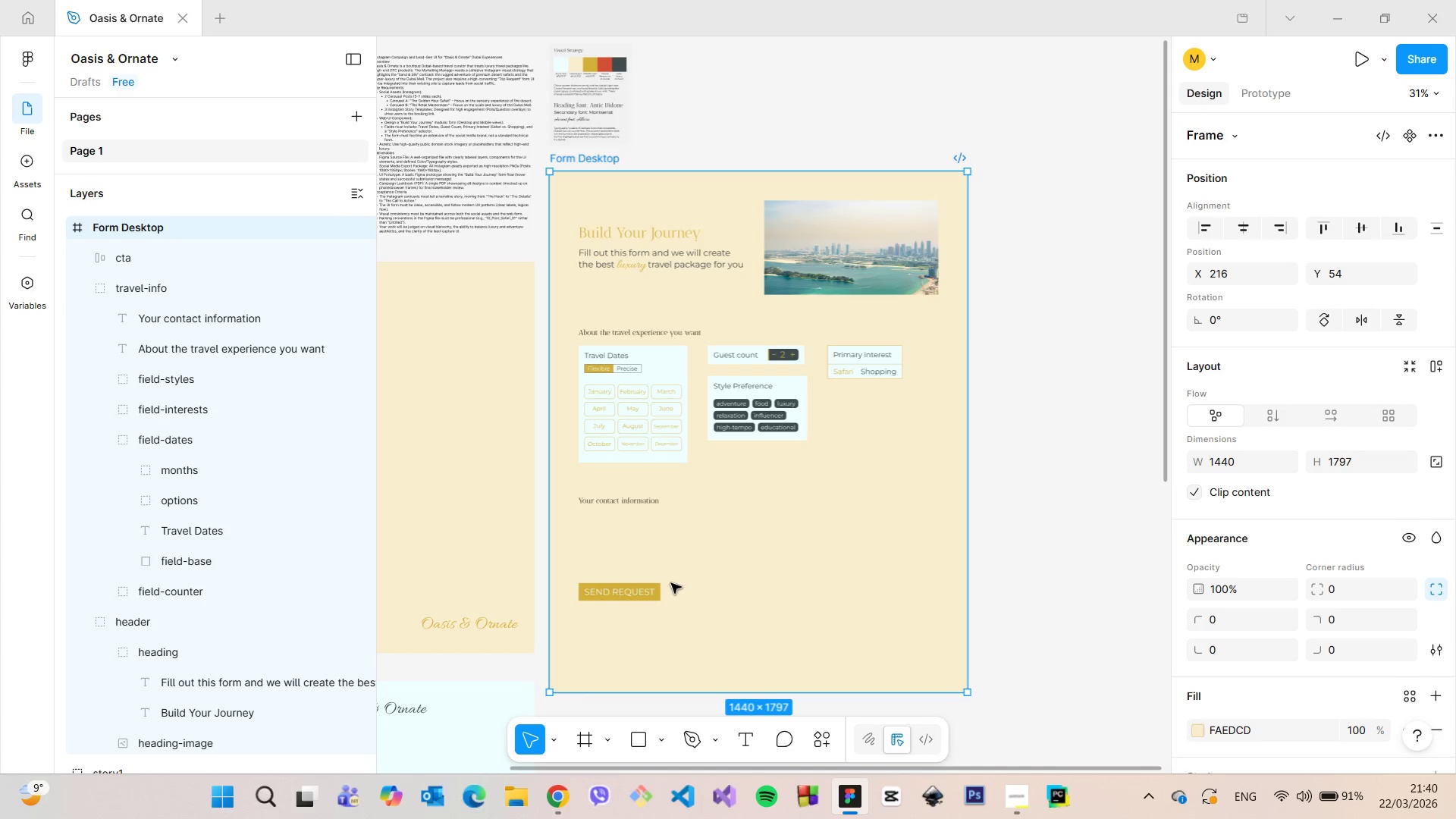 
wait(5.88)
 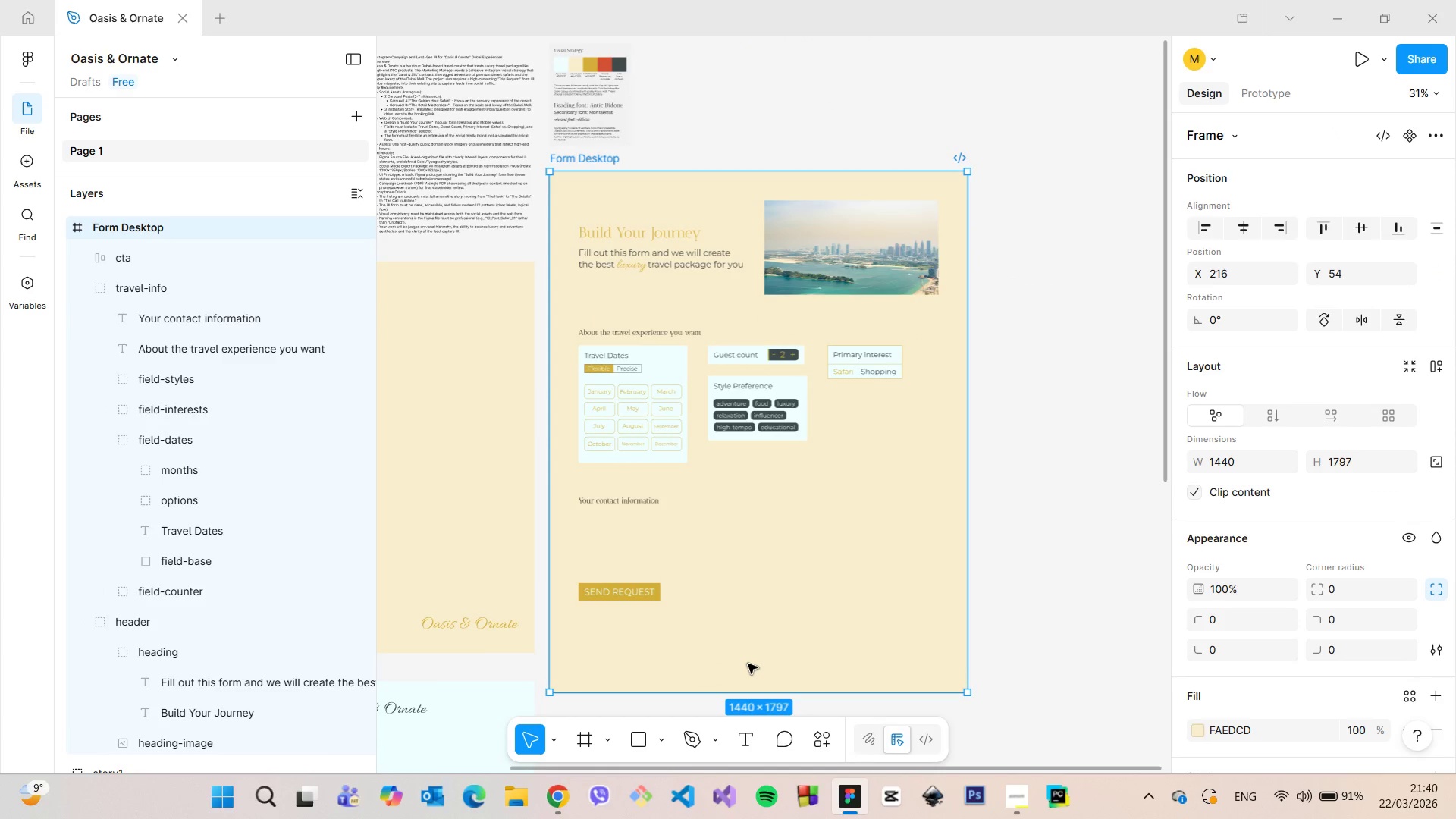 
scroll: coordinate [671, 581], scroll_direction: up, amount: 5.0
 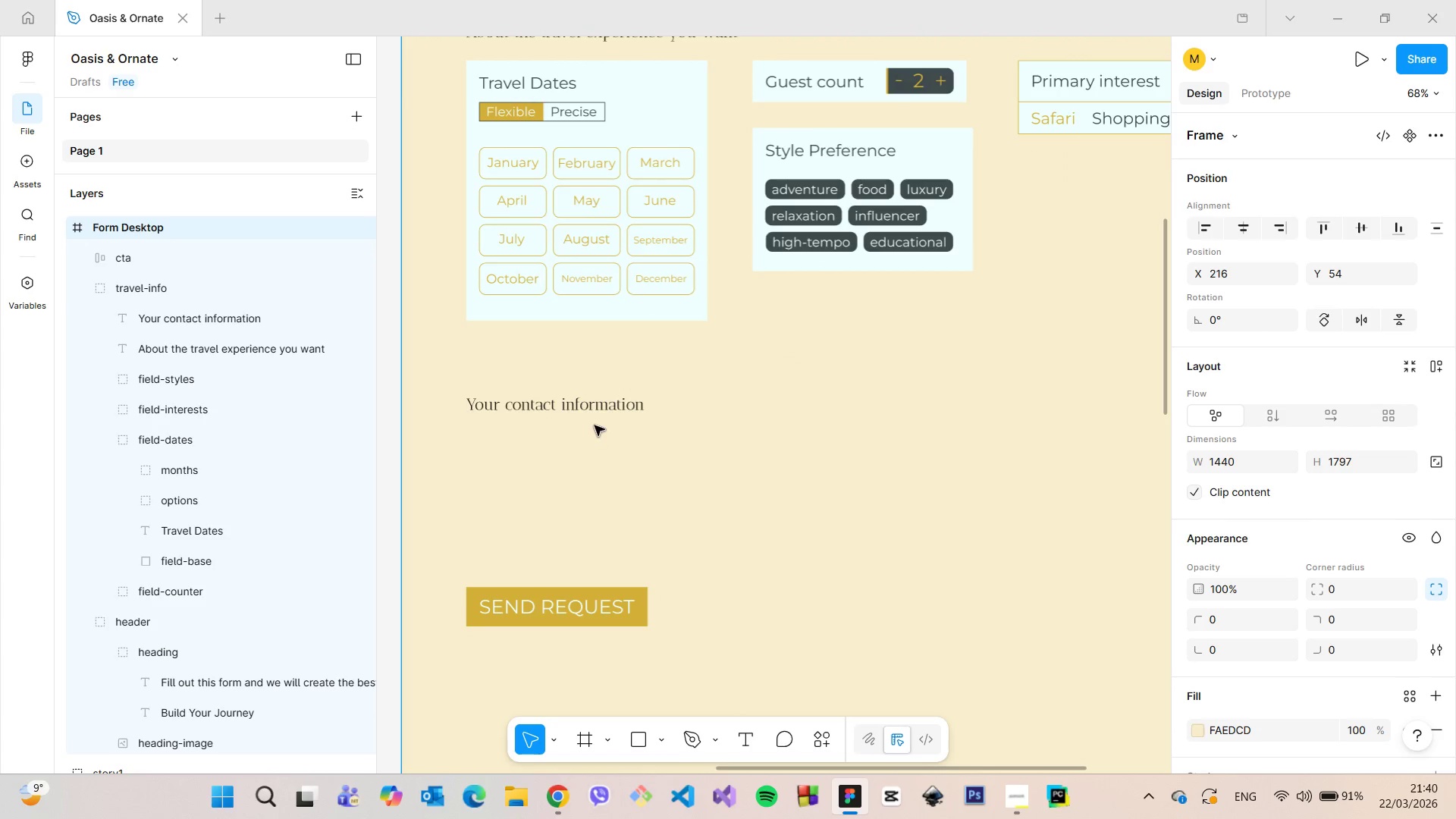 
double_click([596, 400])
 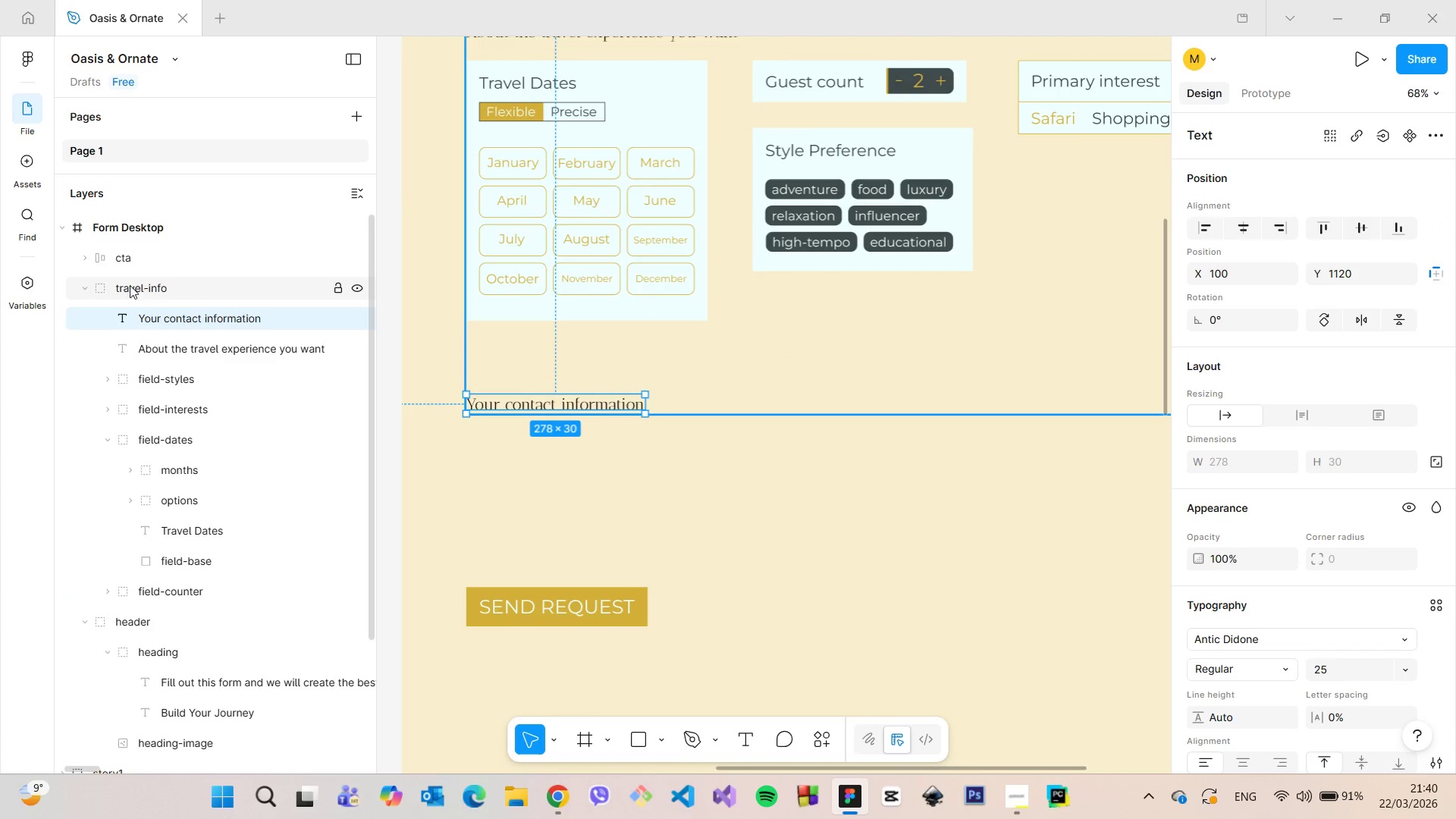 
left_click_drag(start_coordinate=[153, 318], to_coordinate=[148, 249])
 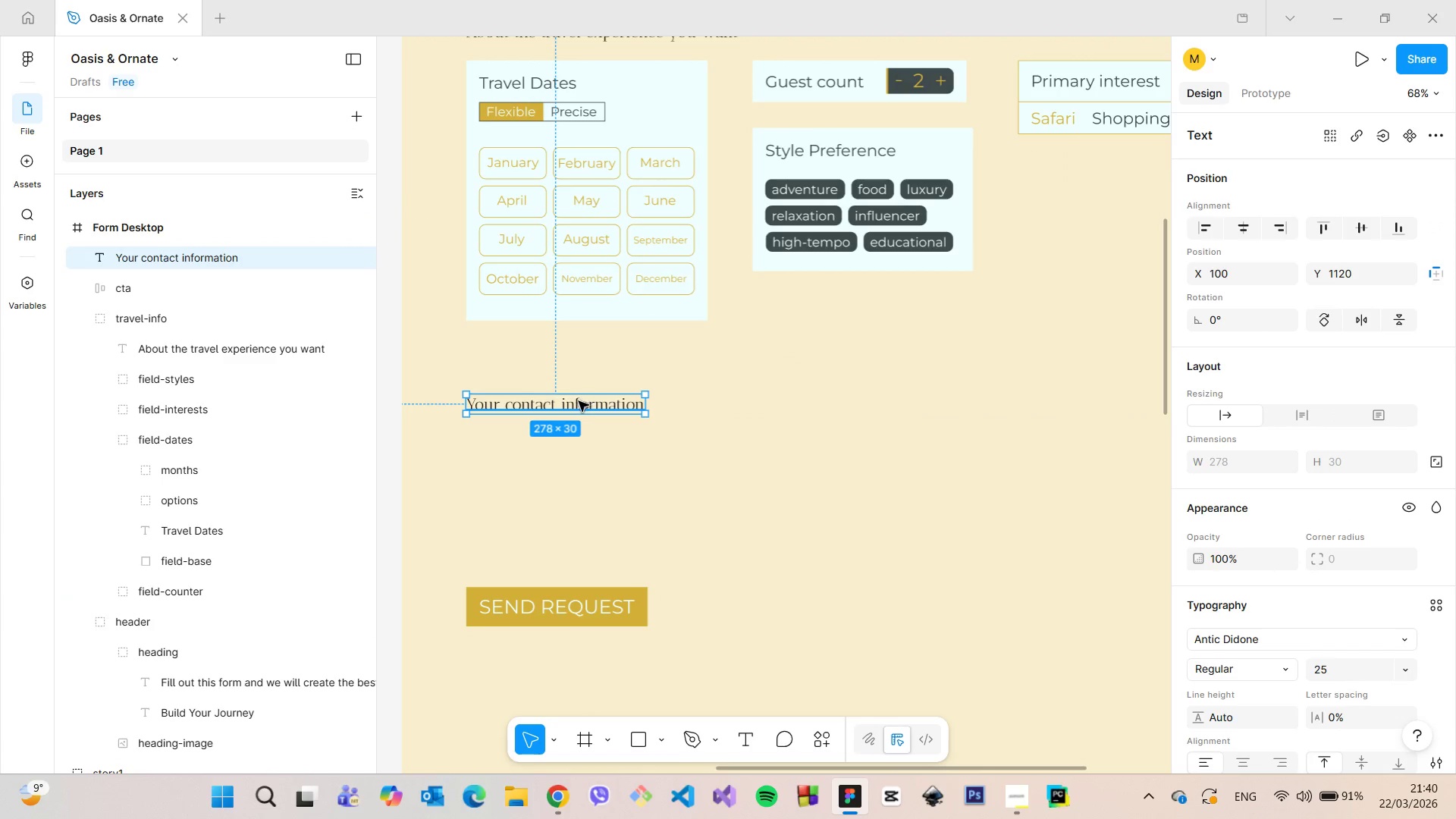 
double_click([579, 401])
 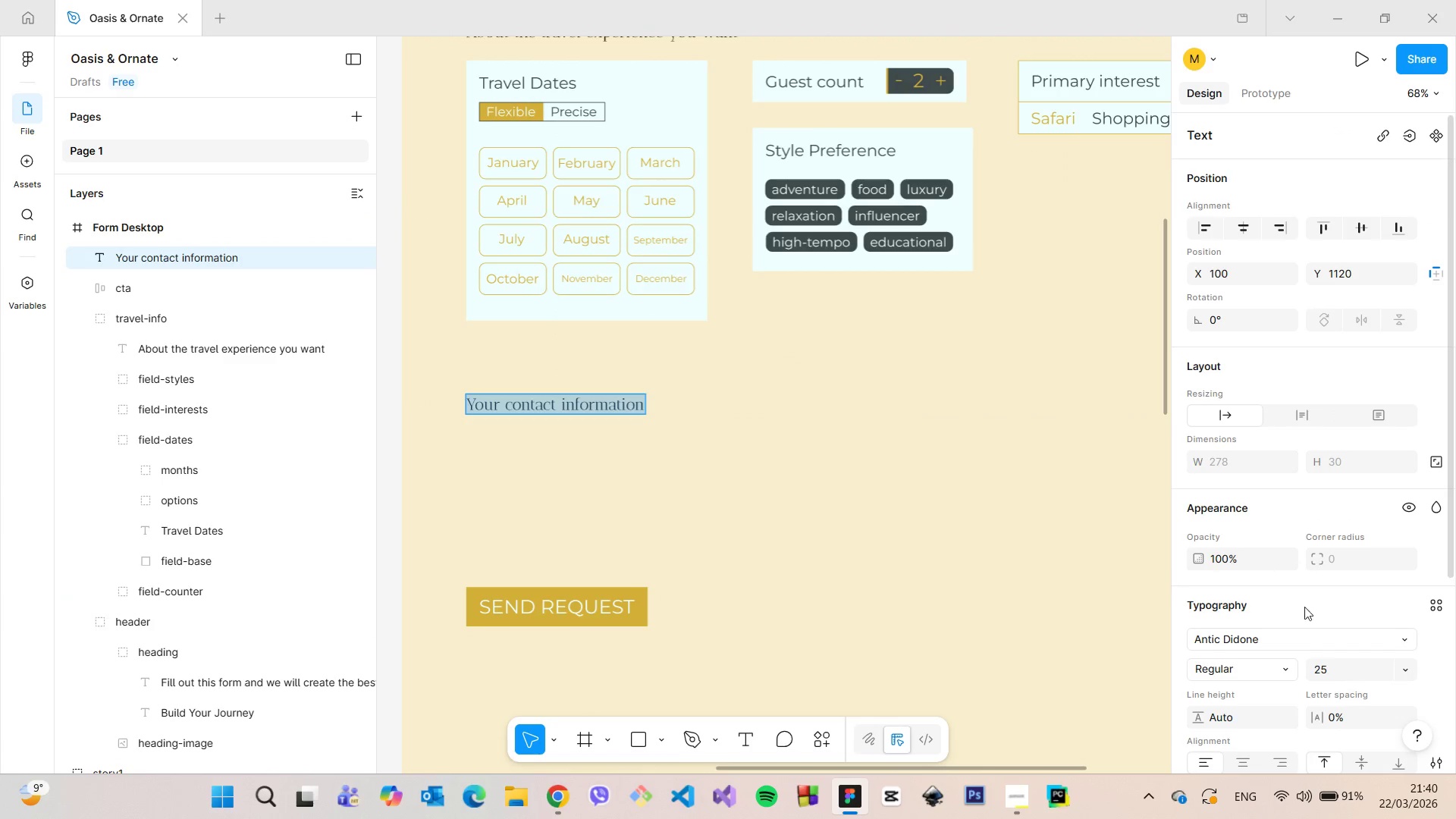 
scroll: coordinate [1338, 607], scroll_direction: down, amount: 3.0
 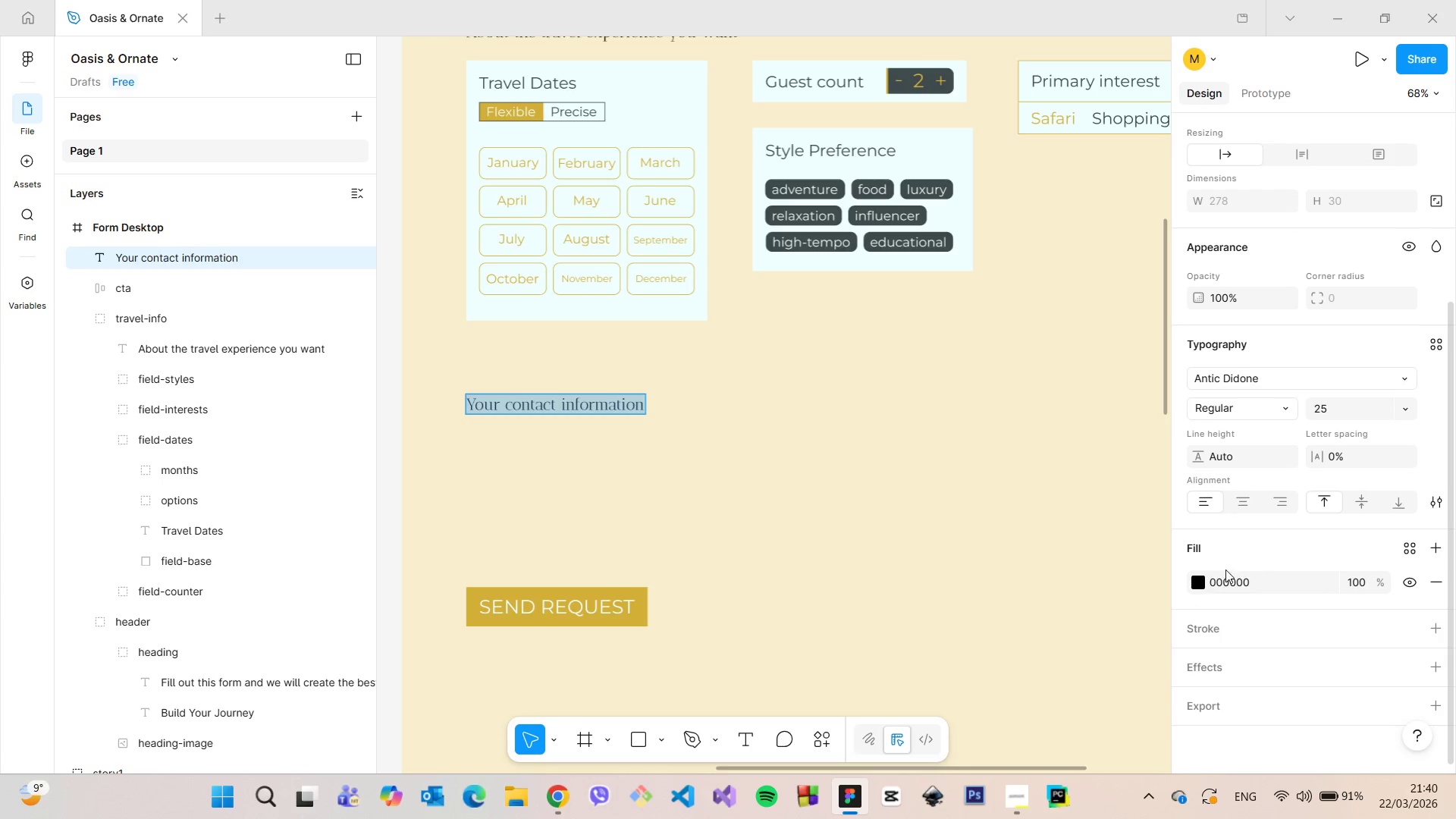 
left_click([1204, 581])
 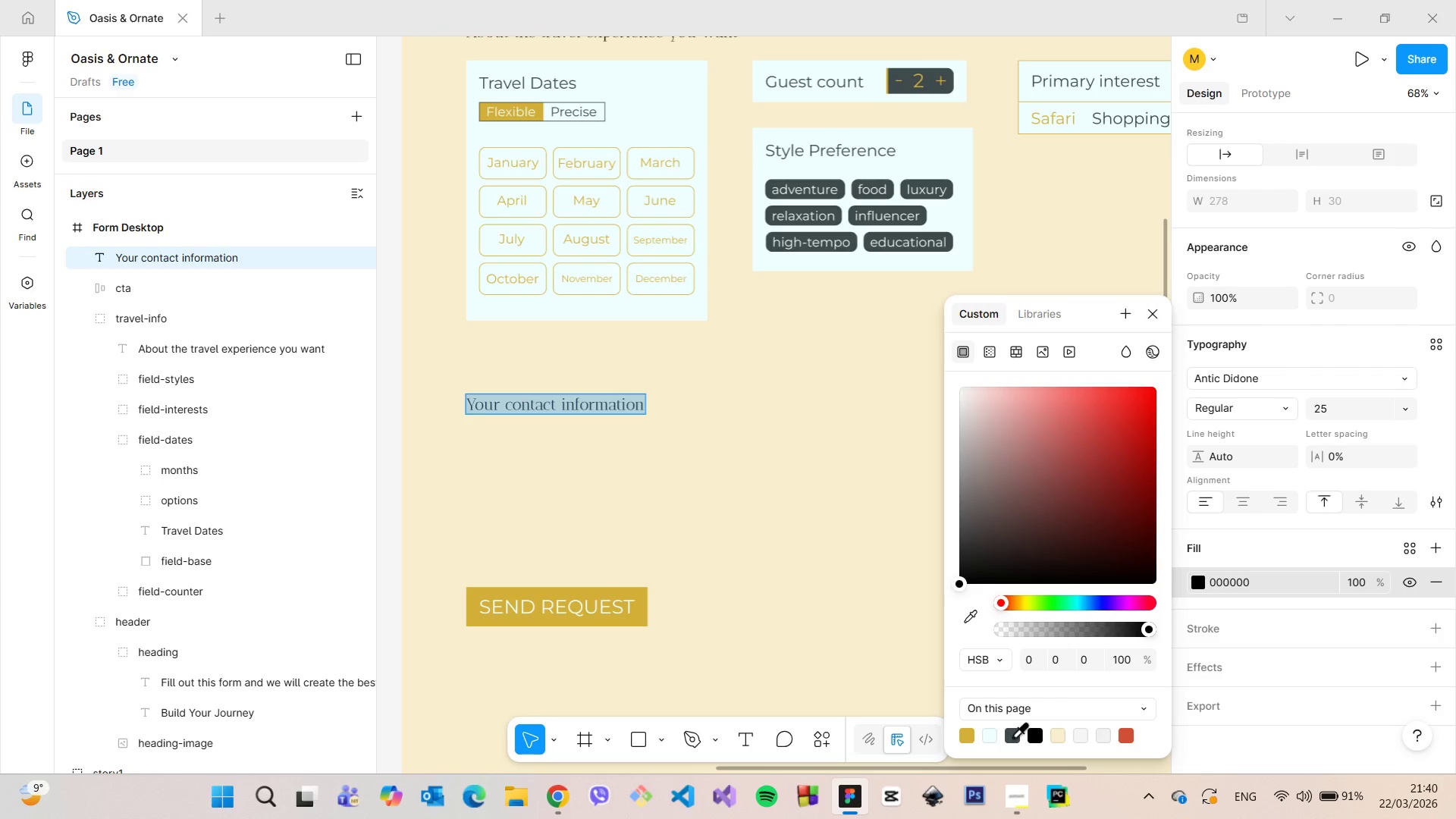 
double_click([822, 464])
 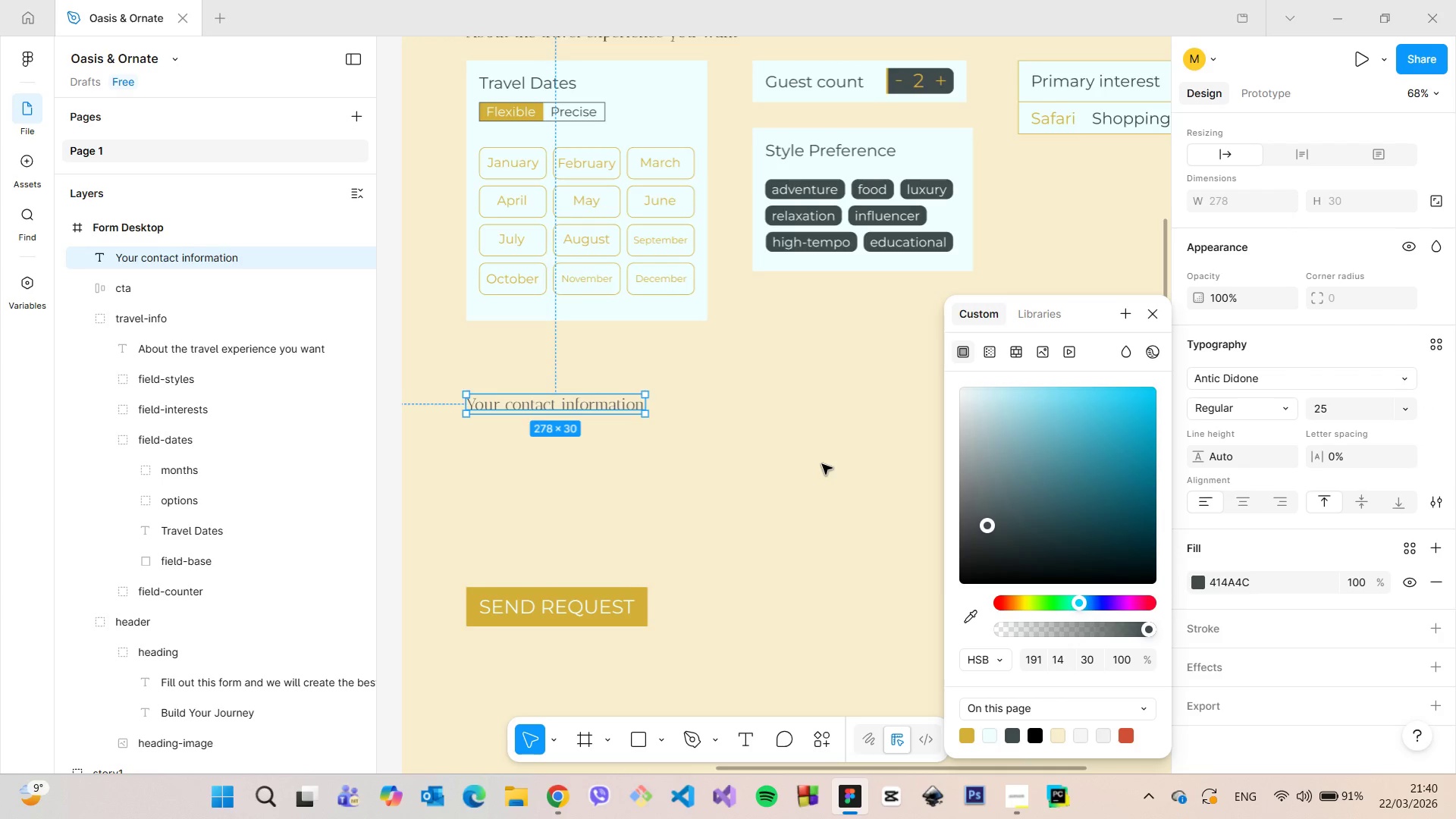 
scroll: coordinate [822, 464], scroll_direction: down, amount: 1.0
 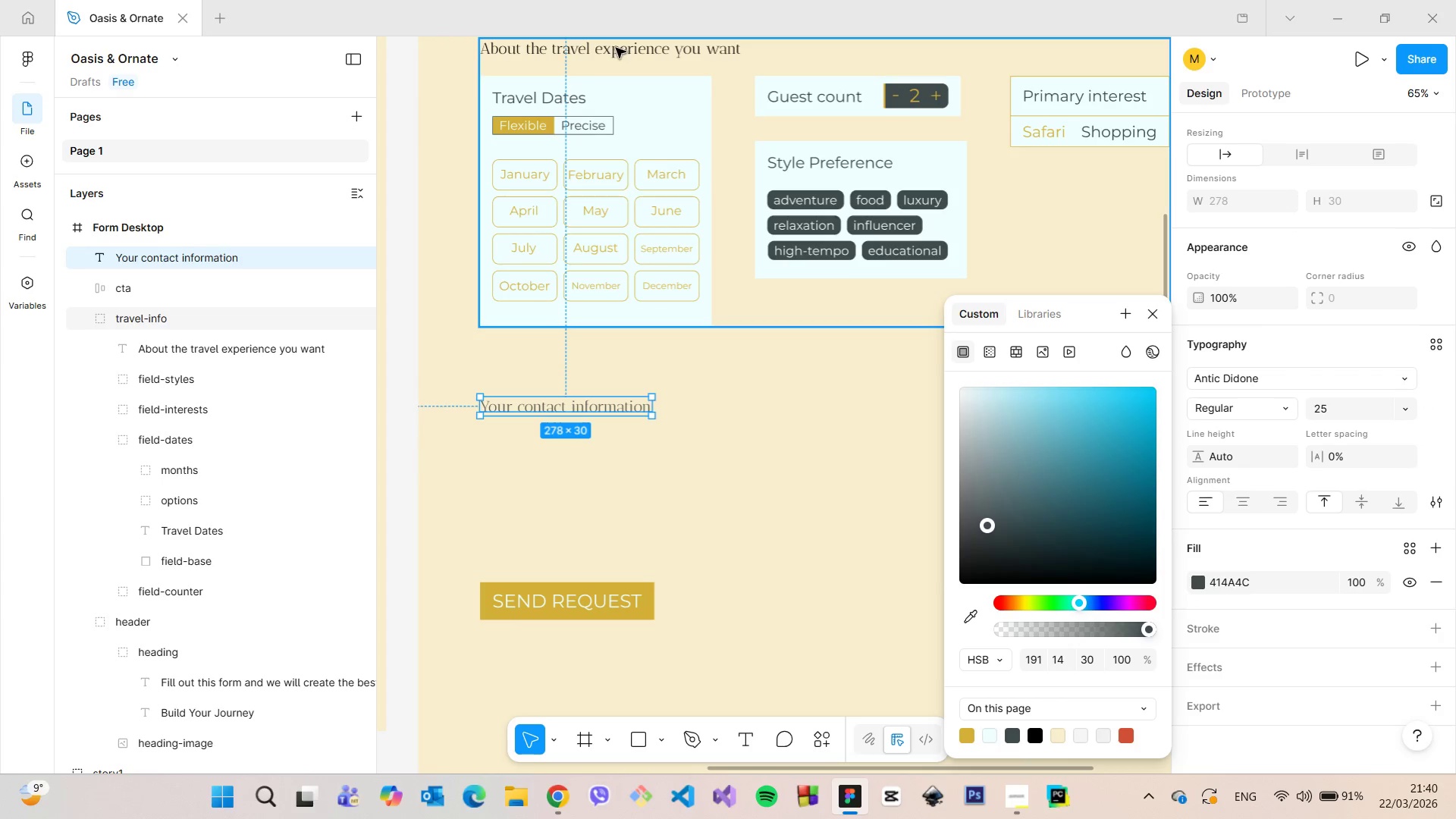 
double_click([617, 48])
 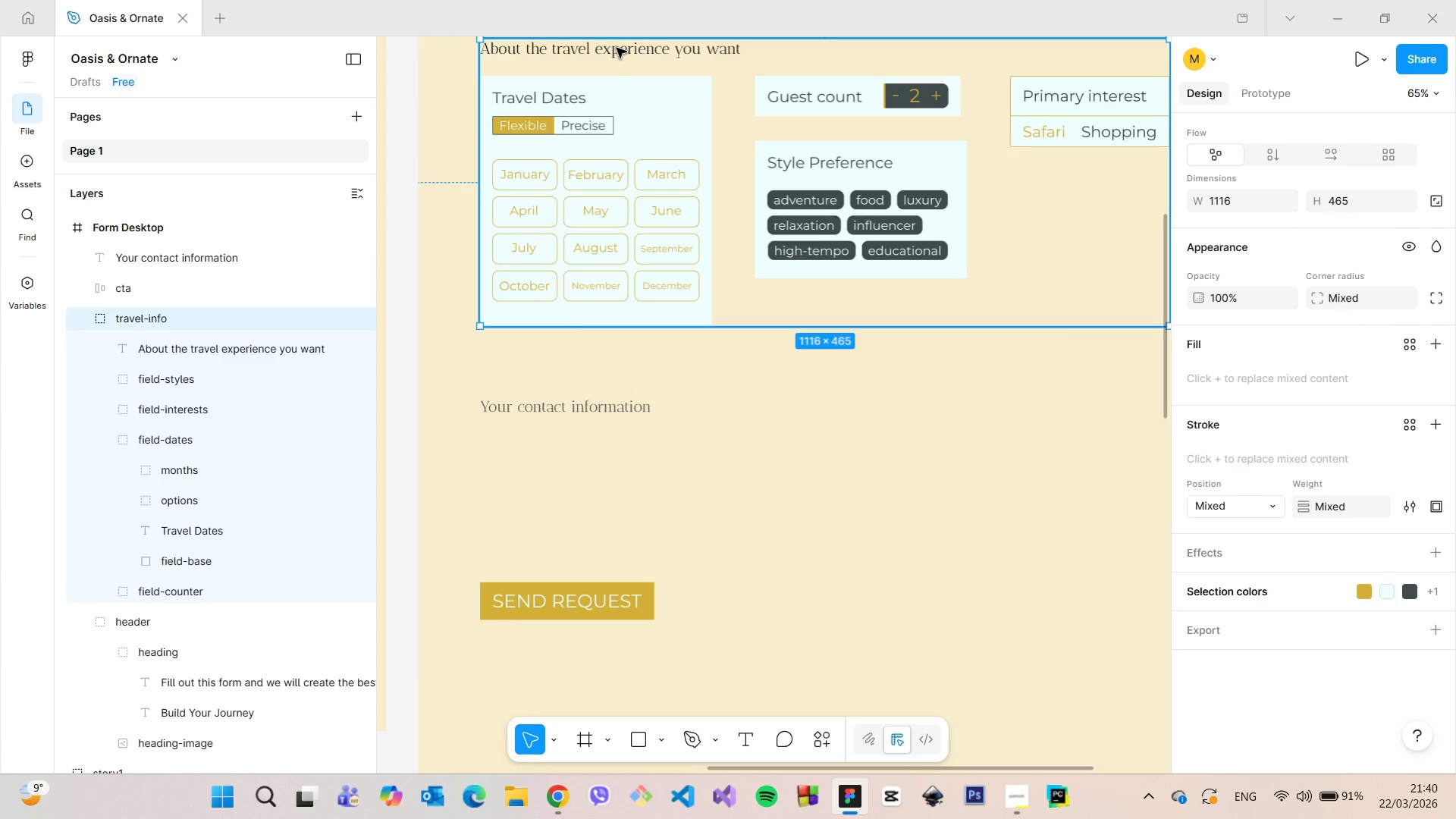 
triple_click([617, 48])
 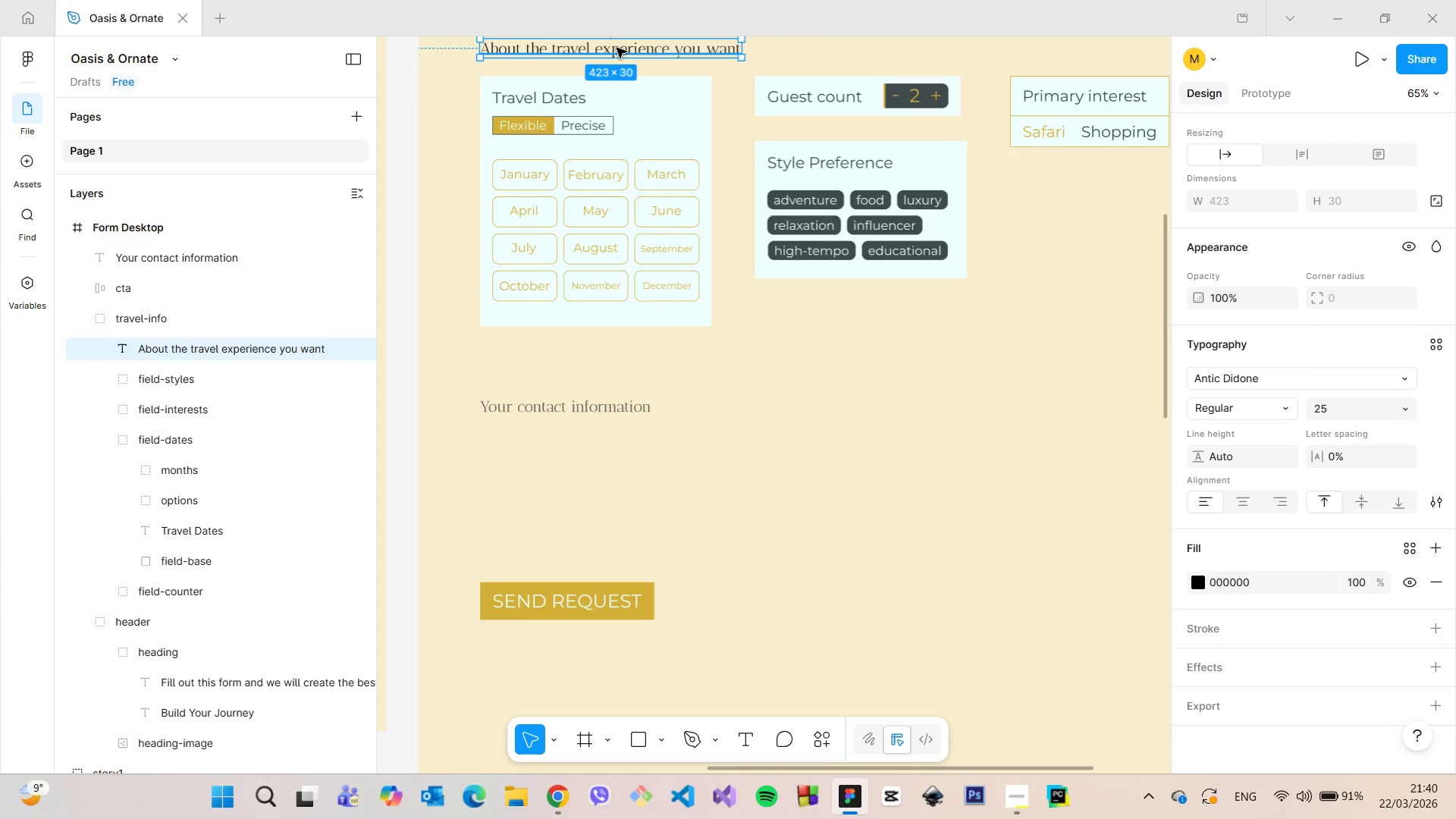 
double_click([617, 48])
 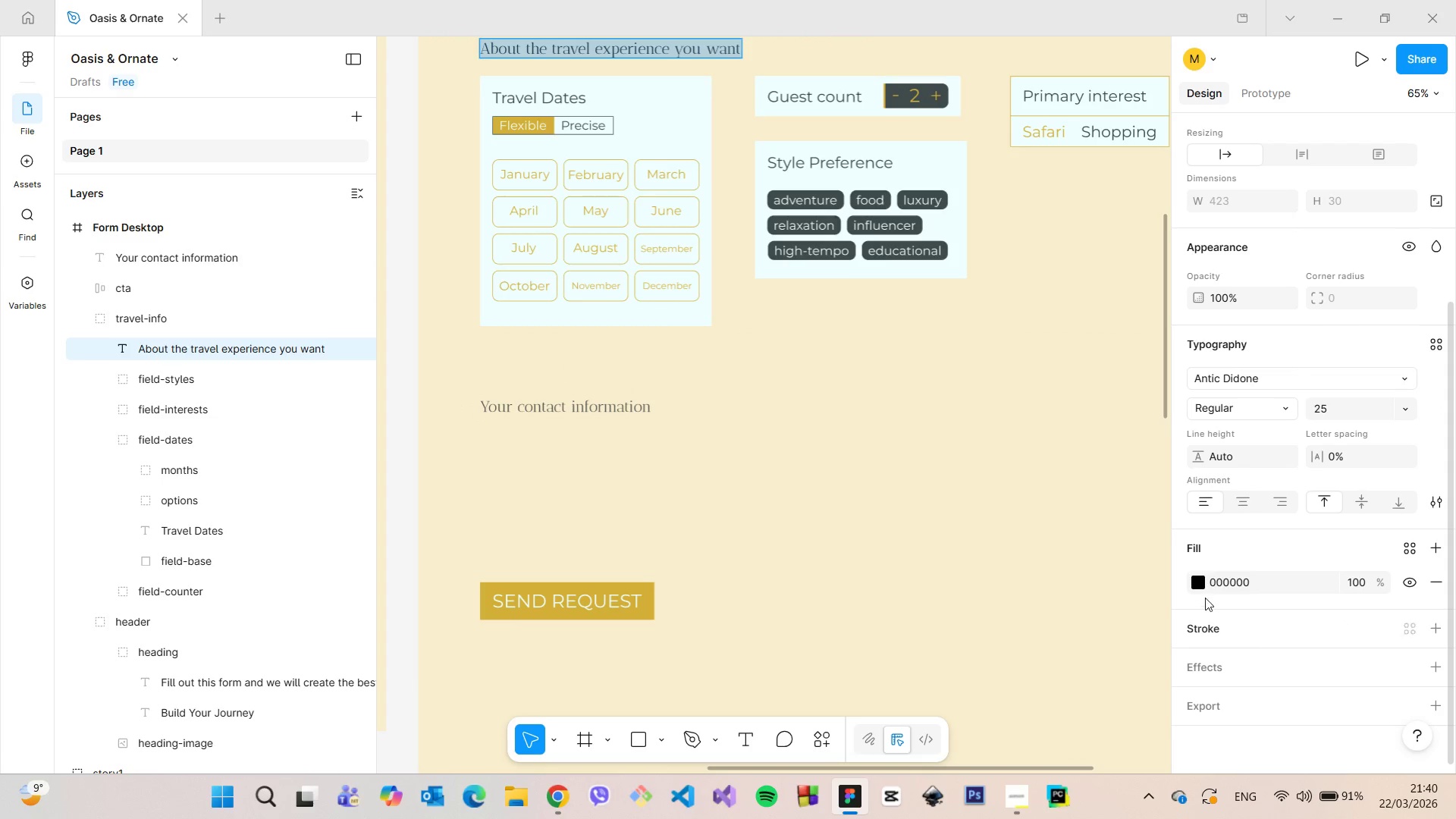 
left_click([1196, 585])
 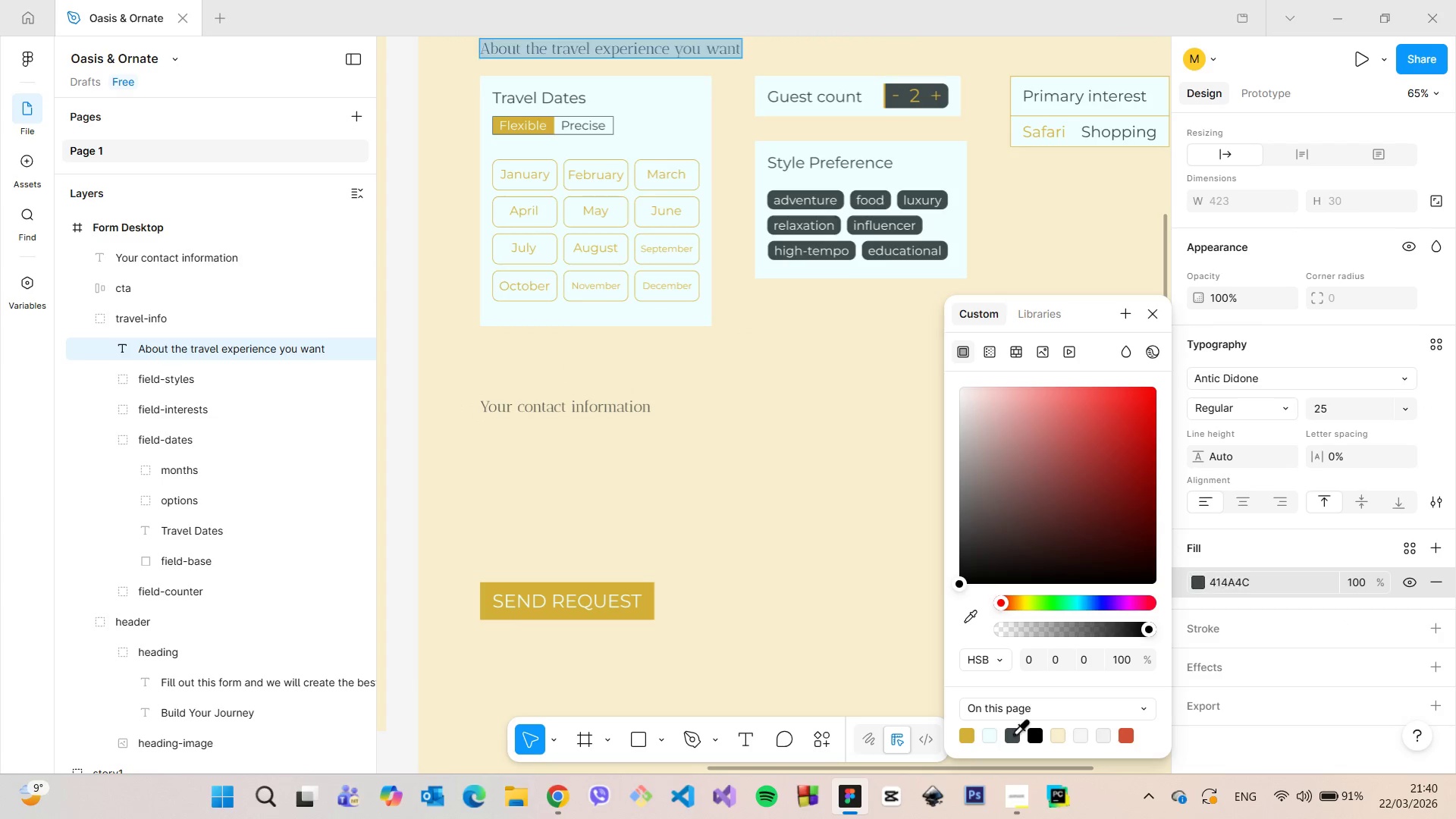 
double_click([891, 531])
 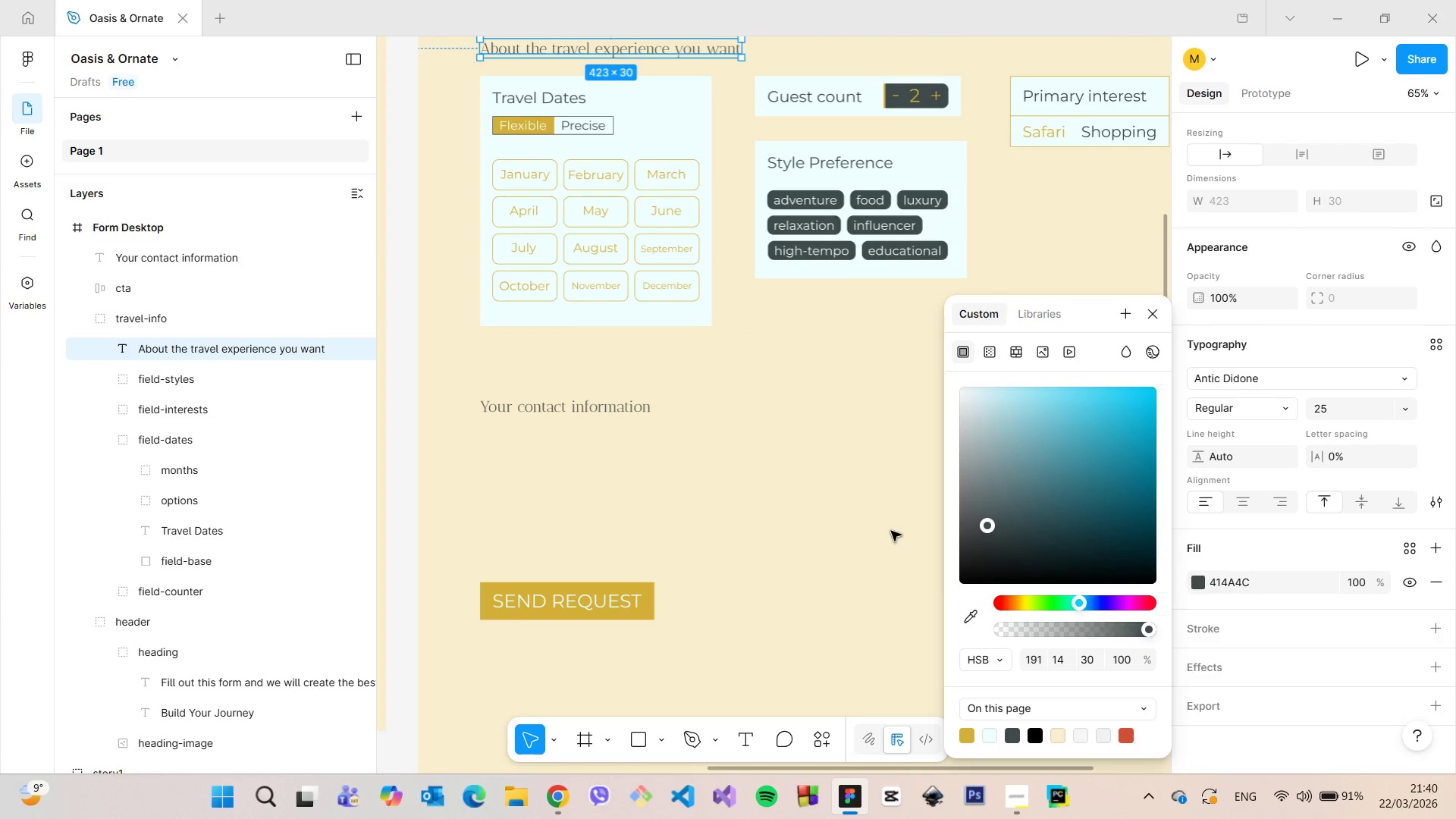 
triple_click([891, 531])
 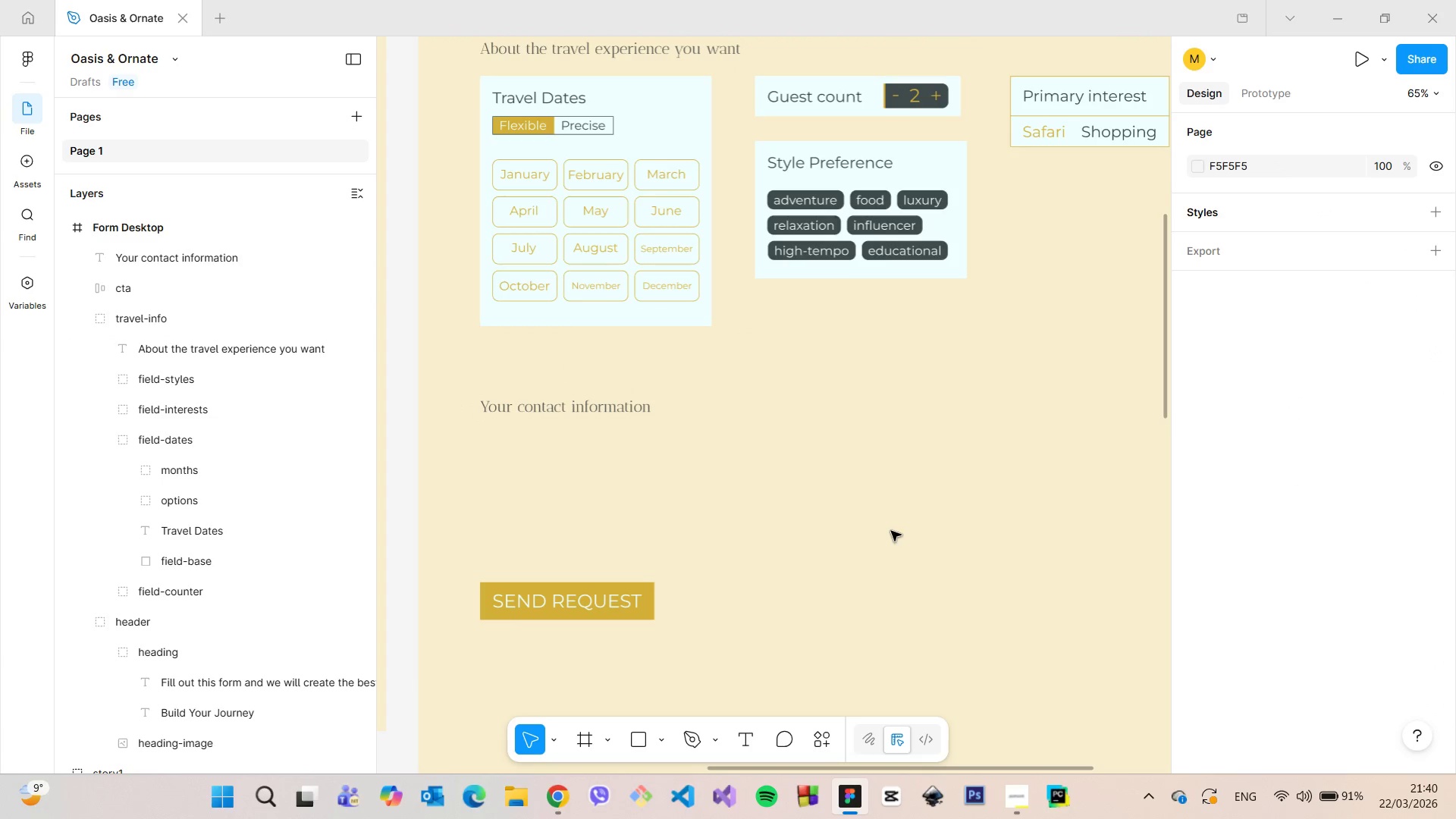 
scroll: coordinate [891, 531], scroll_direction: down, amount: 7.0
 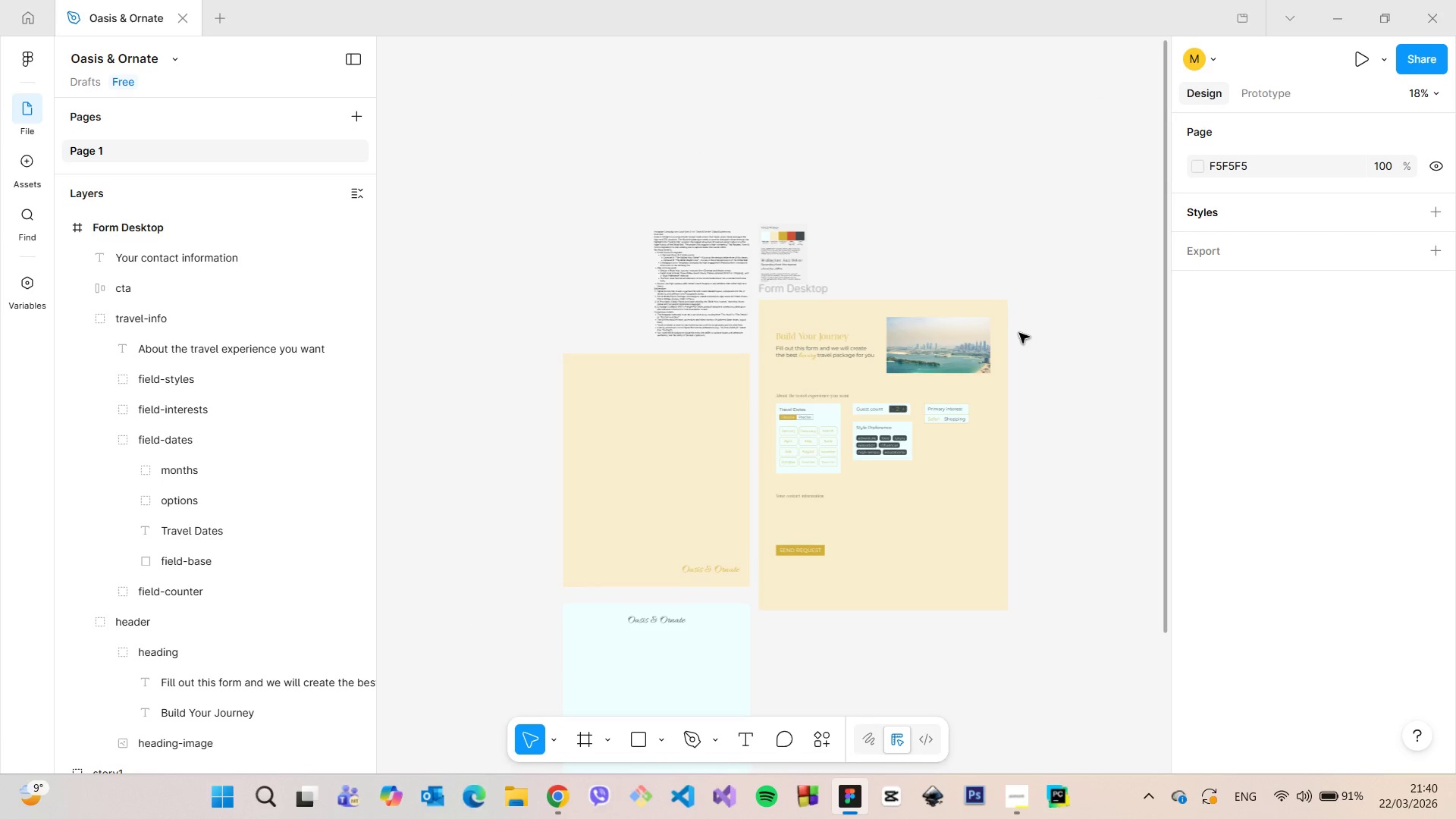 
scroll: coordinate [1012, 340], scroll_direction: up, amount: 10.0
 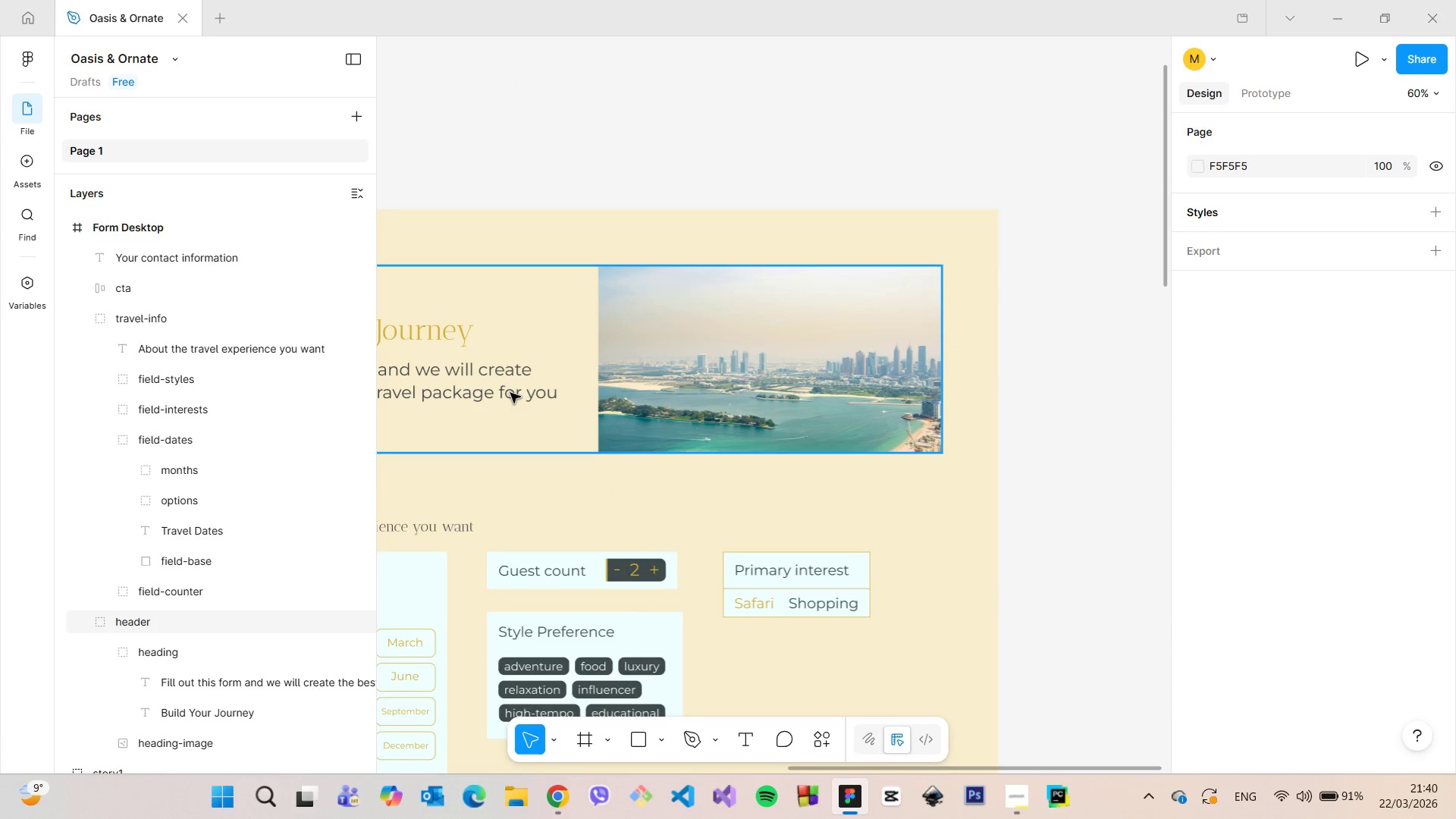 
double_click([510, 391])
 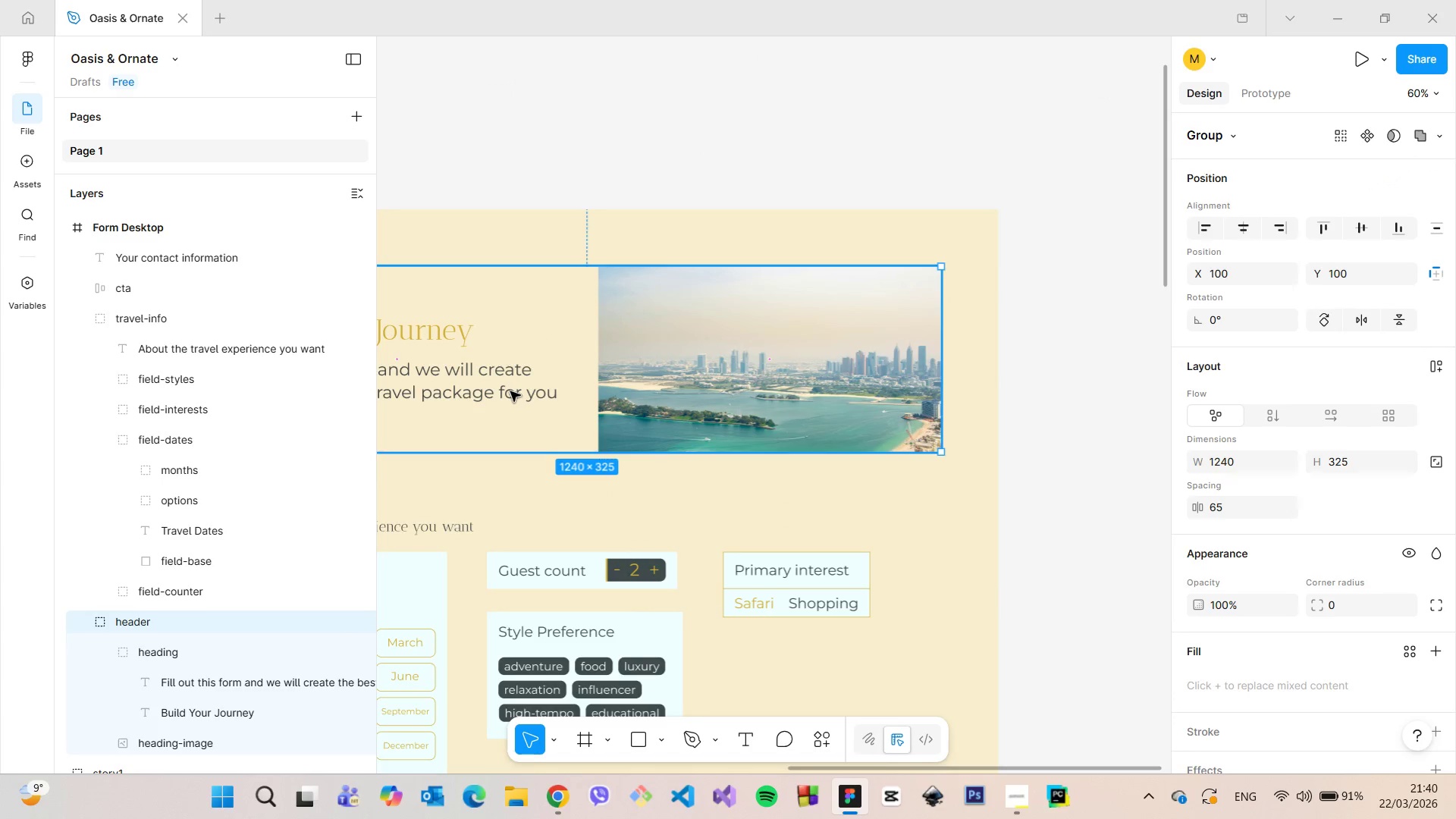 
triple_click([510, 391])
 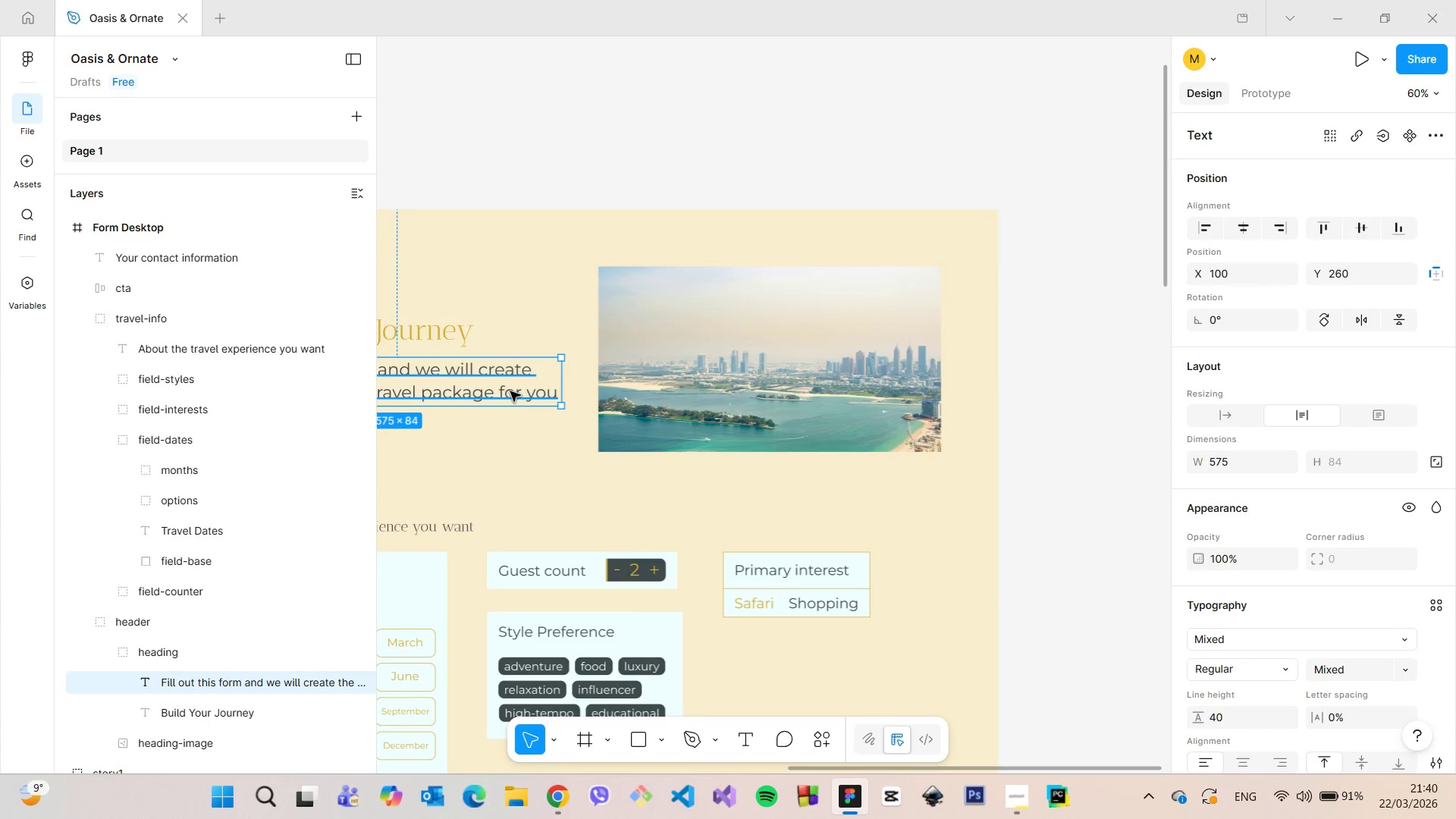 
double_click([510, 391])
 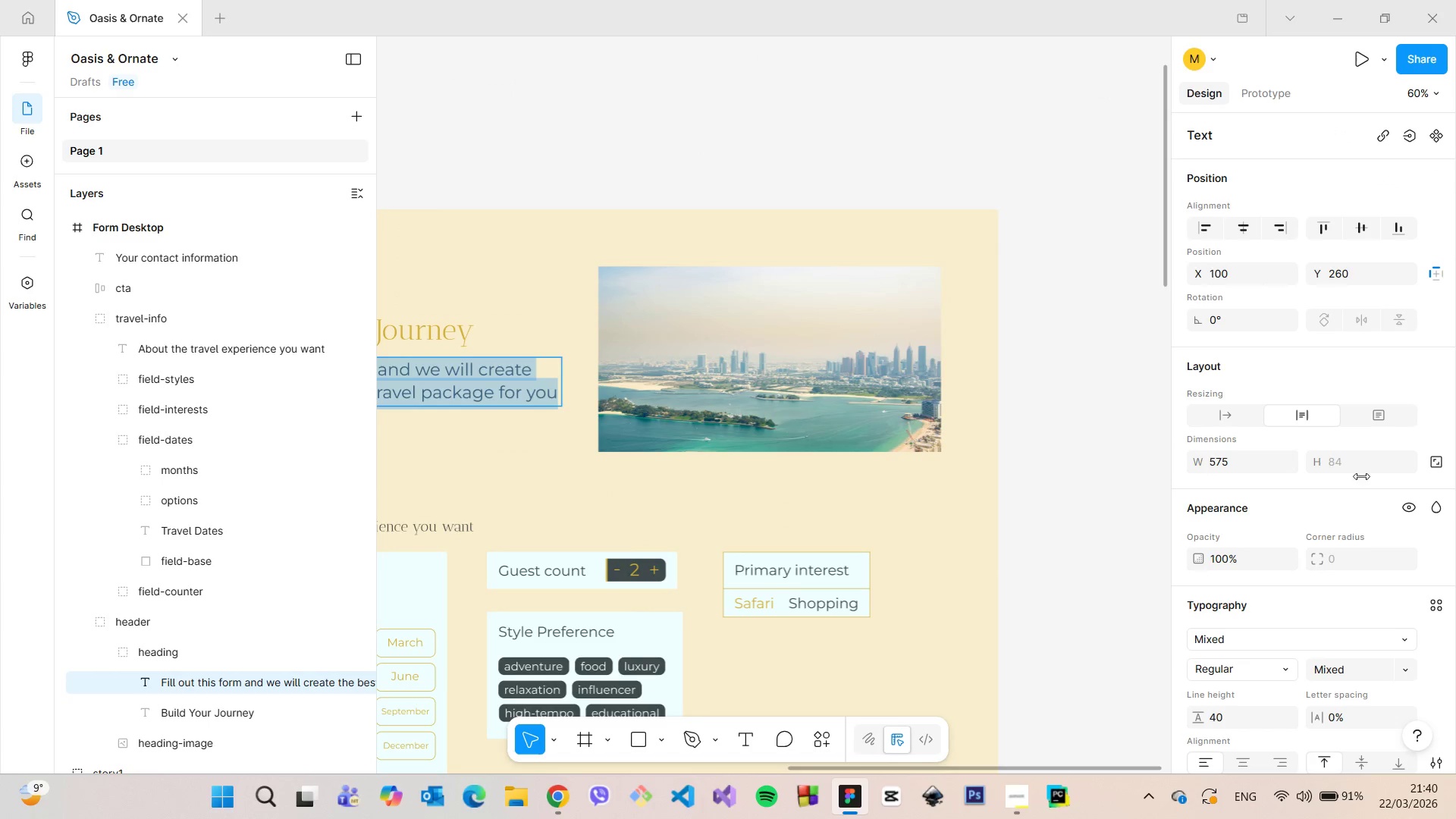 
scroll: coordinate [1396, 479], scroll_direction: down, amount: 5.0
 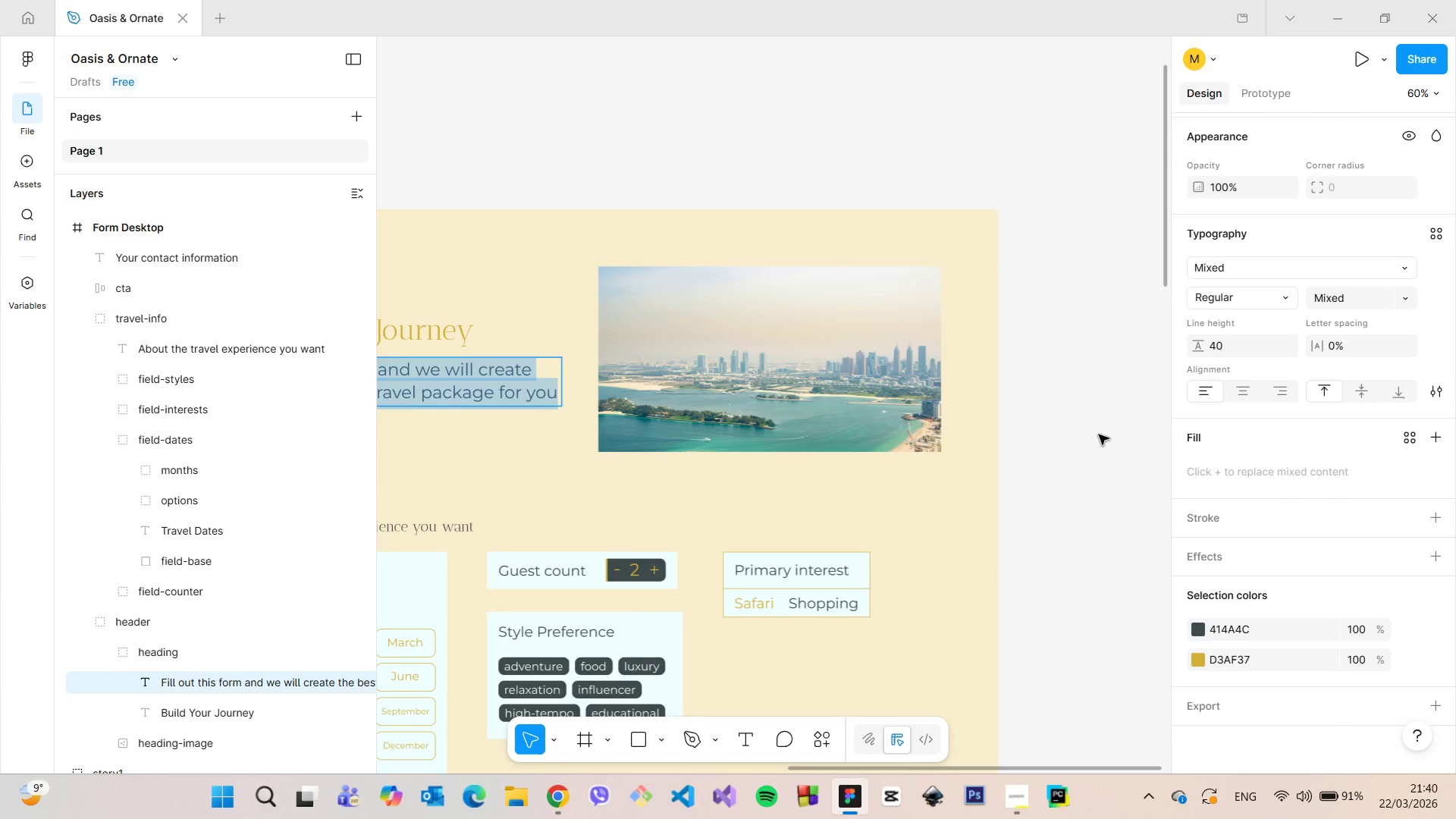 
left_click([1088, 433])
 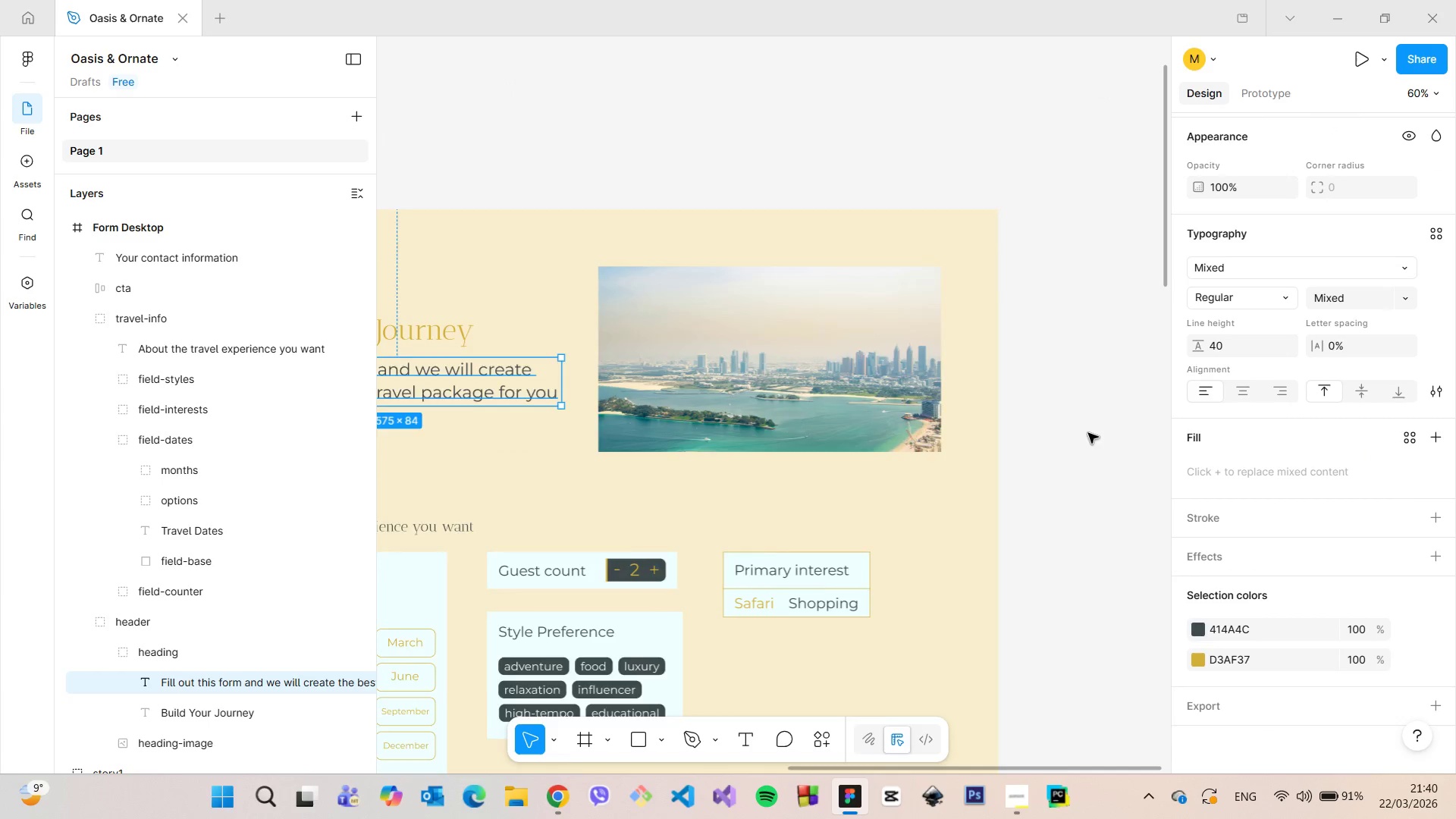 
scroll: coordinate [1088, 433], scroll_direction: down, amount: 6.0
 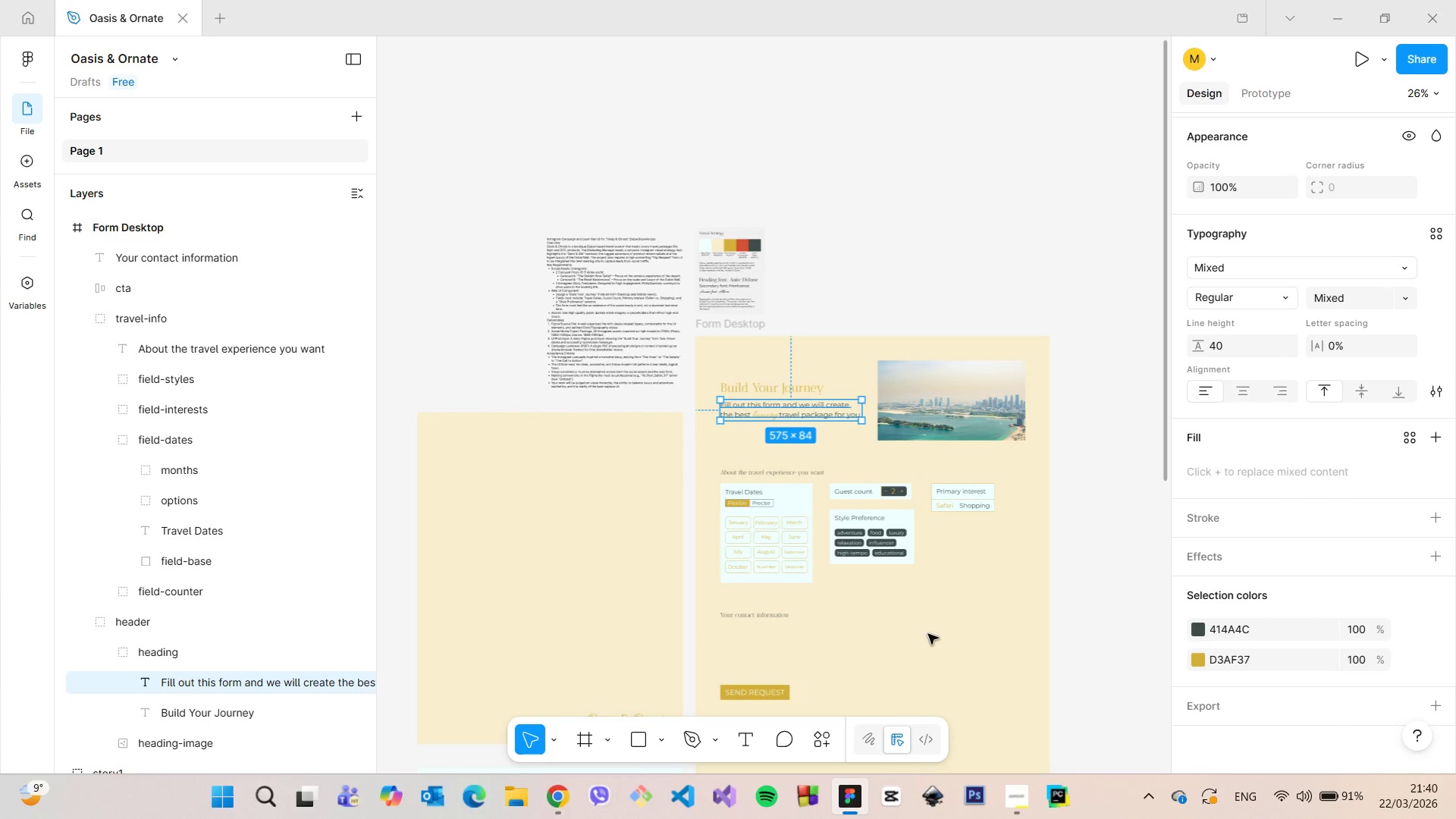 
scroll: coordinate [807, 624], scroll_direction: up, amount: 3.0
 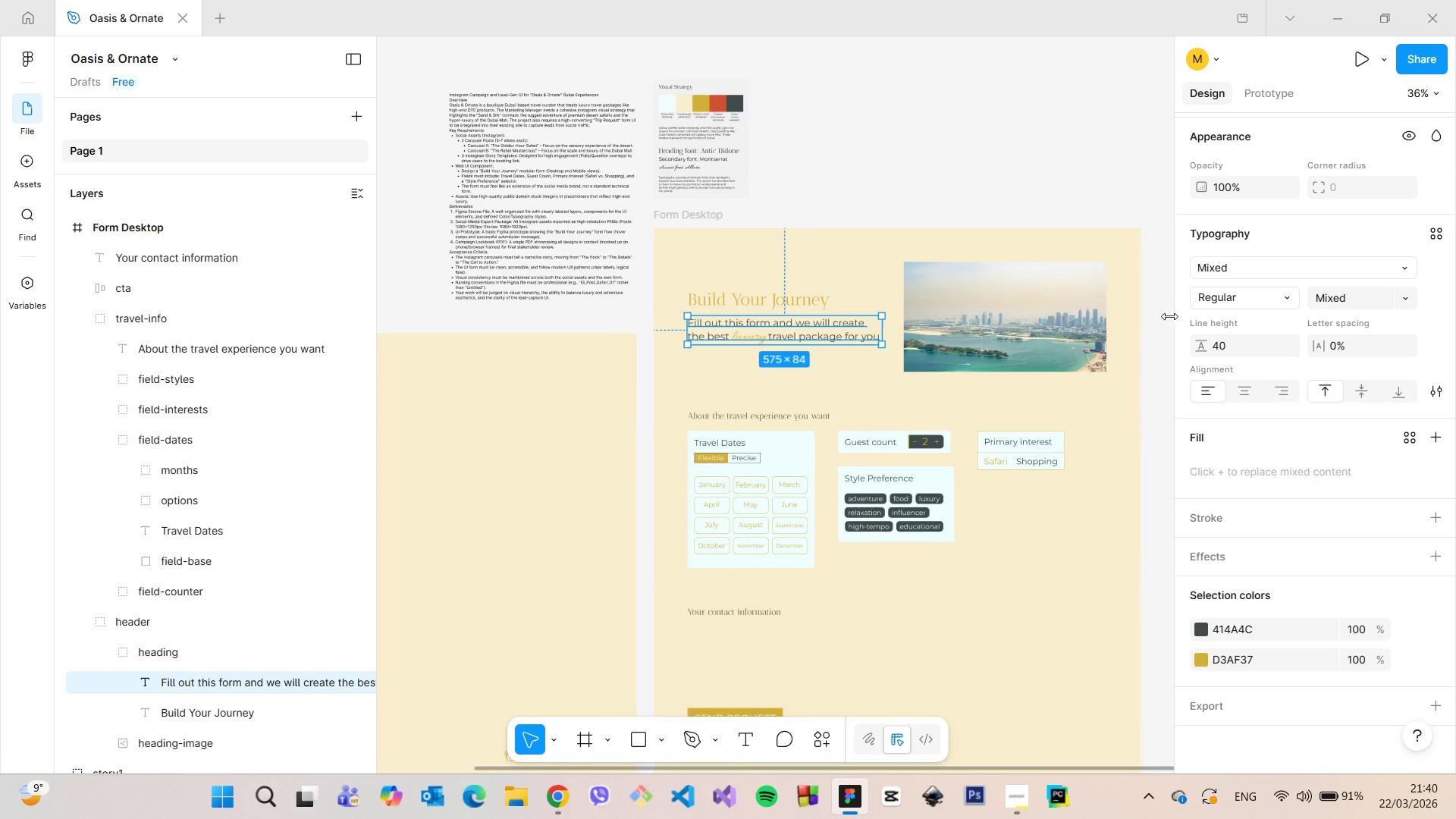 
left_click([1146, 570])
 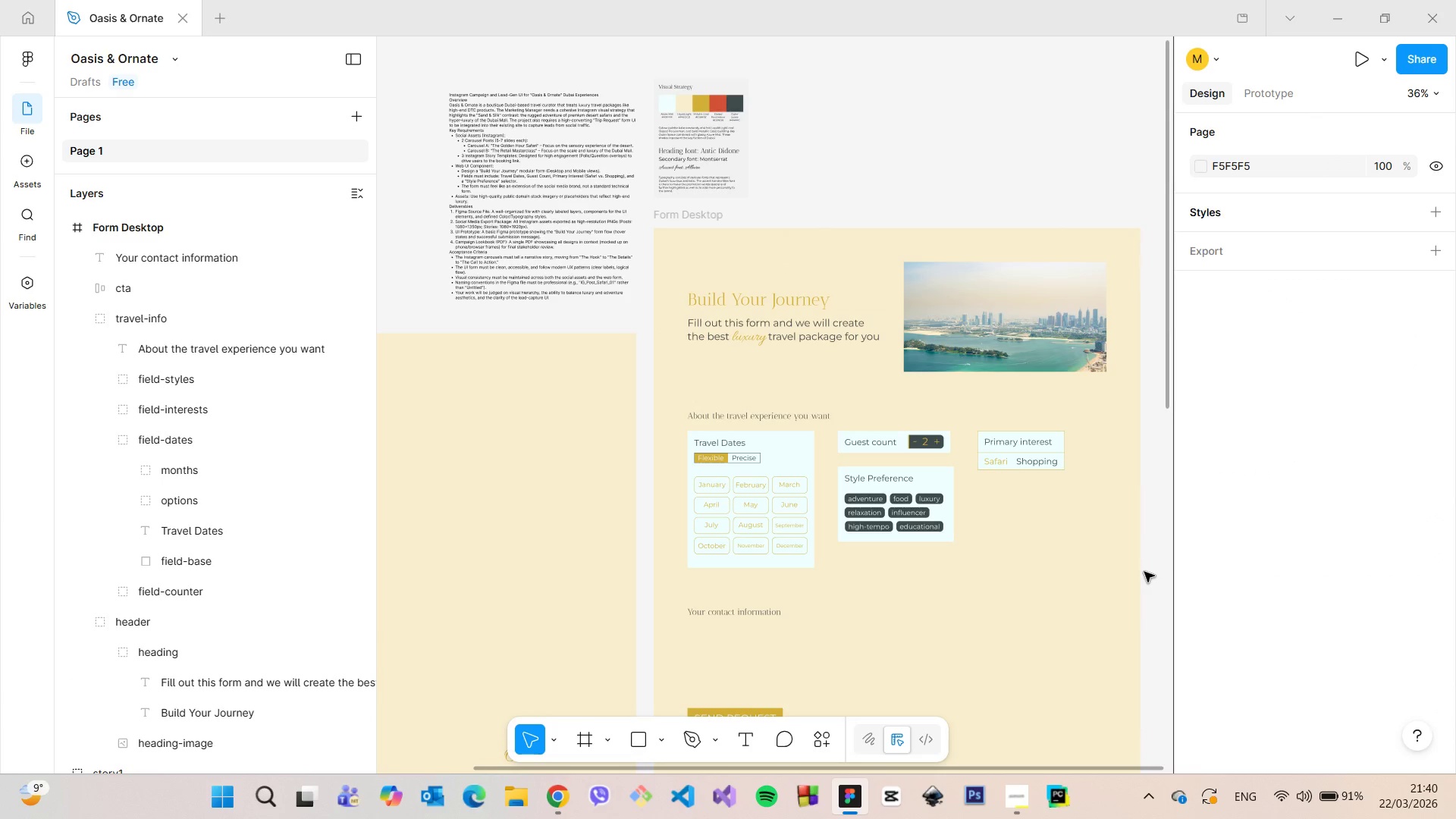 
scroll: coordinate [1141, 576], scroll_direction: down, amount: 6.0
 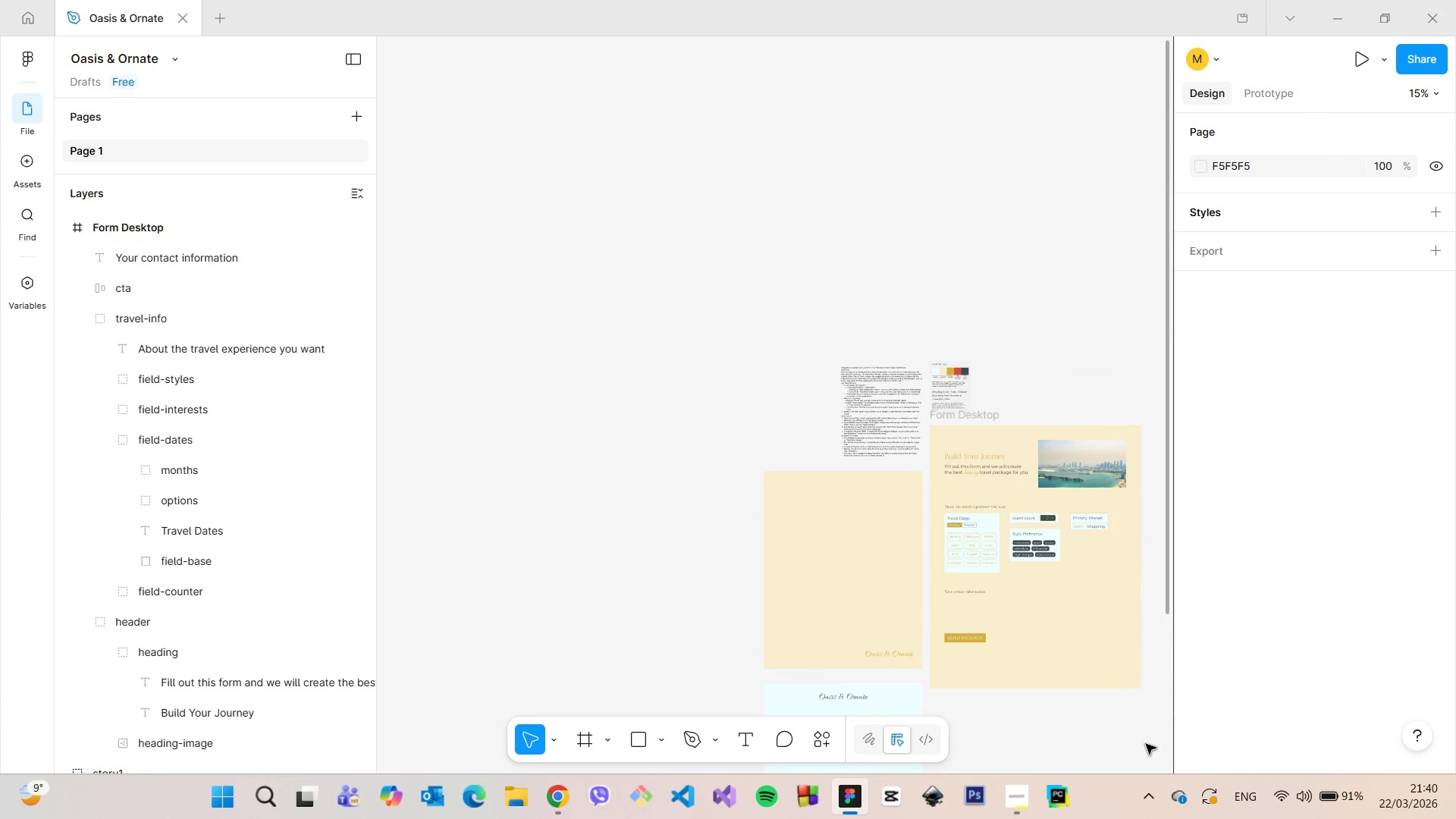 
scroll: coordinate [1146, 744], scroll_direction: up, amount: 9.0
 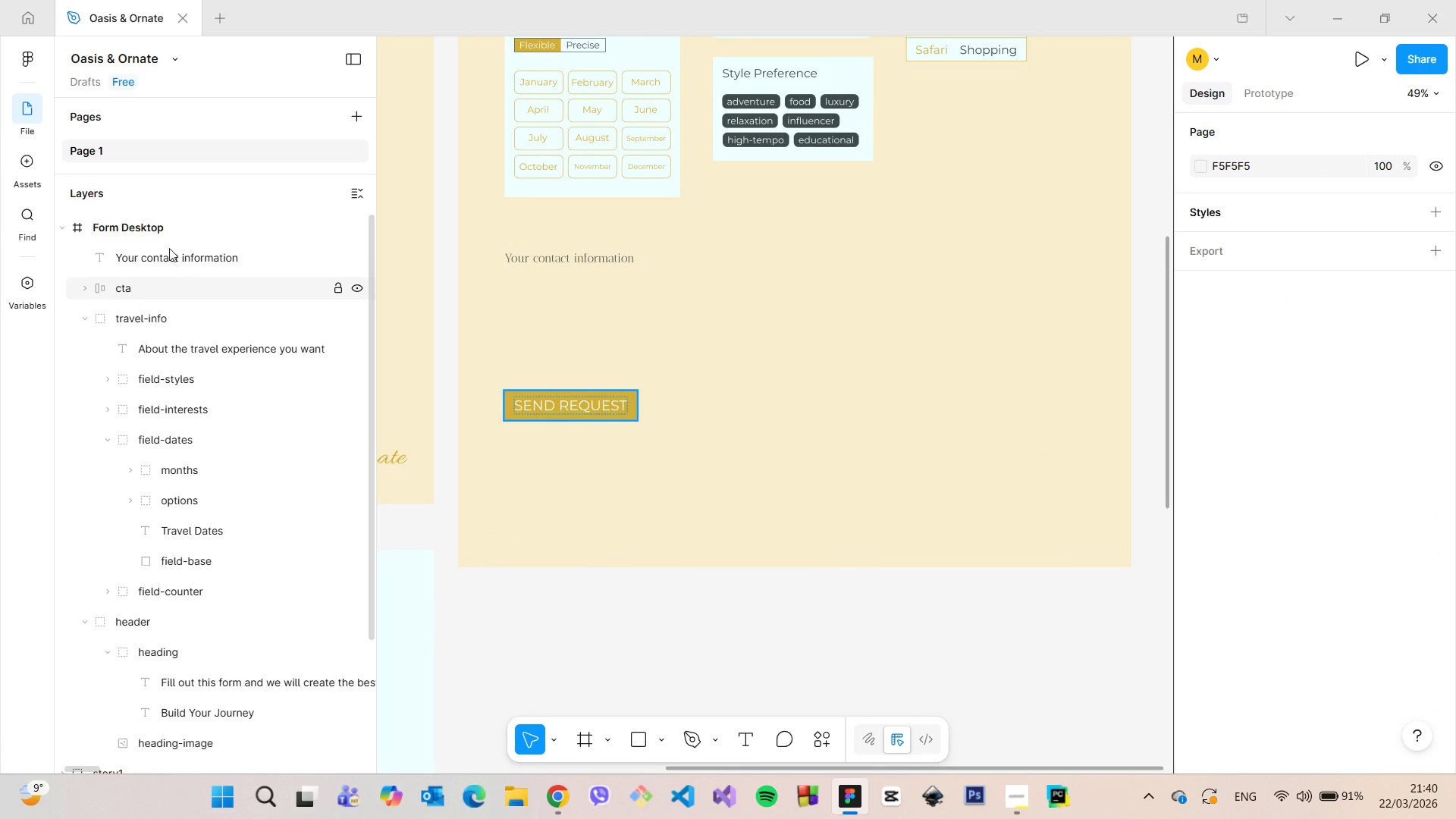 
left_click([172, 233])
 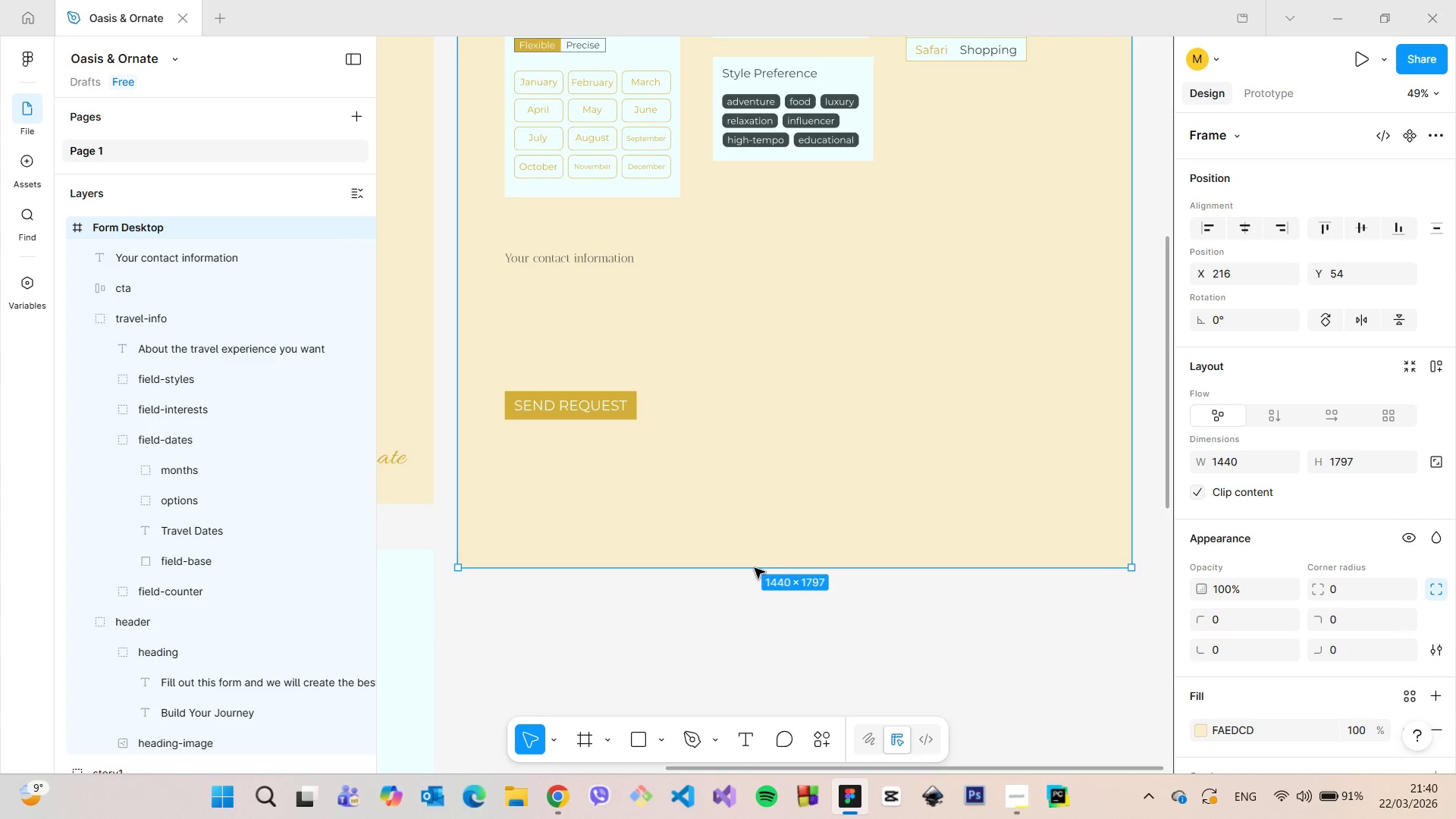 
hold_key(key=ControlLeft, duration=0.7)
left_click([755, 576])
 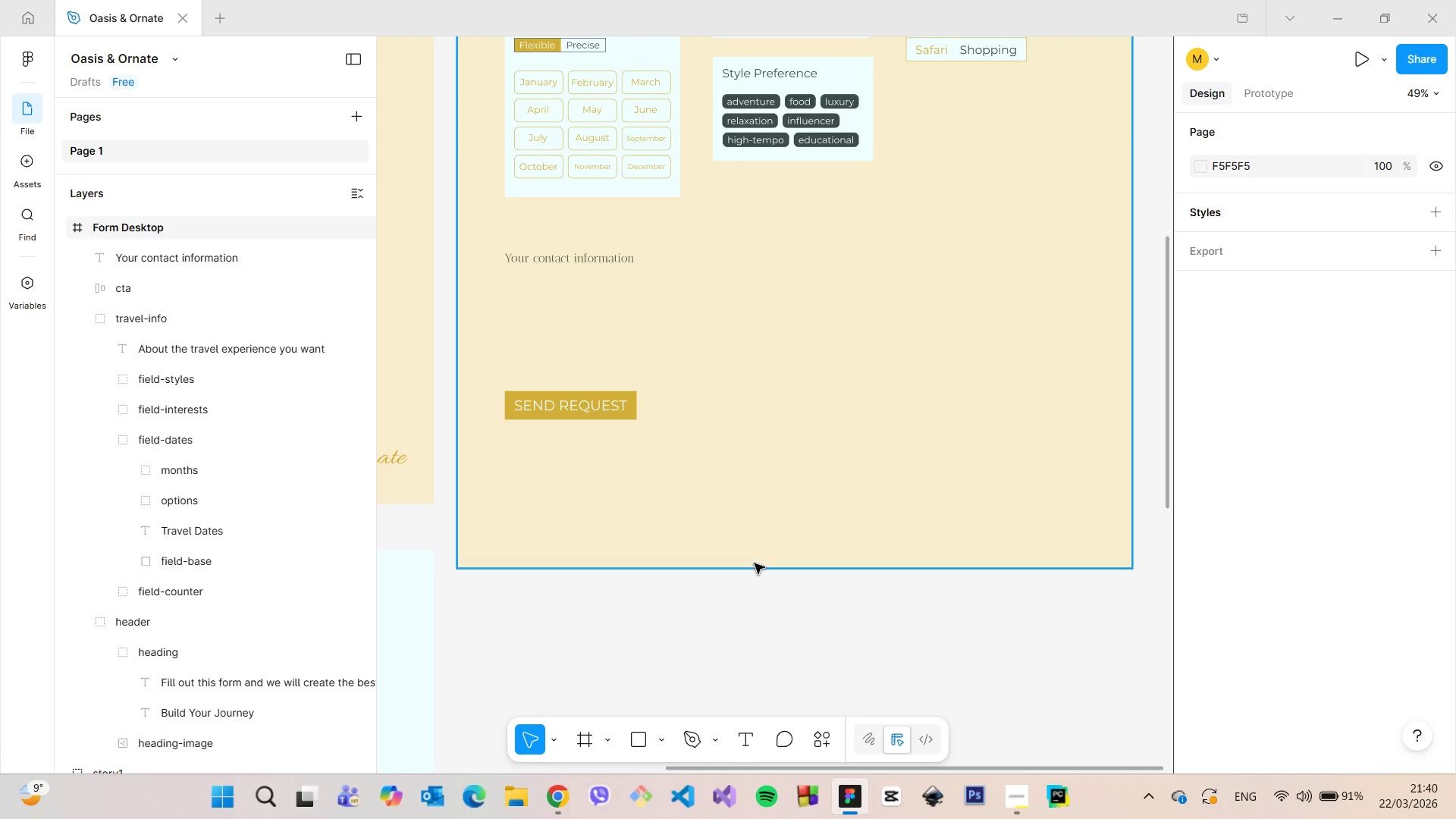 
left_click([755, 557])
 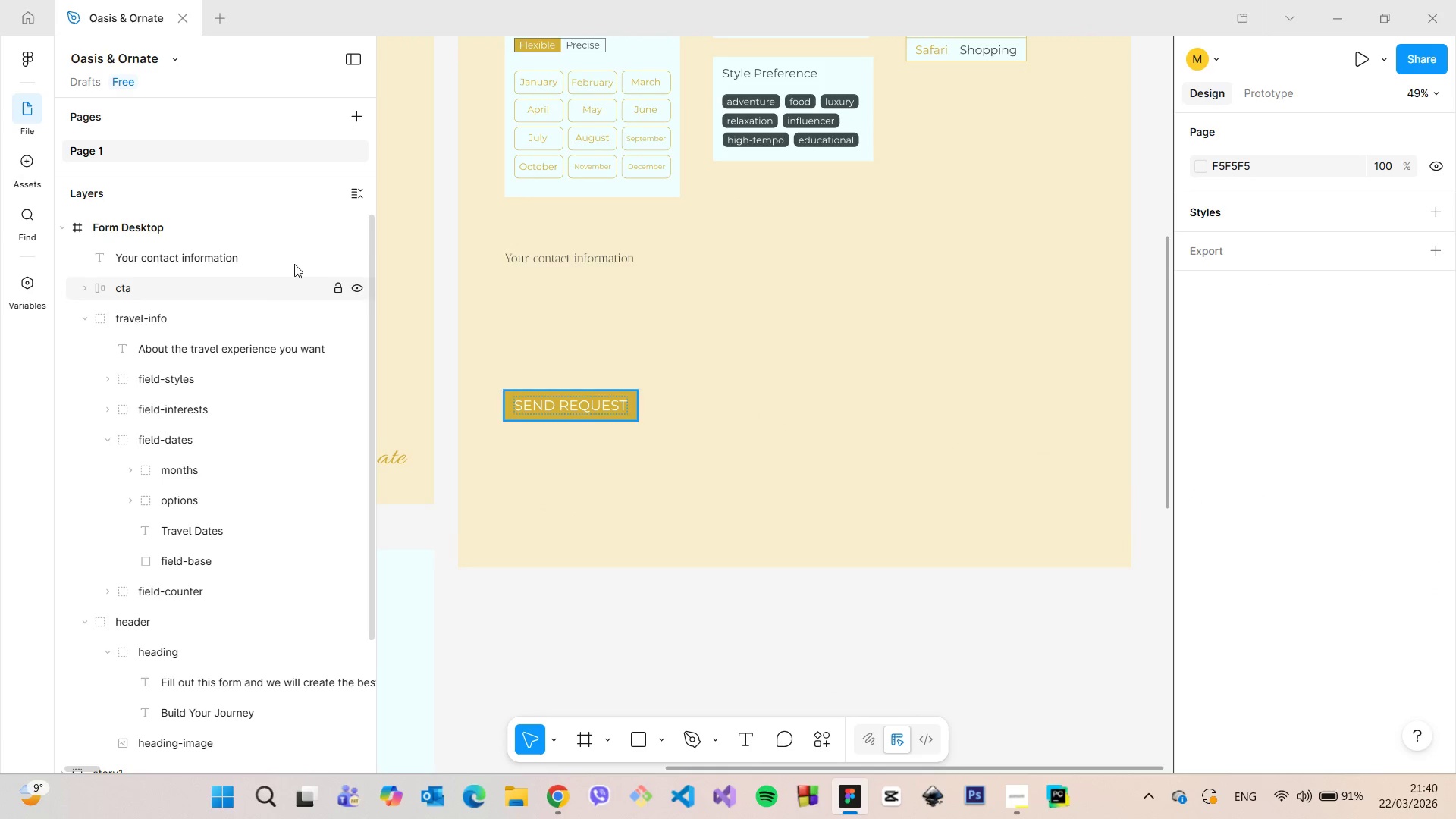 
left_click([203, 221])
 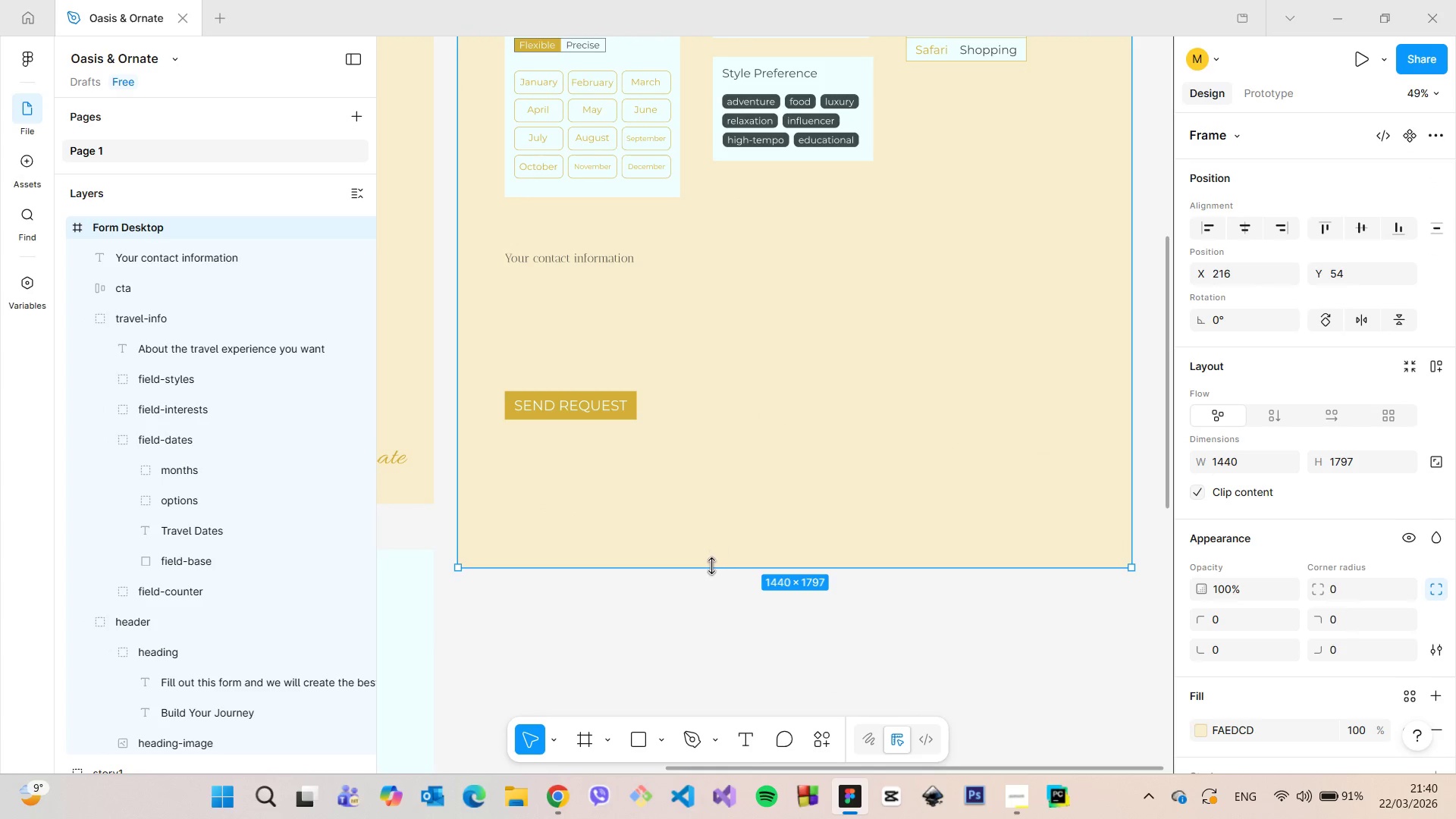 
hold_key(key=ControlLeft, duration=0.55)
left_click_drag(start_coordinate=[711, 569], to_coordinate=[713, 595])
 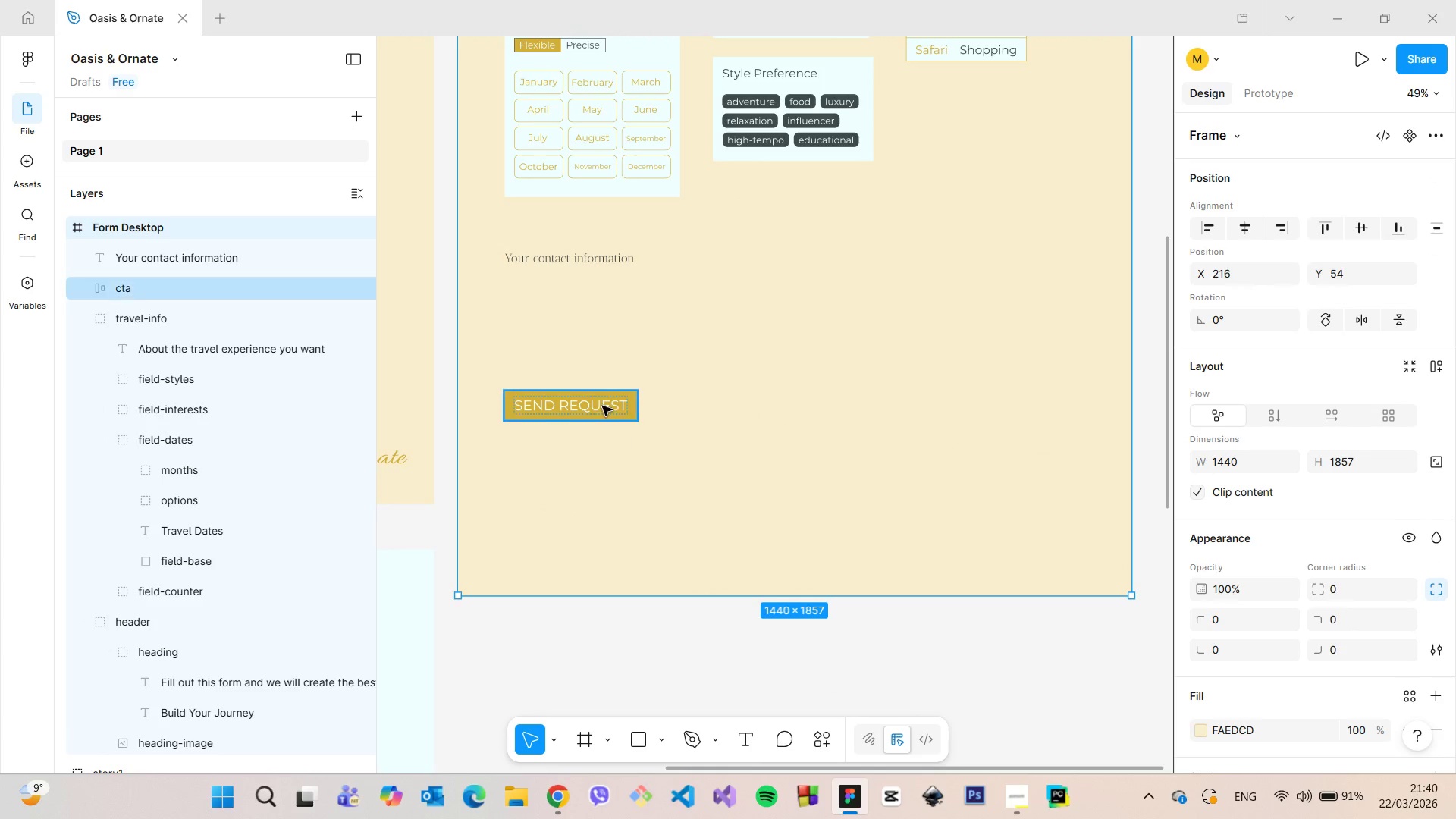 
left_click([601, 406])
 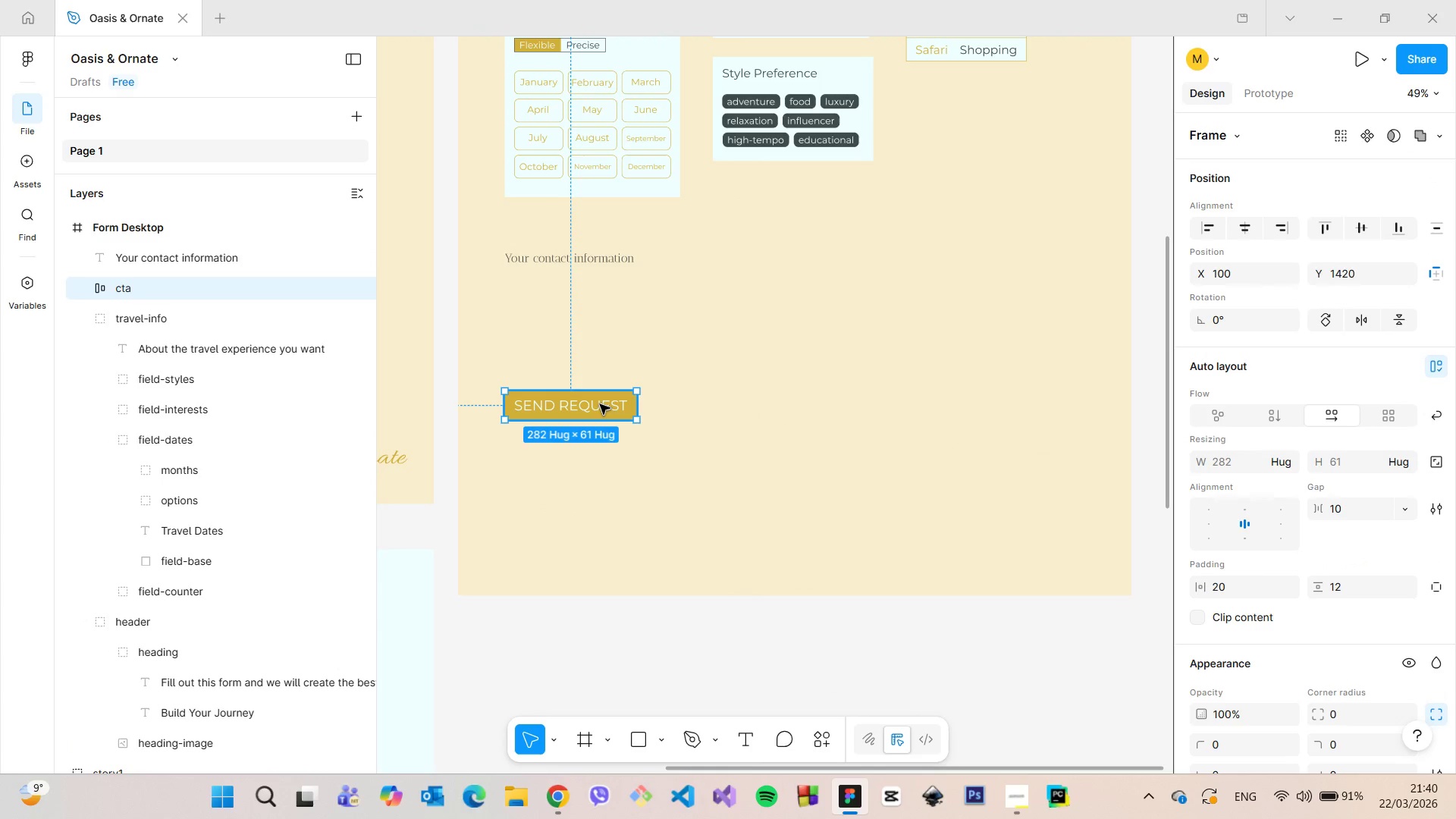 
left_click_drag(start_coordinate=[600, 404], to_coordinate=[594, 525])
 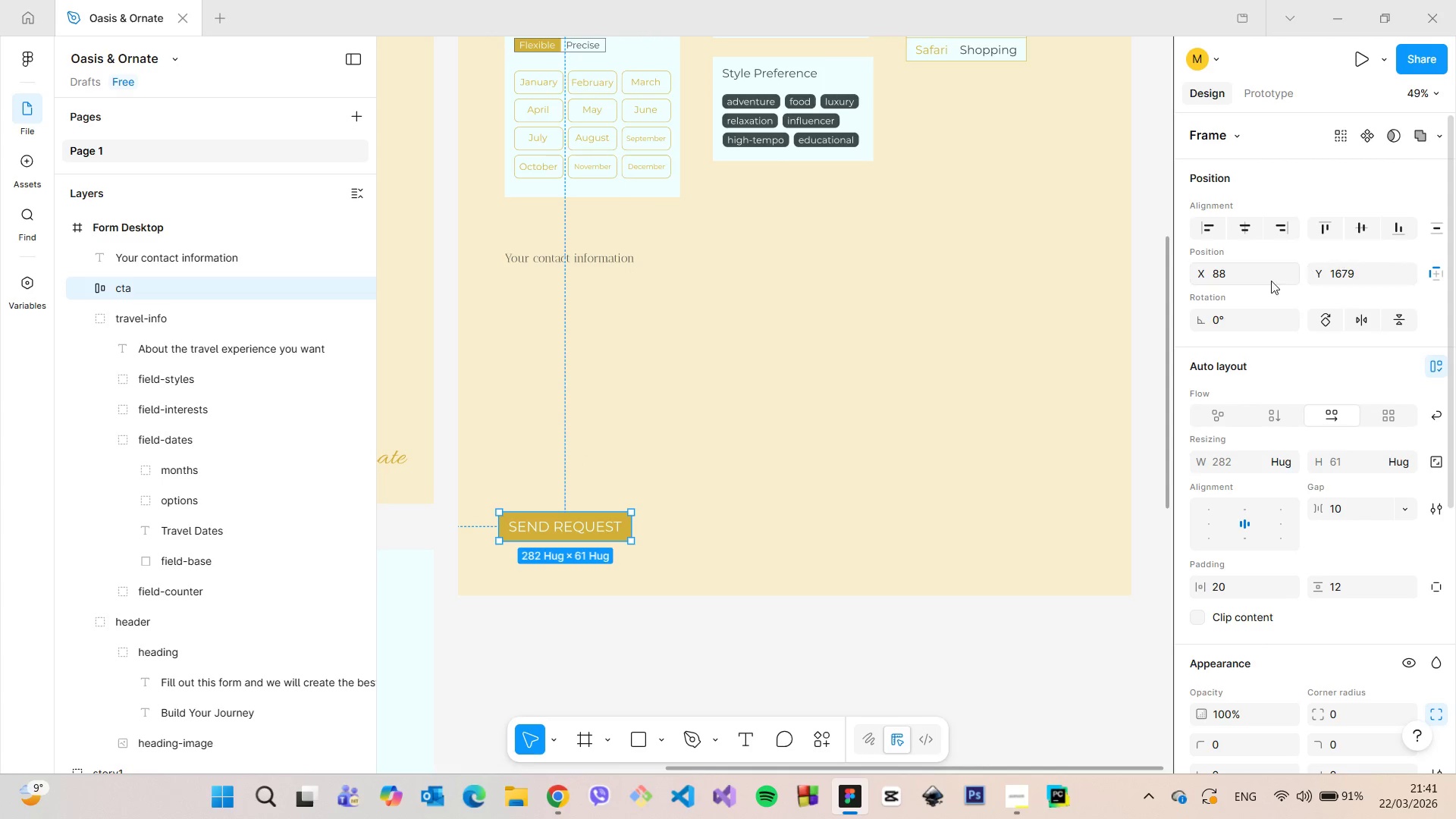 
left_click([1263, 281])
 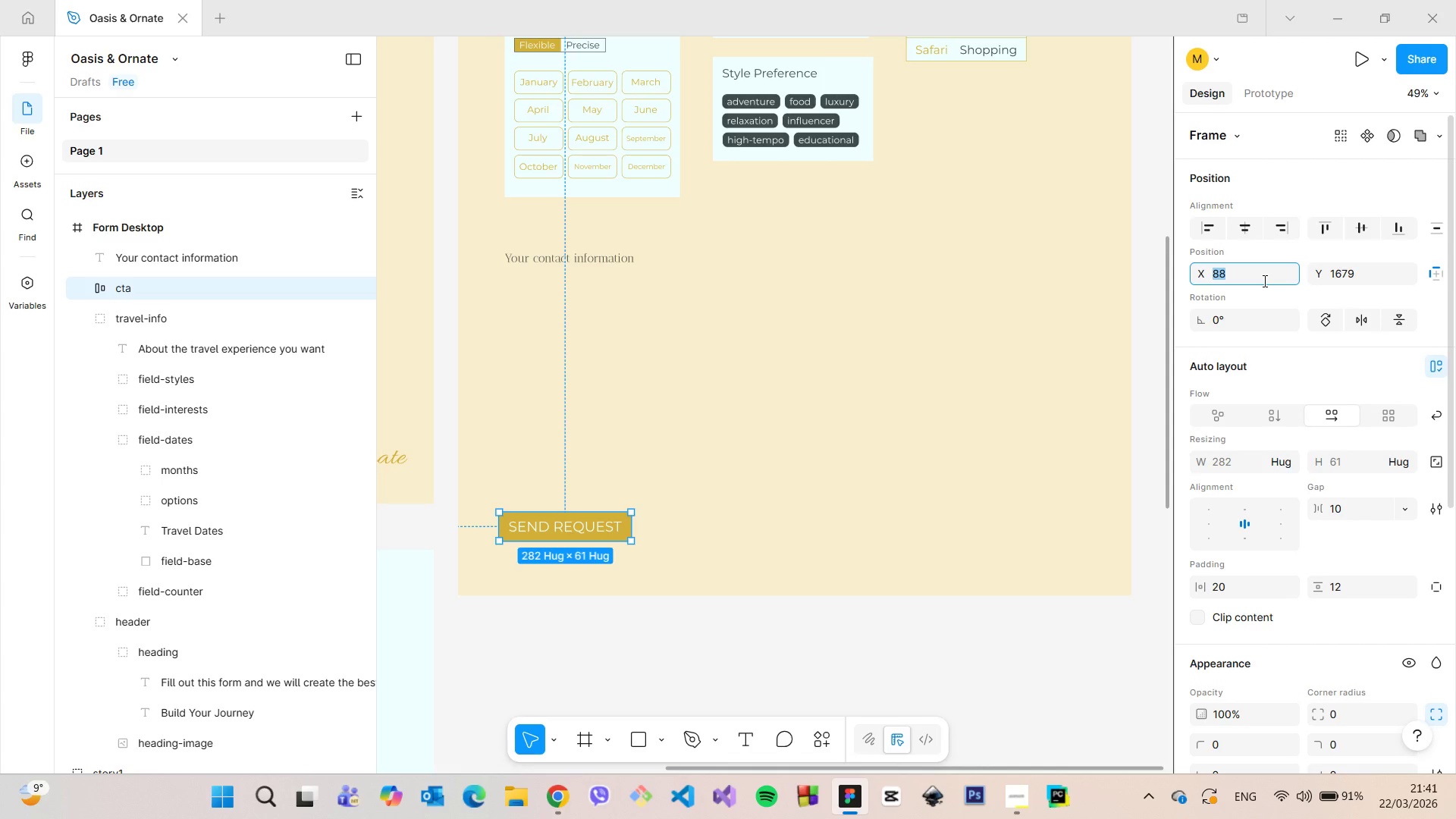 
type(100)
 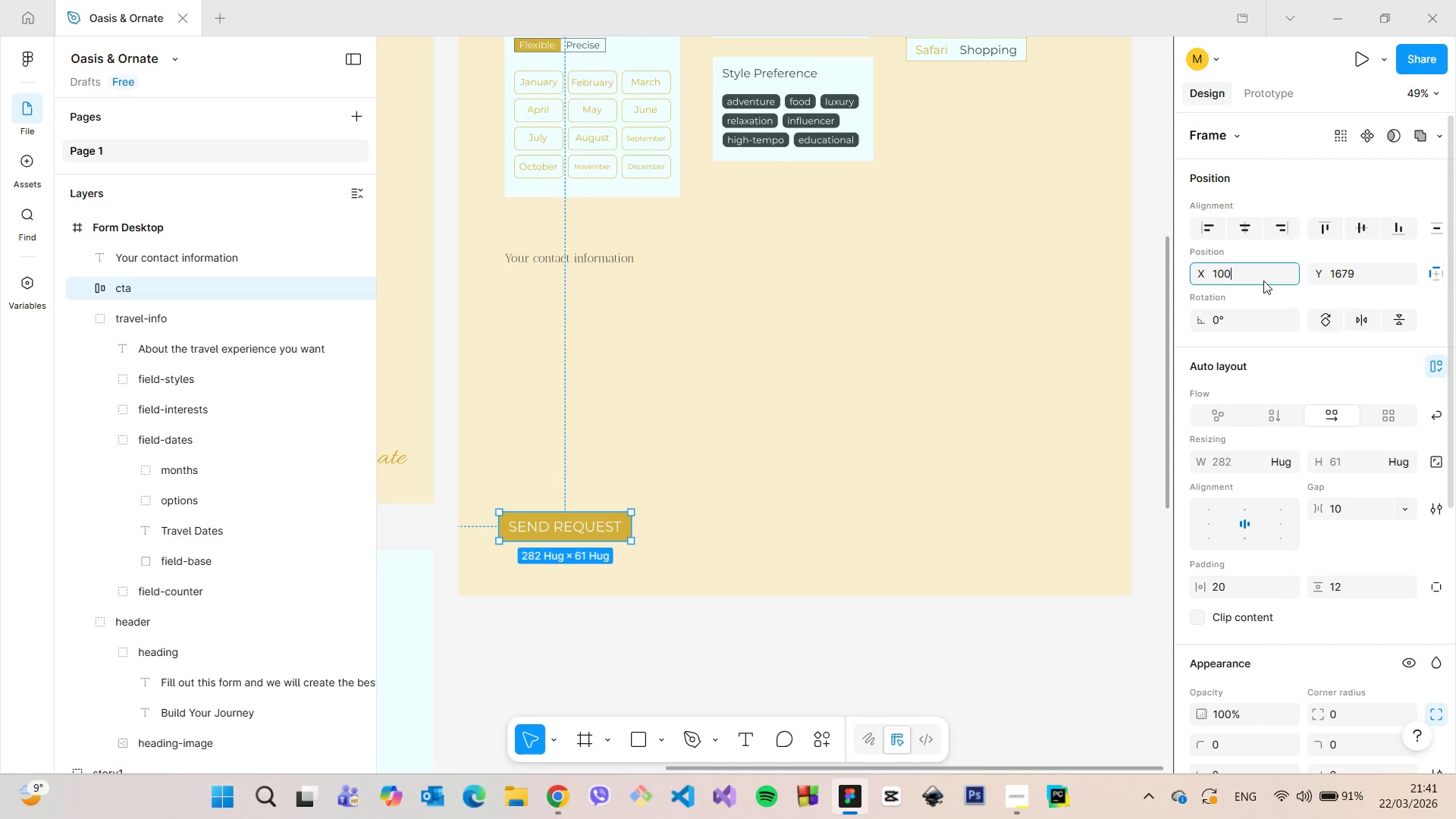 
key(Enter)
 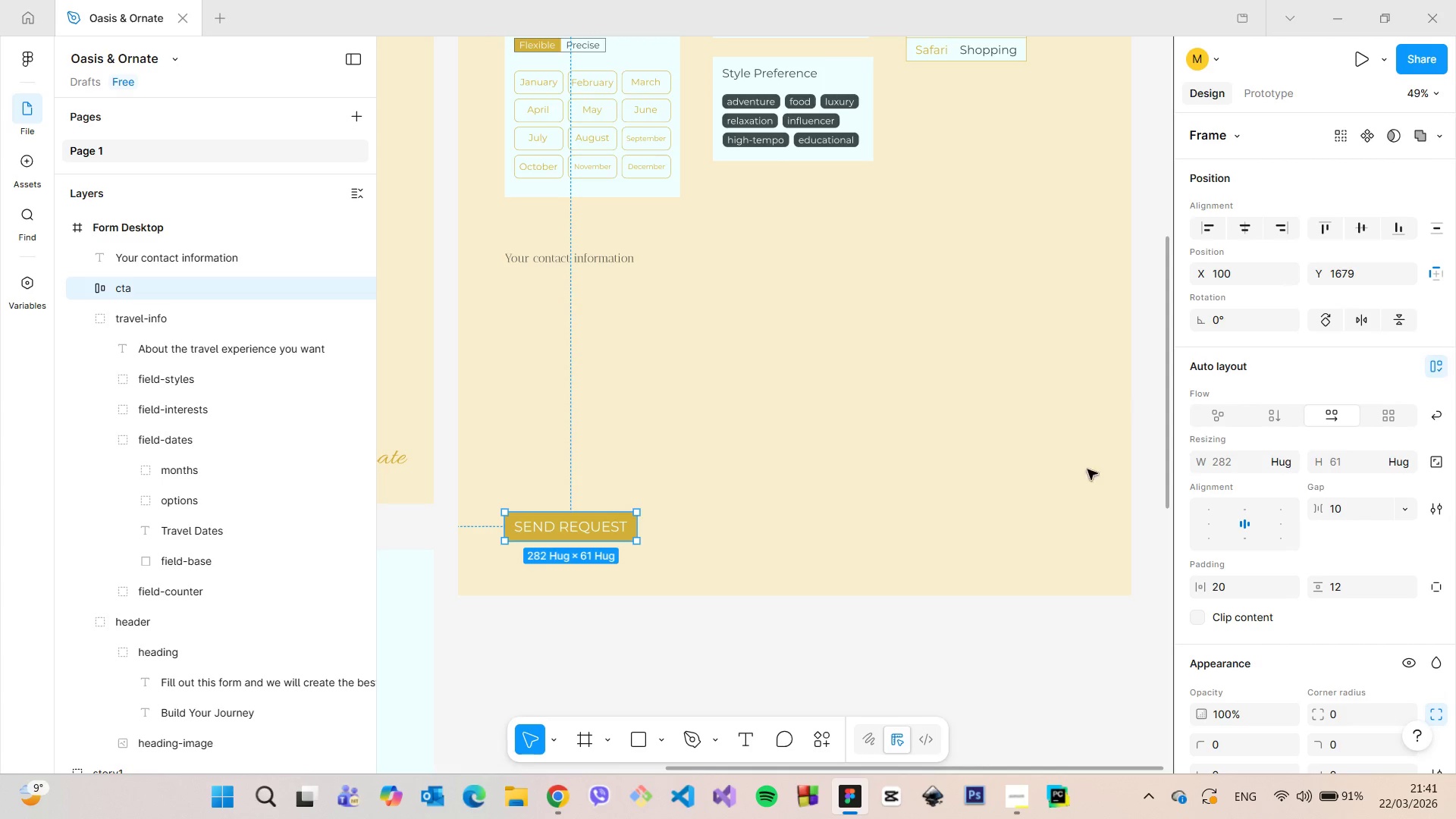 
hold_key(key=AltLeft, duration=0.59)
 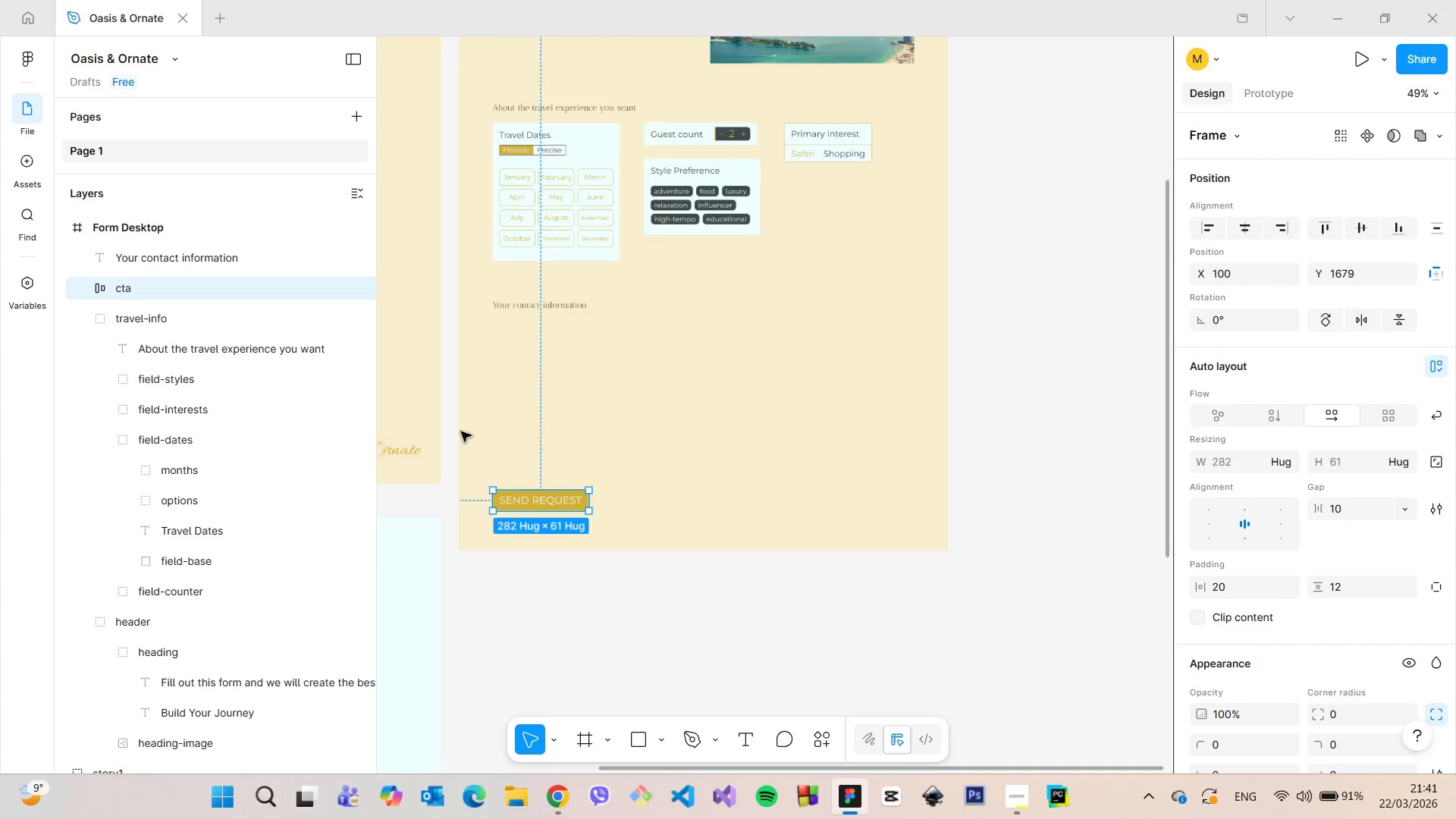 
scroll: coordinate [461, 431], scroll_direction: down, amount: 4.0
 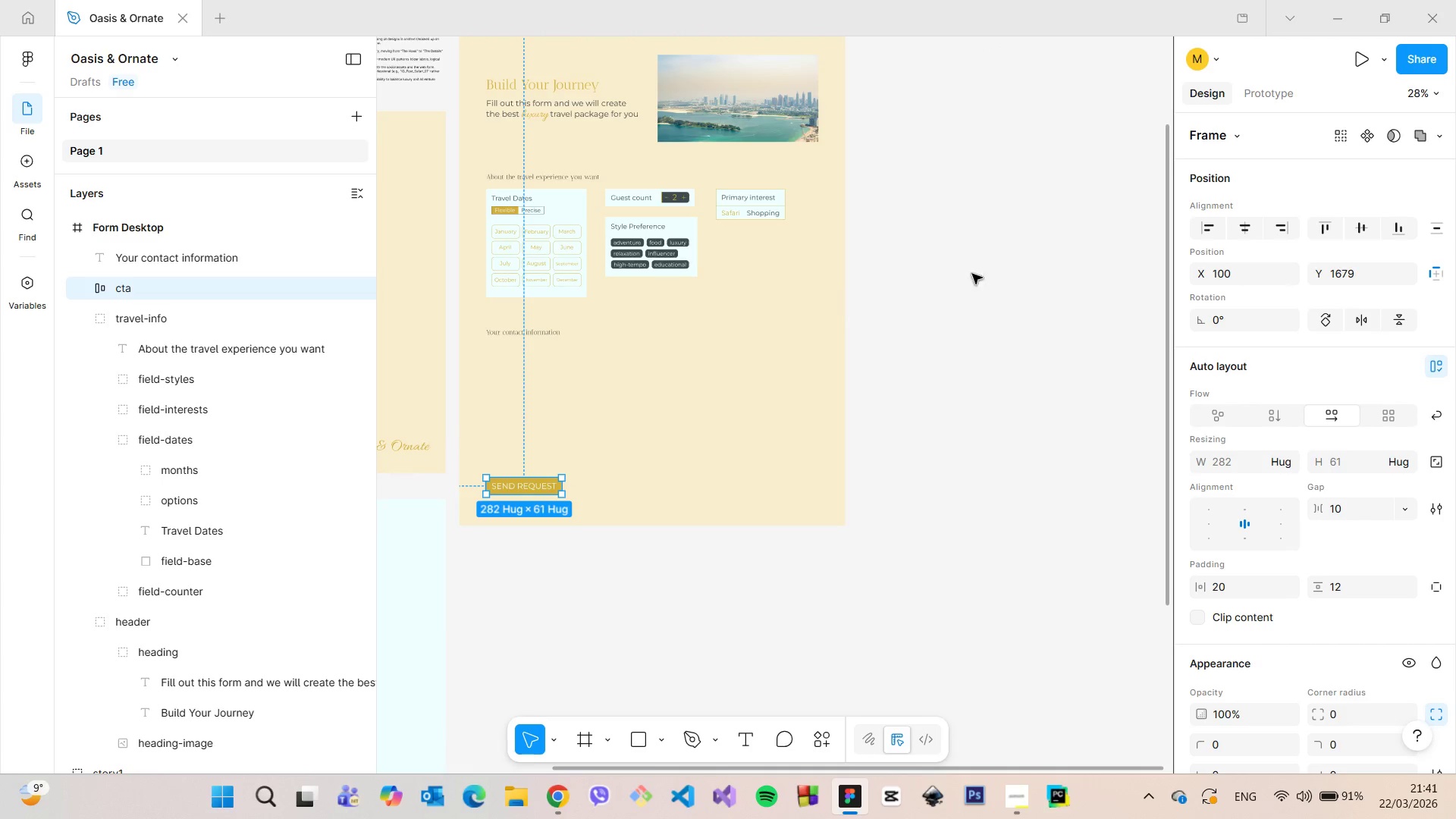 
left_click([987, 271])
 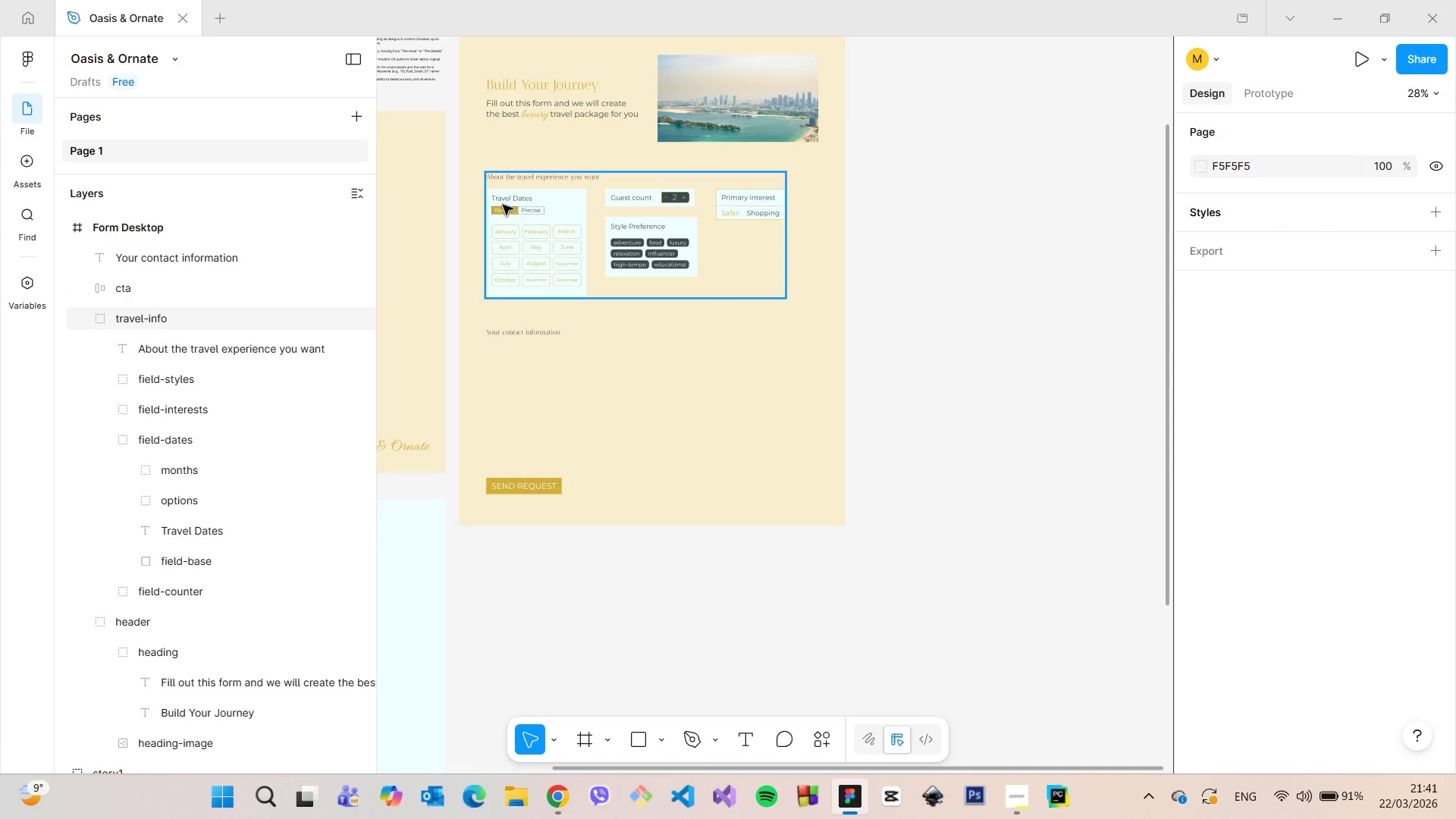 
scroll: coordinate [504, 214], scroll_direction: up, amount: 9.0
 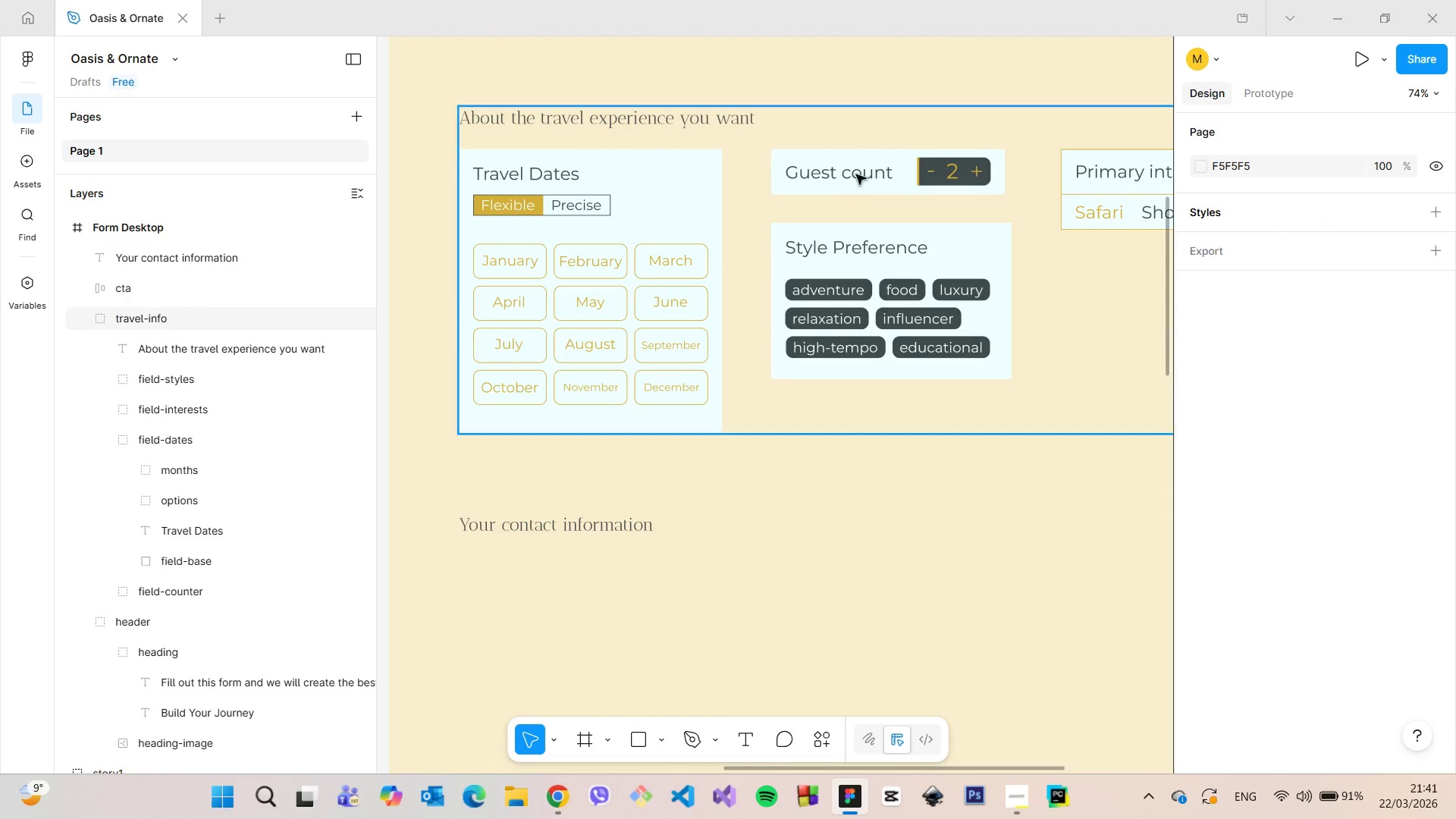 
double_click([874, 171])
 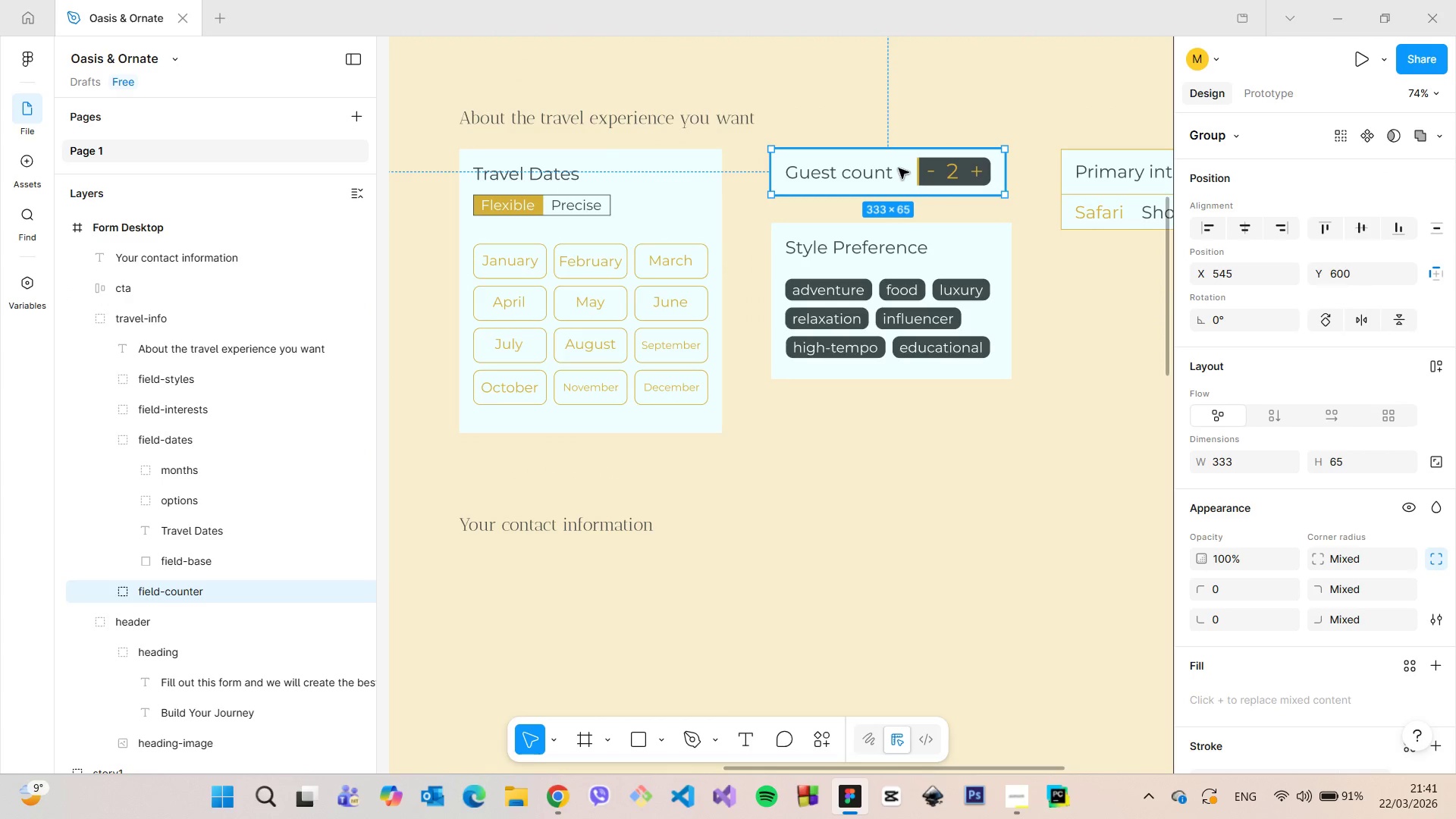 
hold_key(key=AltLeft, duration=1.52)
left_click_drag(start_coordinate=[899, 168], to_coordinate=[586, 580])
 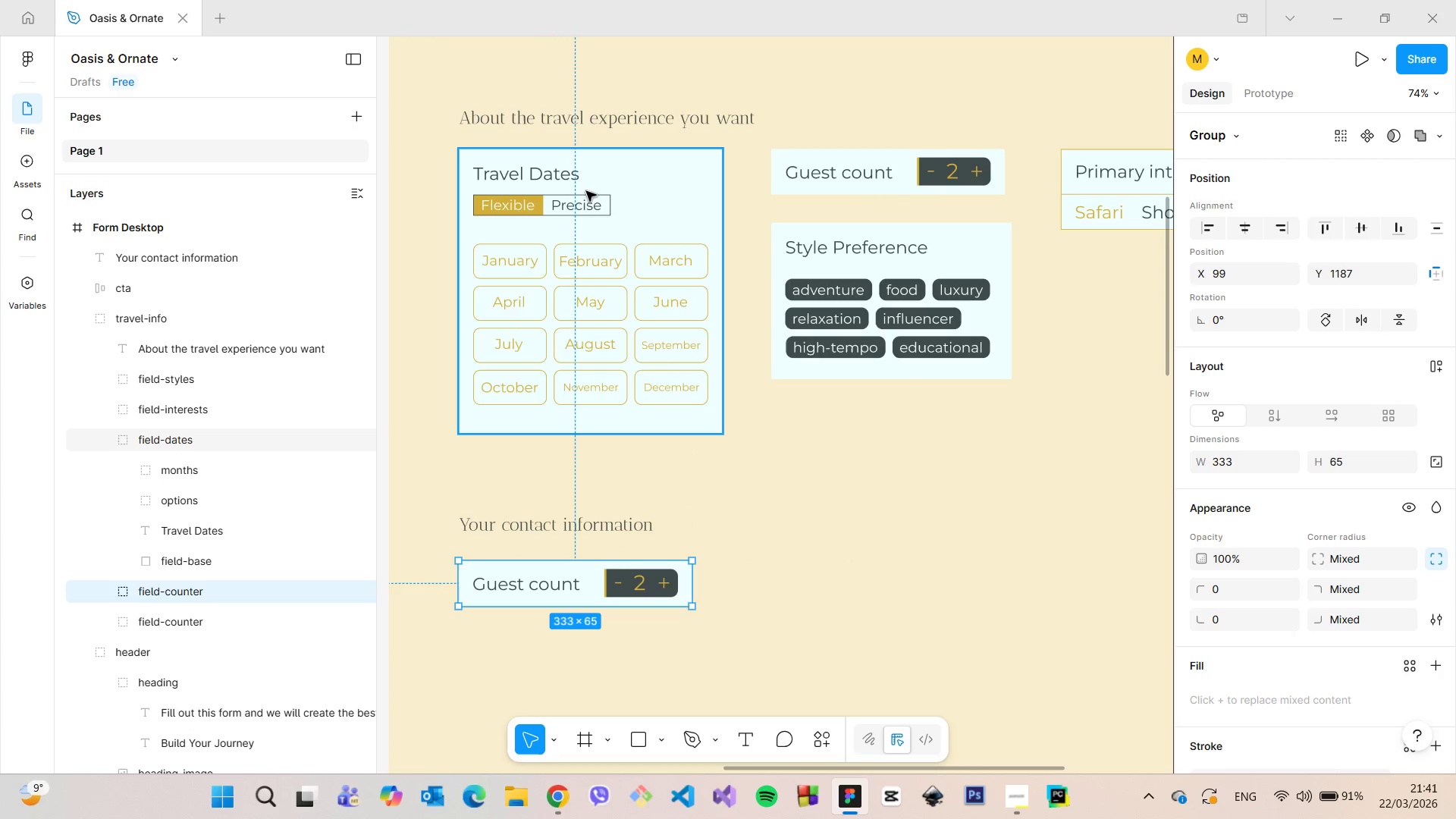 
hold_key(key=AltLeft, duration=0.83)
 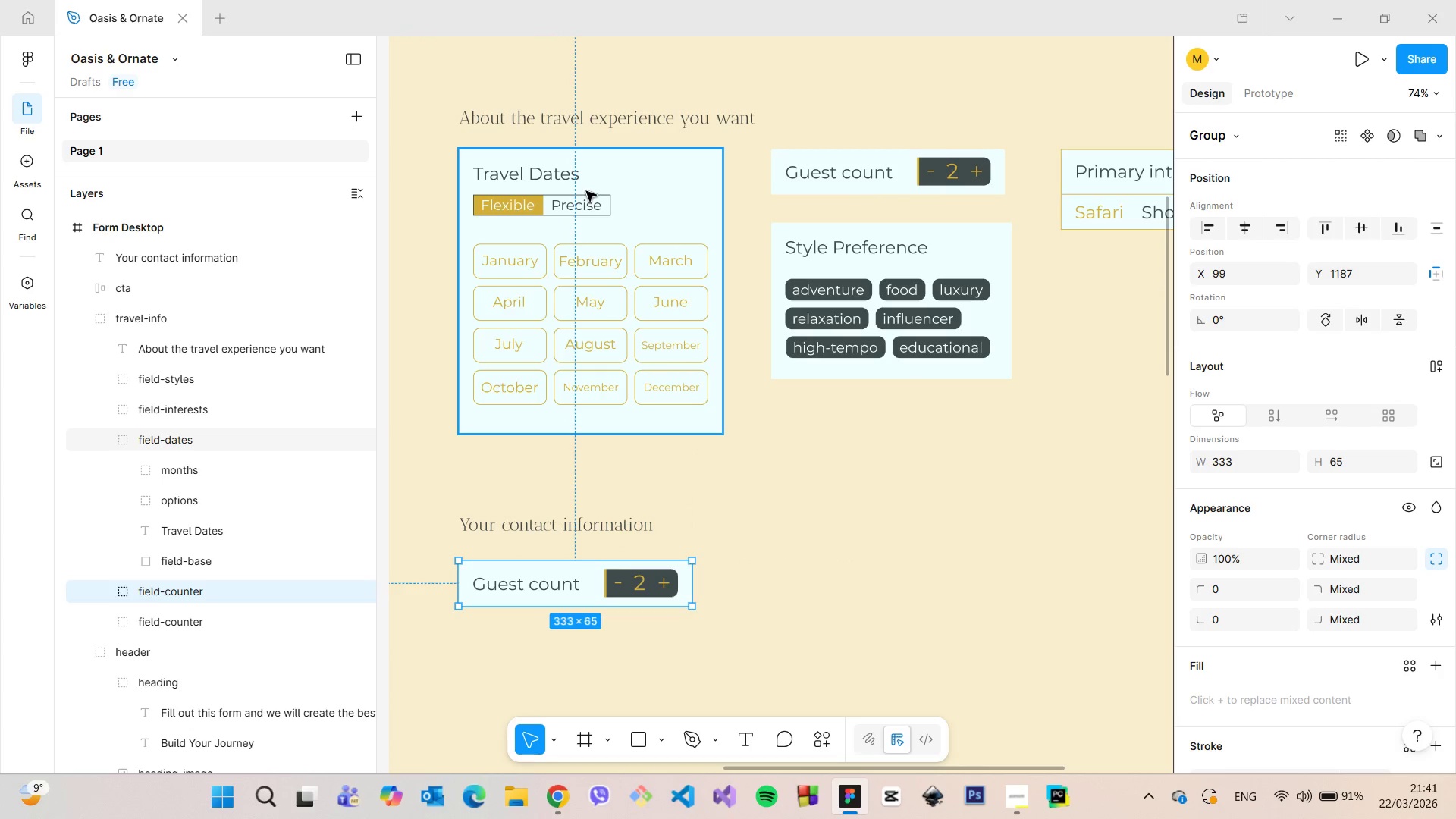 
hold_key(key=AltLeft, duration=1.33)
left_click([586, 191])
 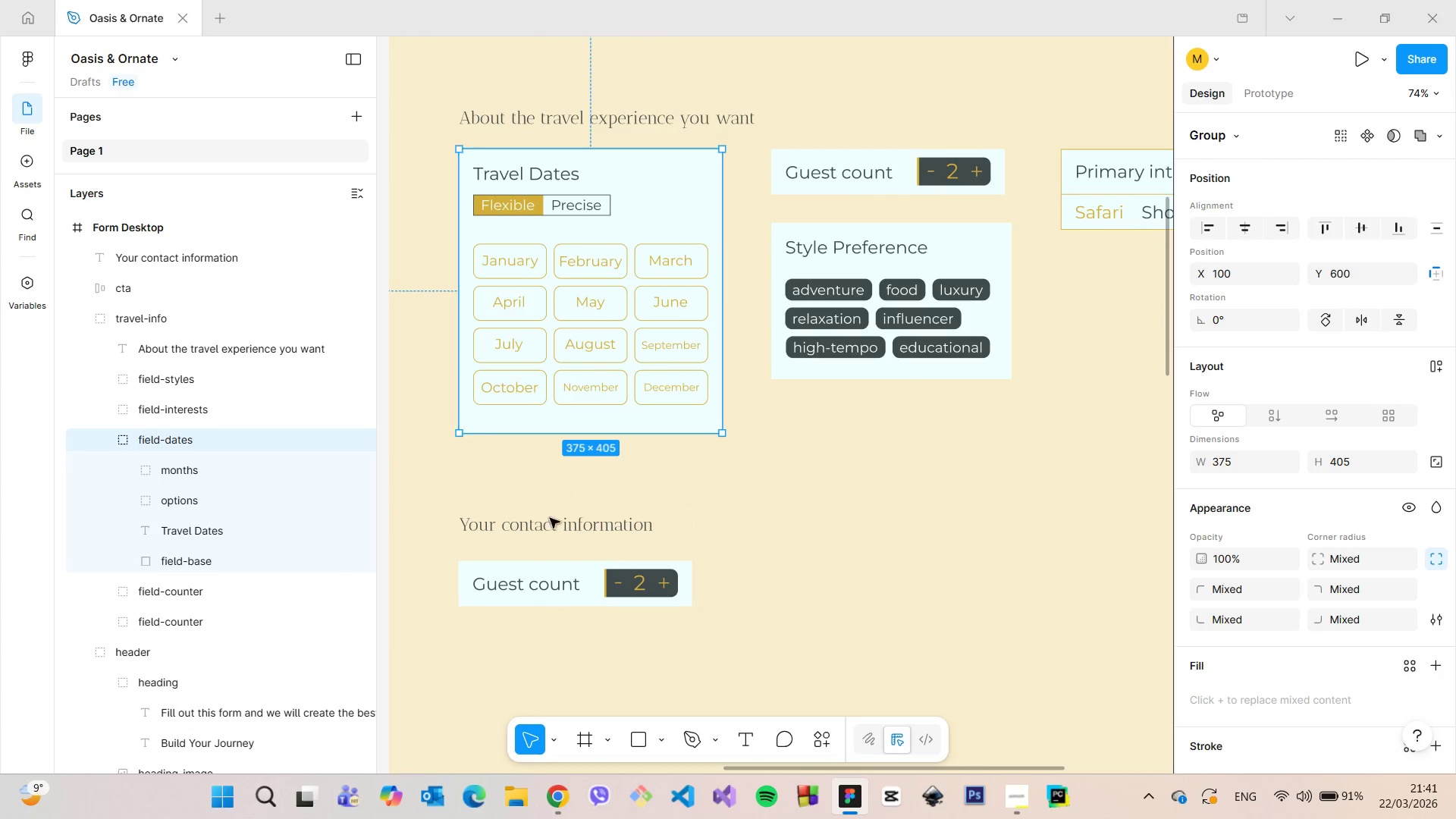 
left_click([542, 579])
 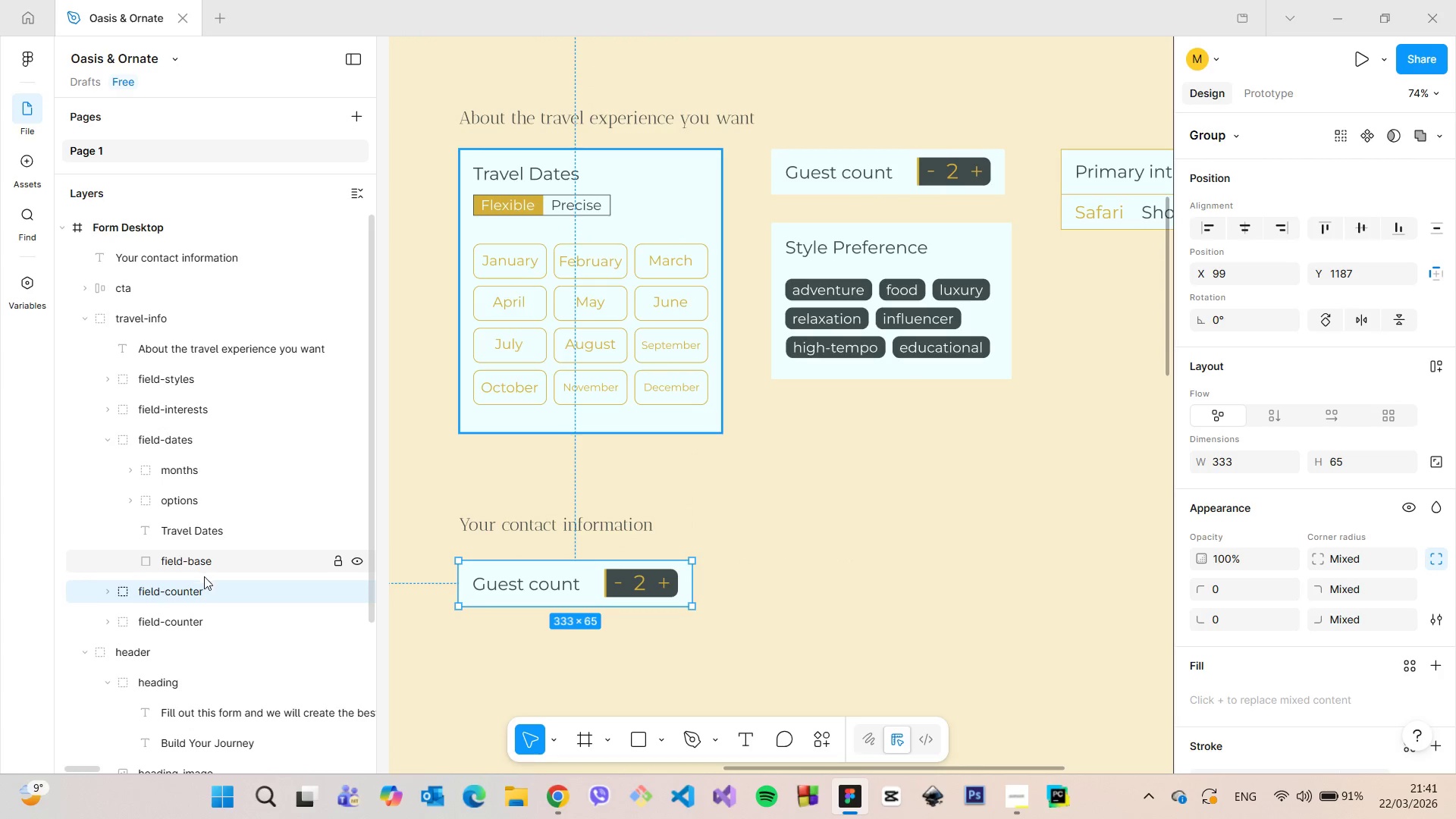 
left_click_drag(start_coordinate=[194, 595], to_coordinate=[220, 244])
 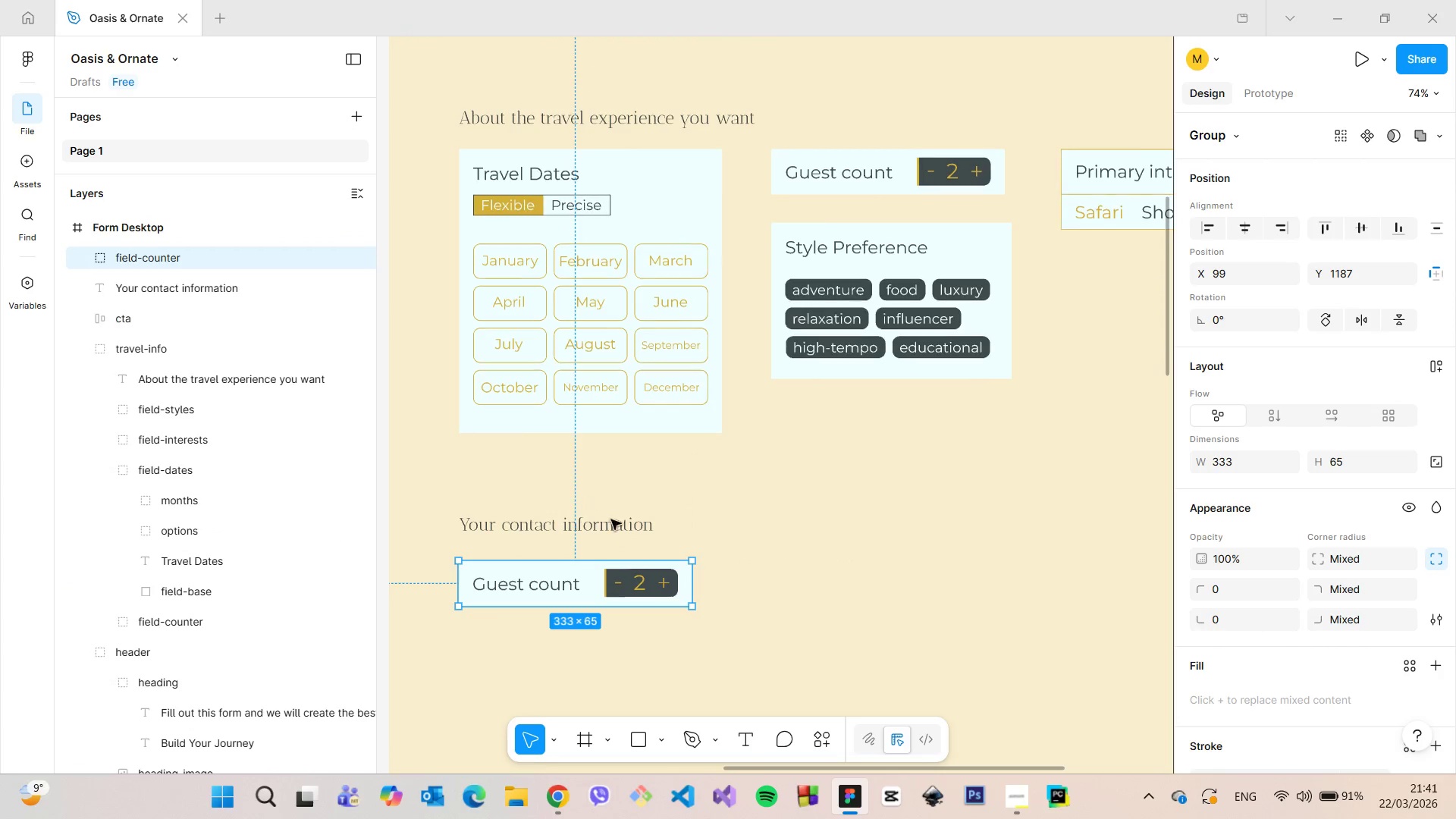 
hold_key(key=AltLeft, duration=0.52)
 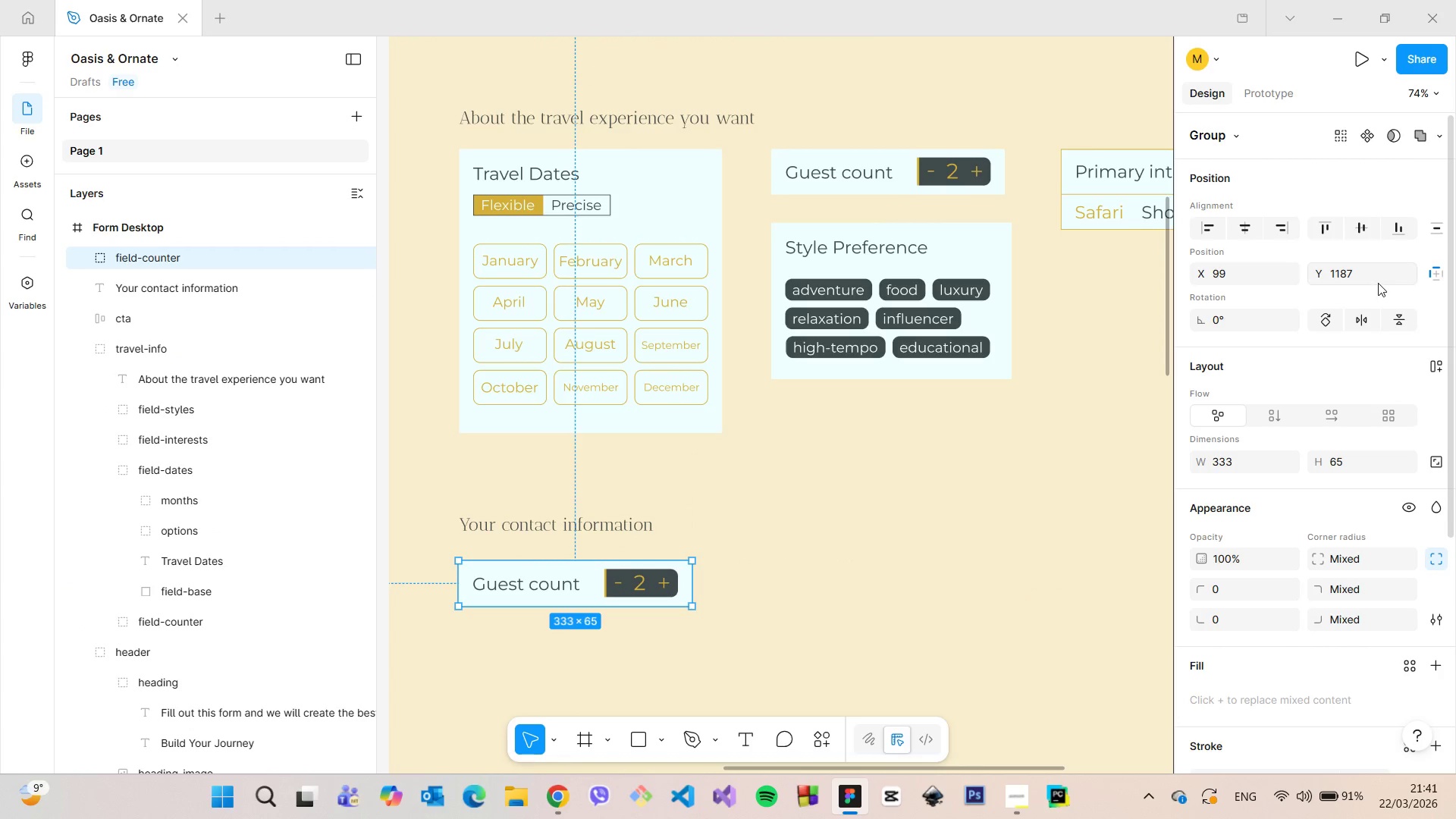 
left_click_drag(start_coordinate=[1371, 275], to_coordinate=[1348, 272])
 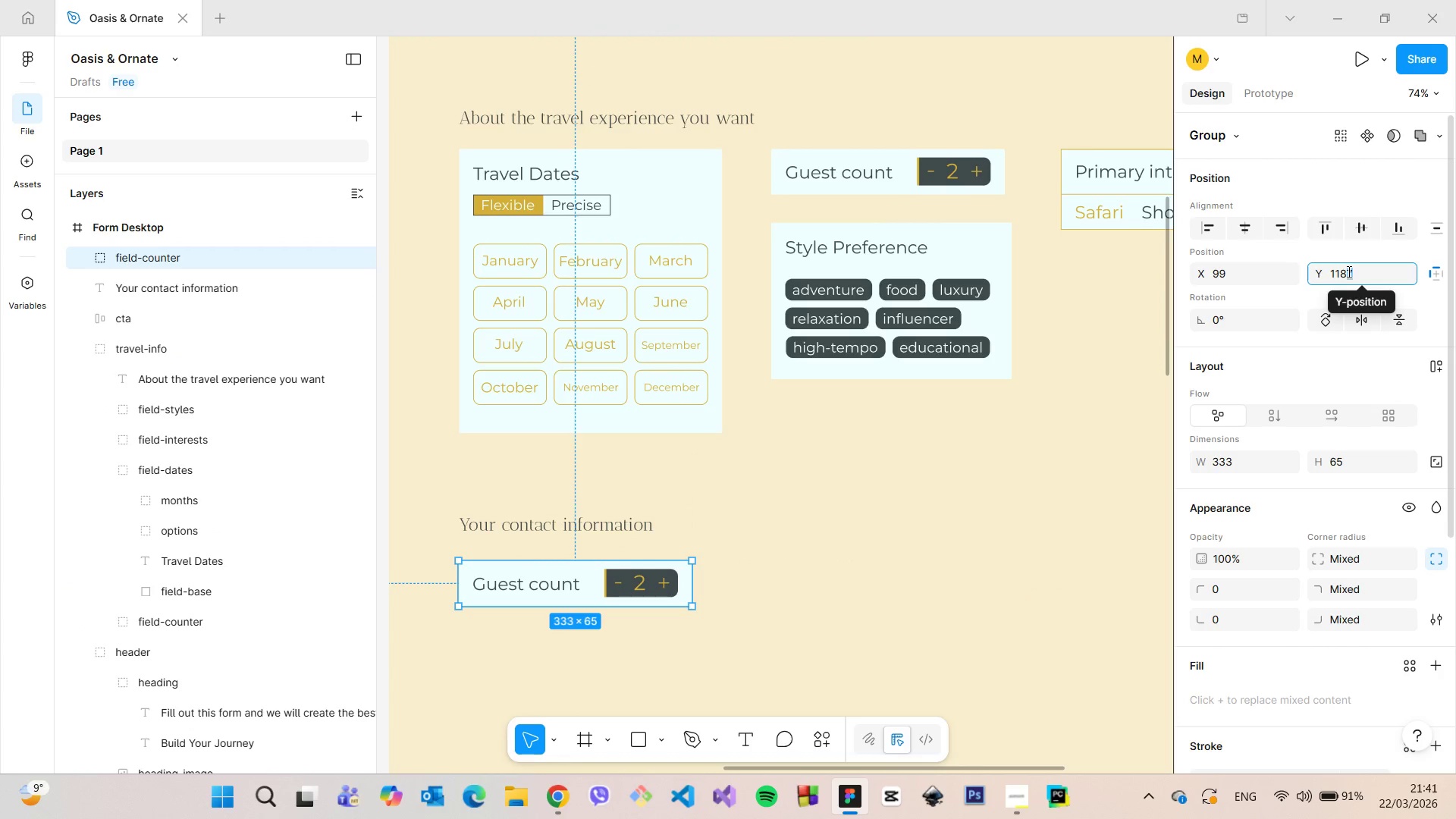 
key(0)
 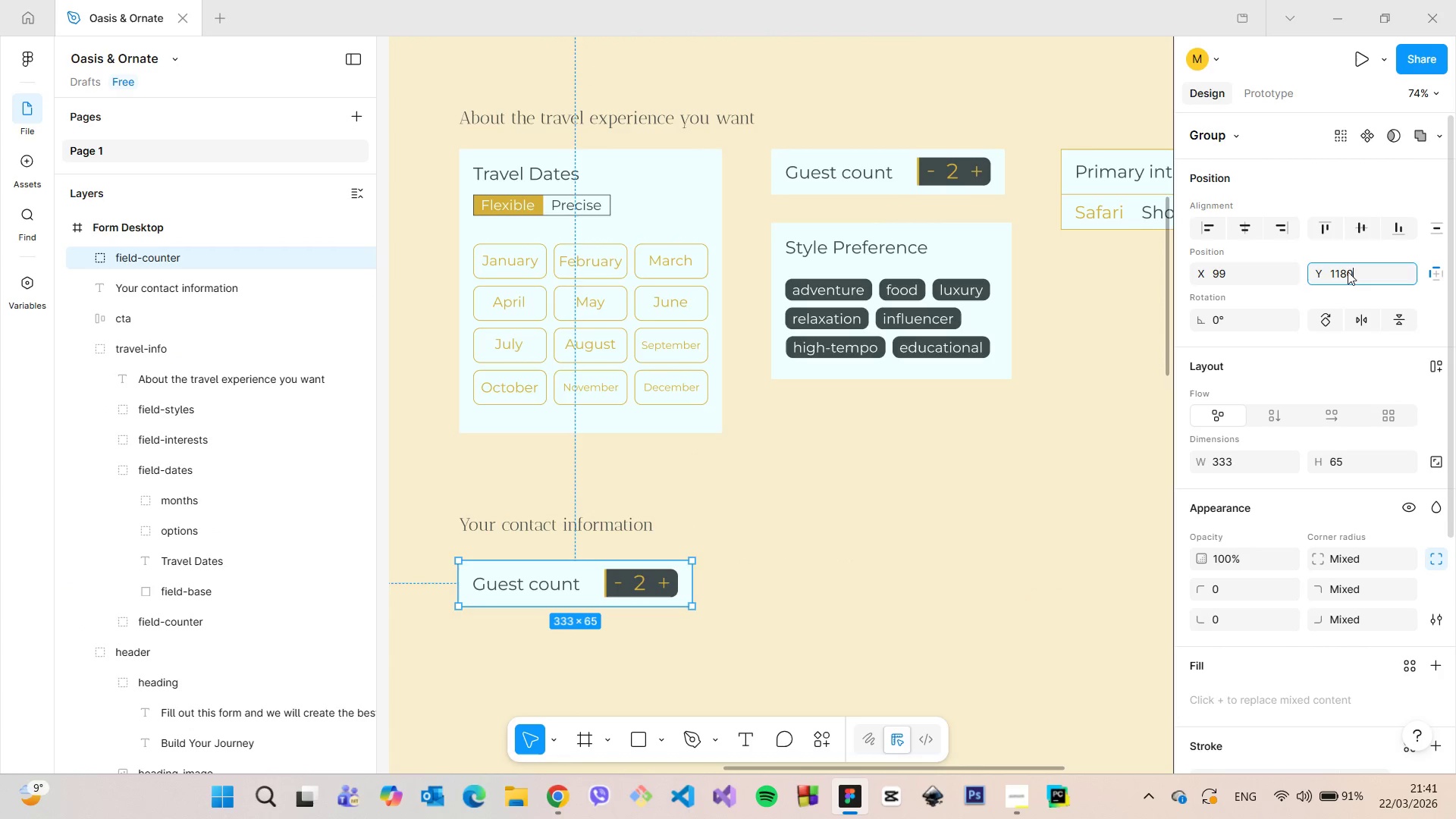 
key(Enter)
 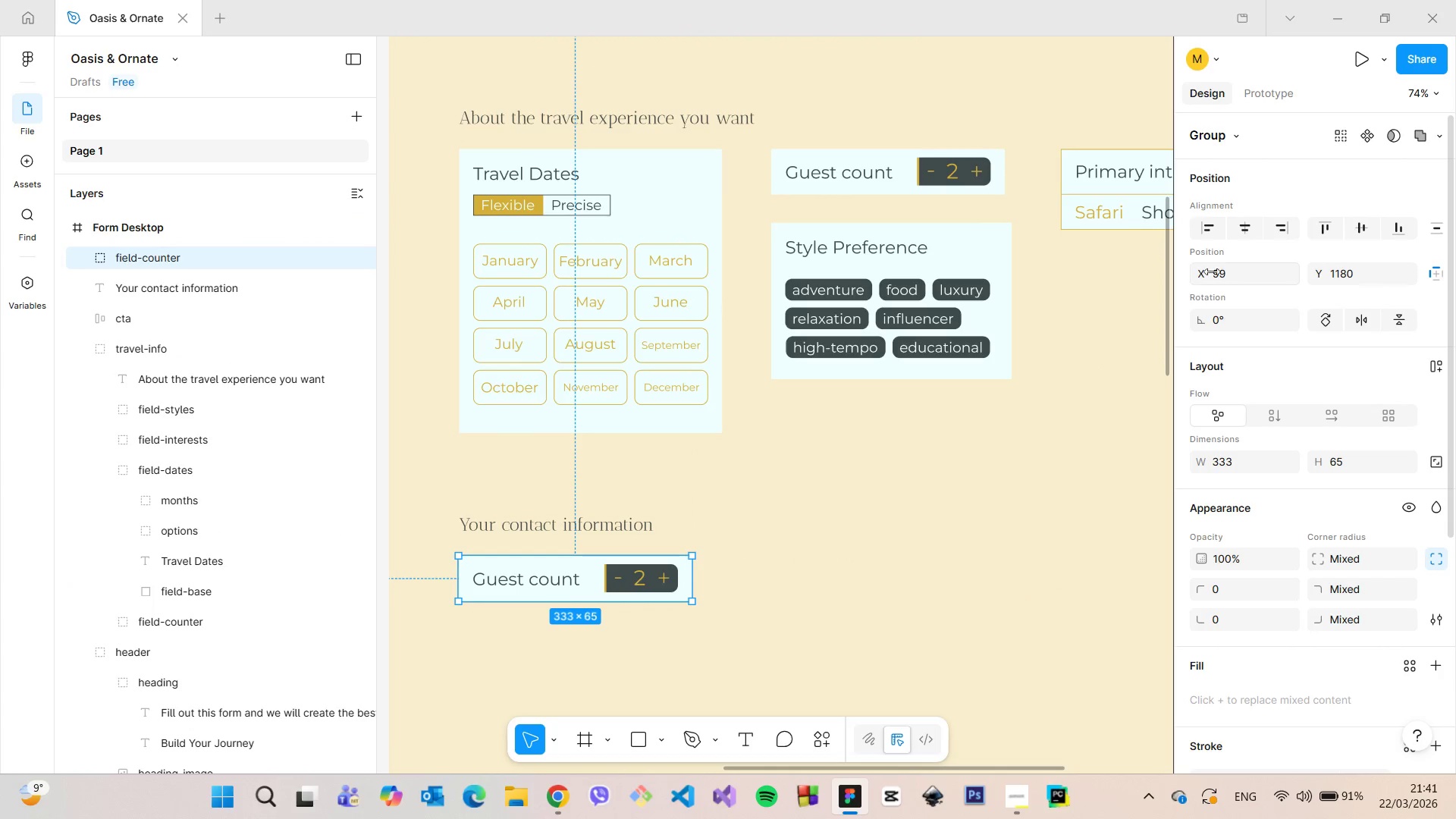 
left_click([1240, 270])
 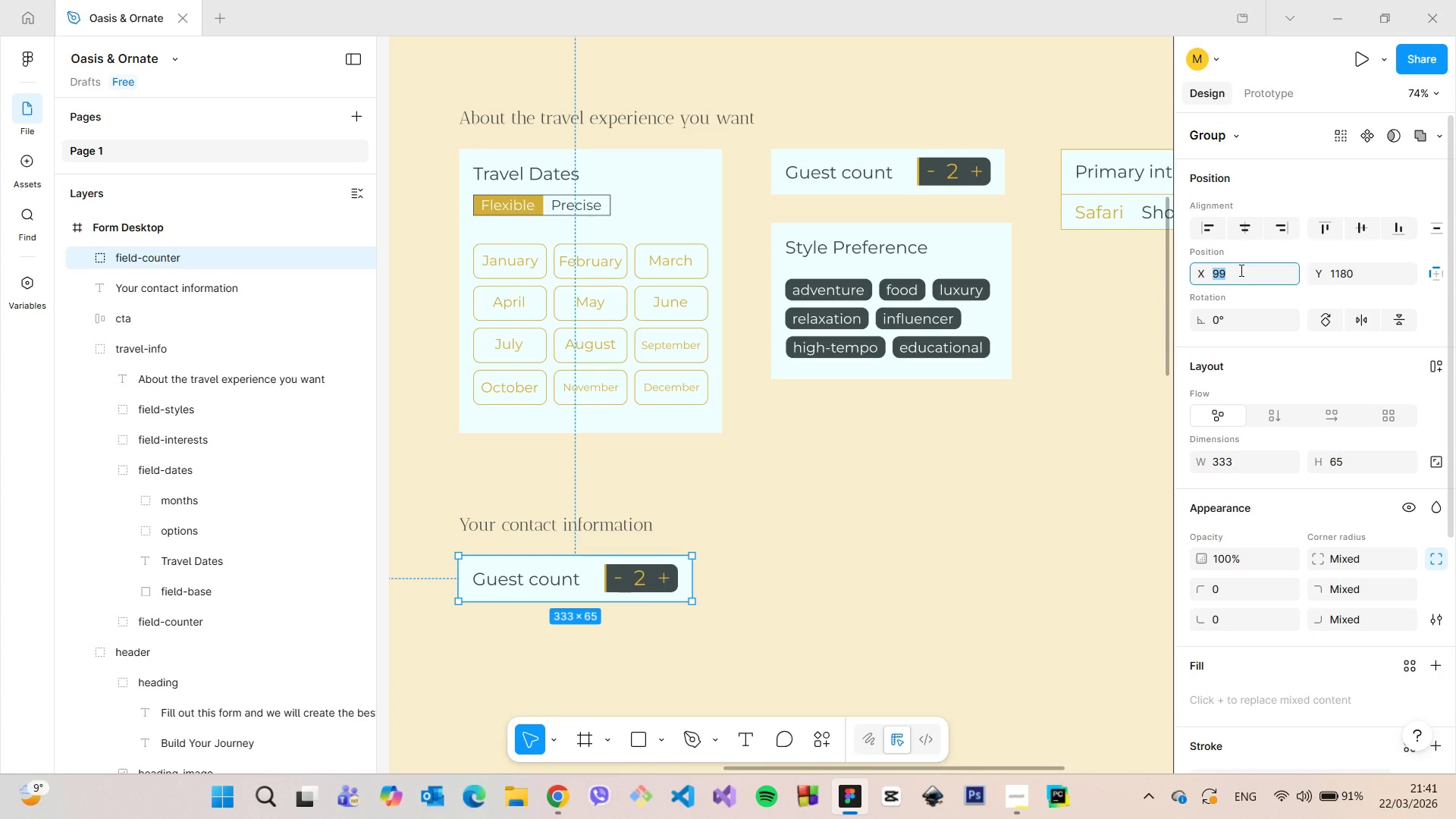 
key(ArrowUp)
 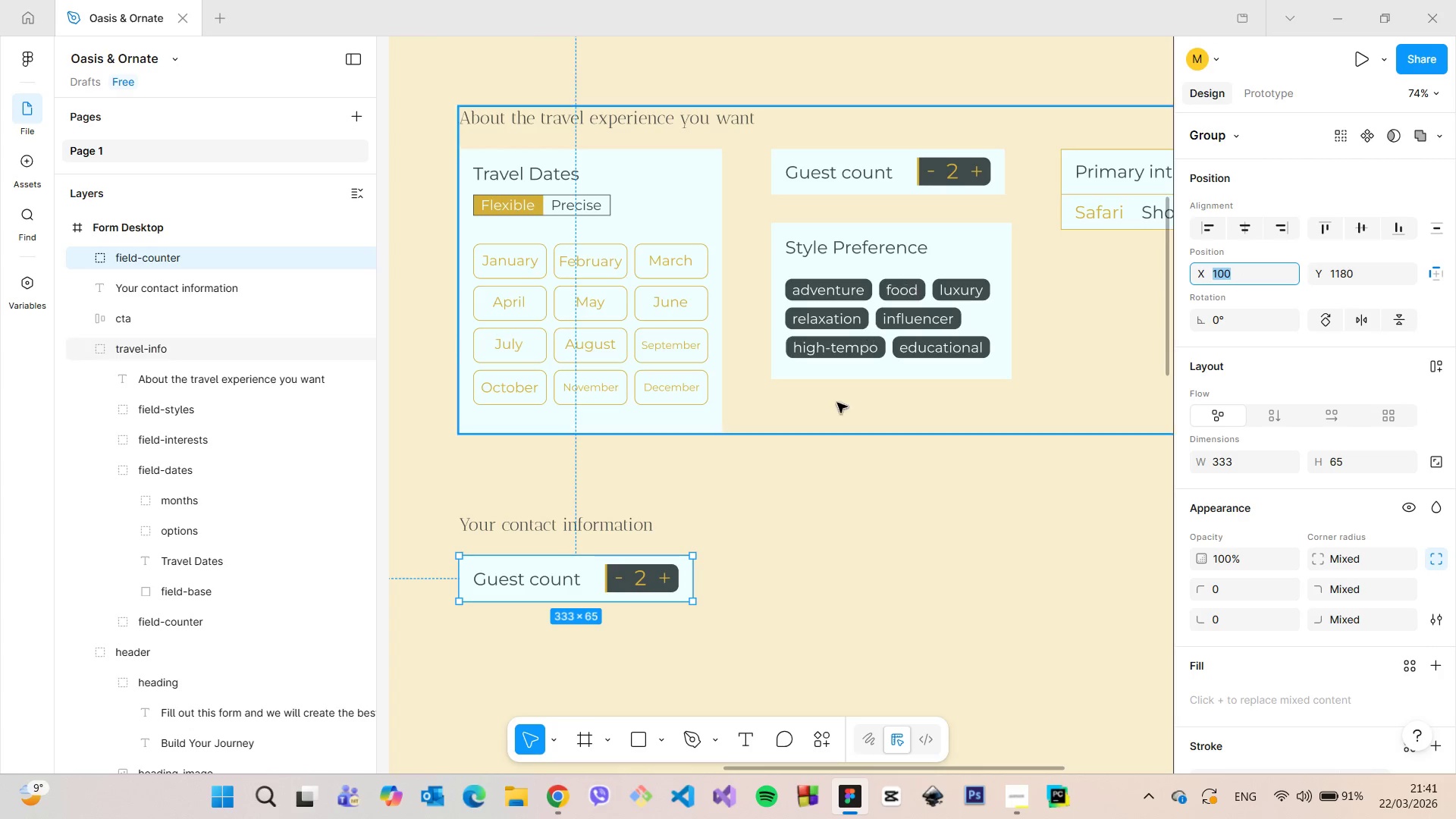 
hold_key(key=AltLeft, duration=1.5)
 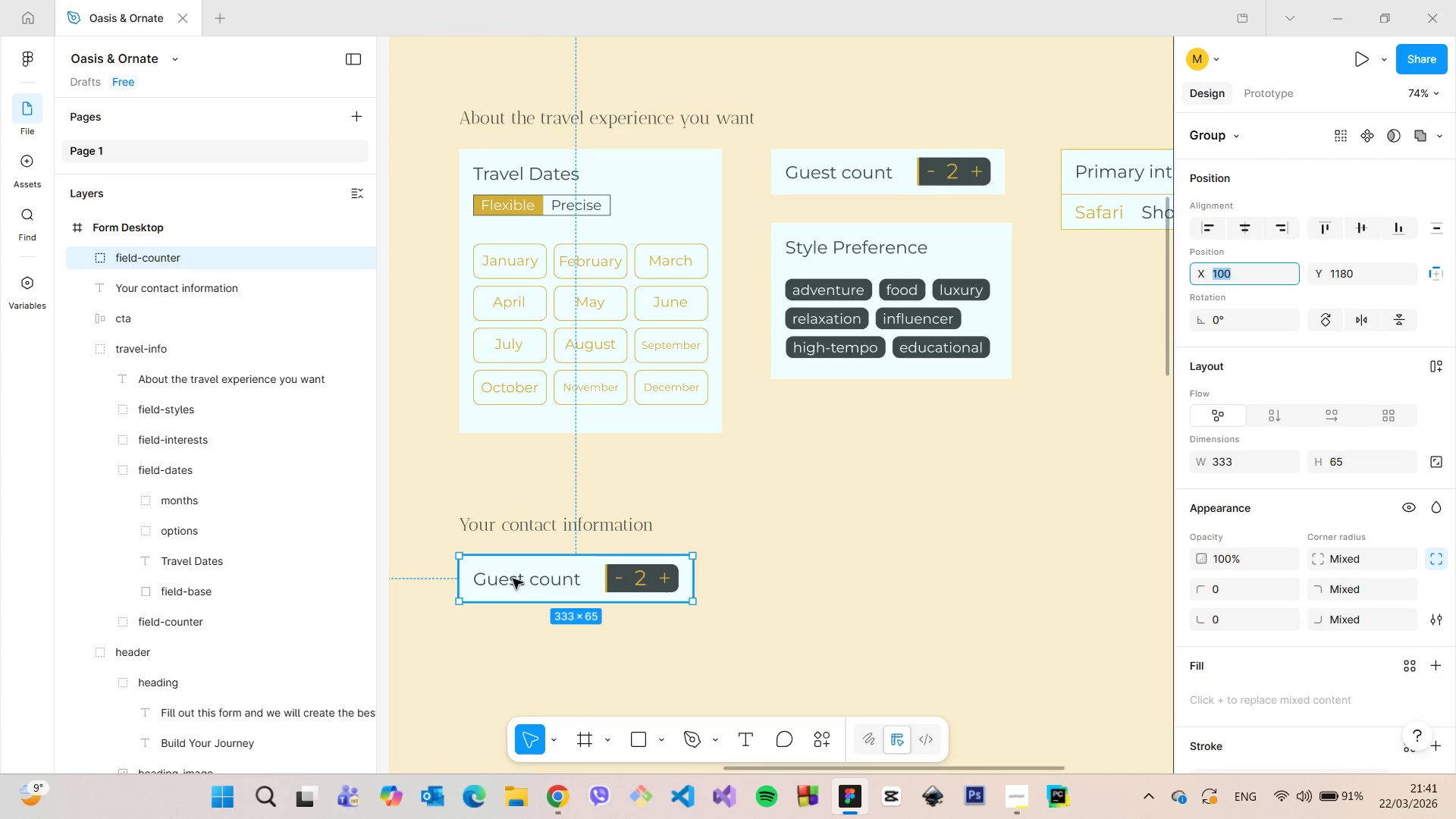 
double_click([513, 579])
 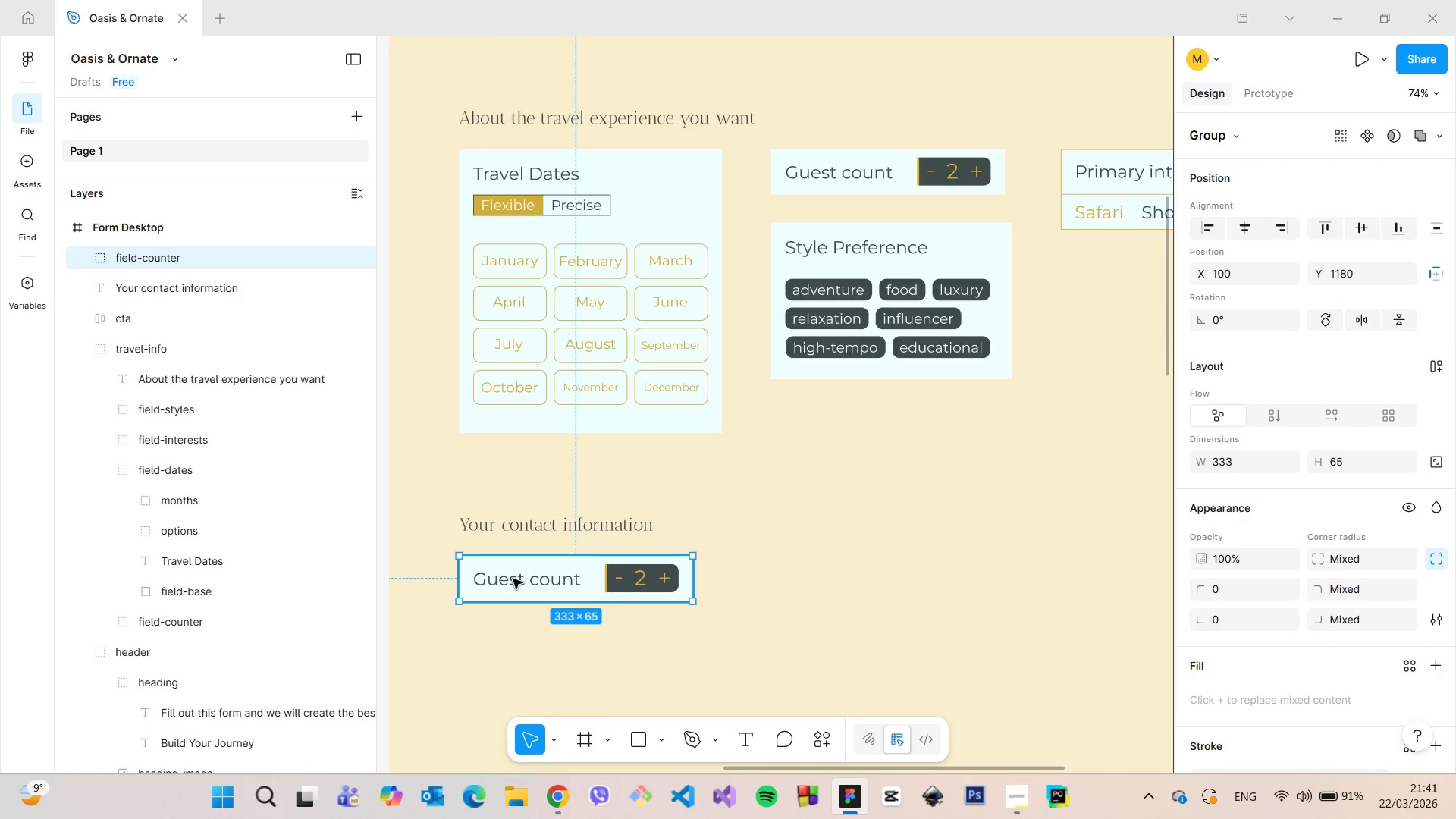 
triple_click([513, 579])
 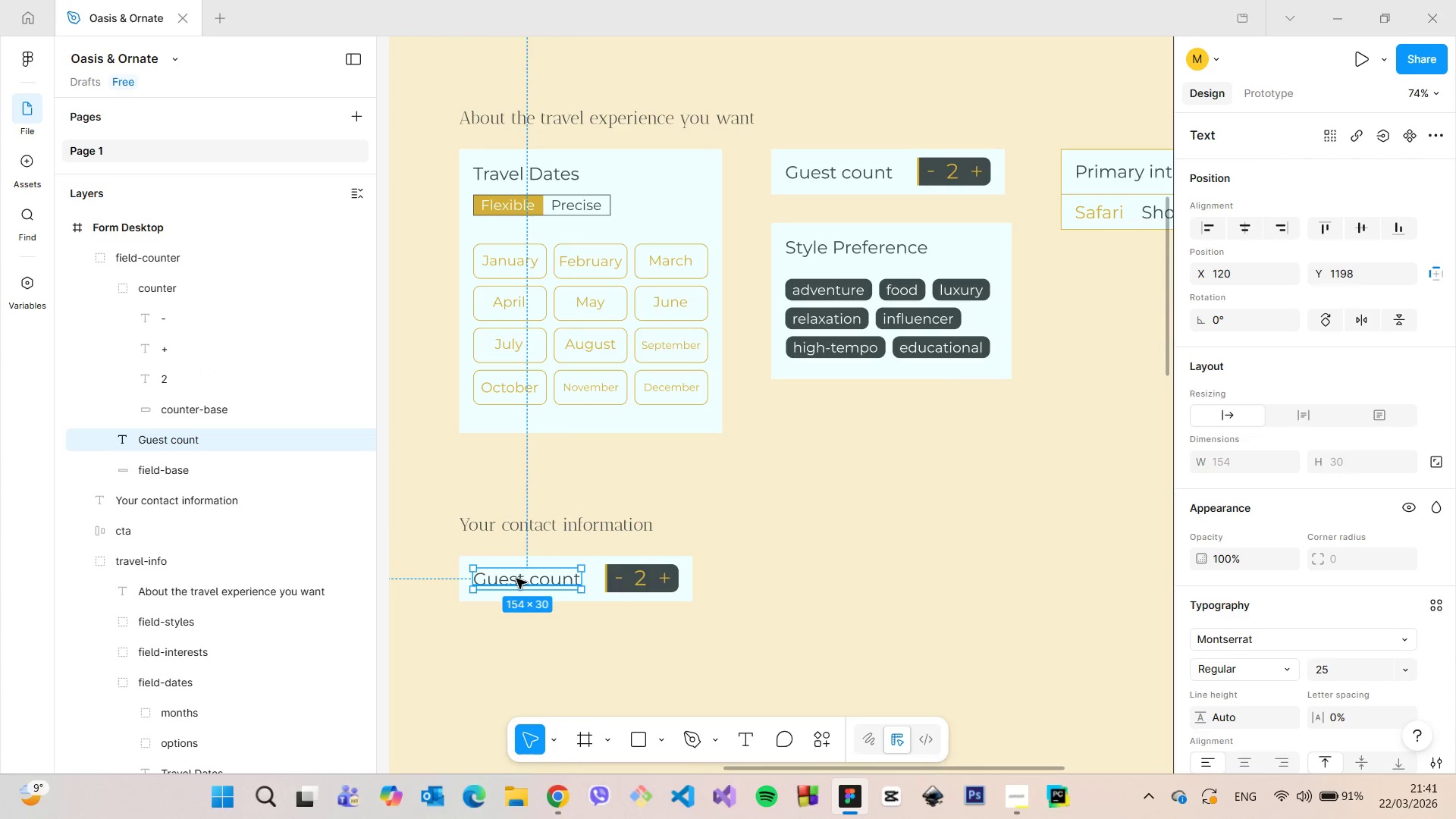 
double_click([516, 579])
 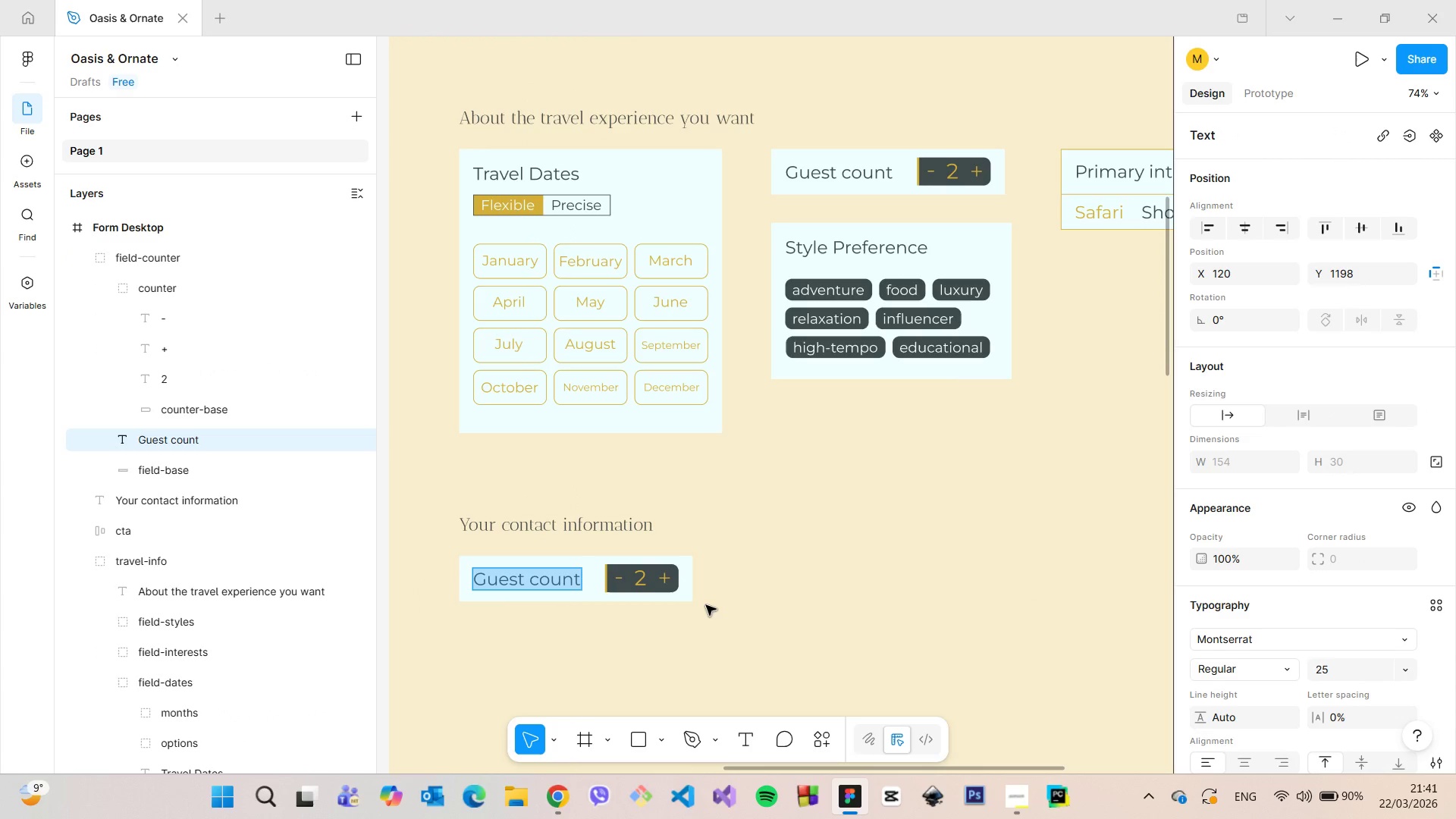 
type(Name:)
 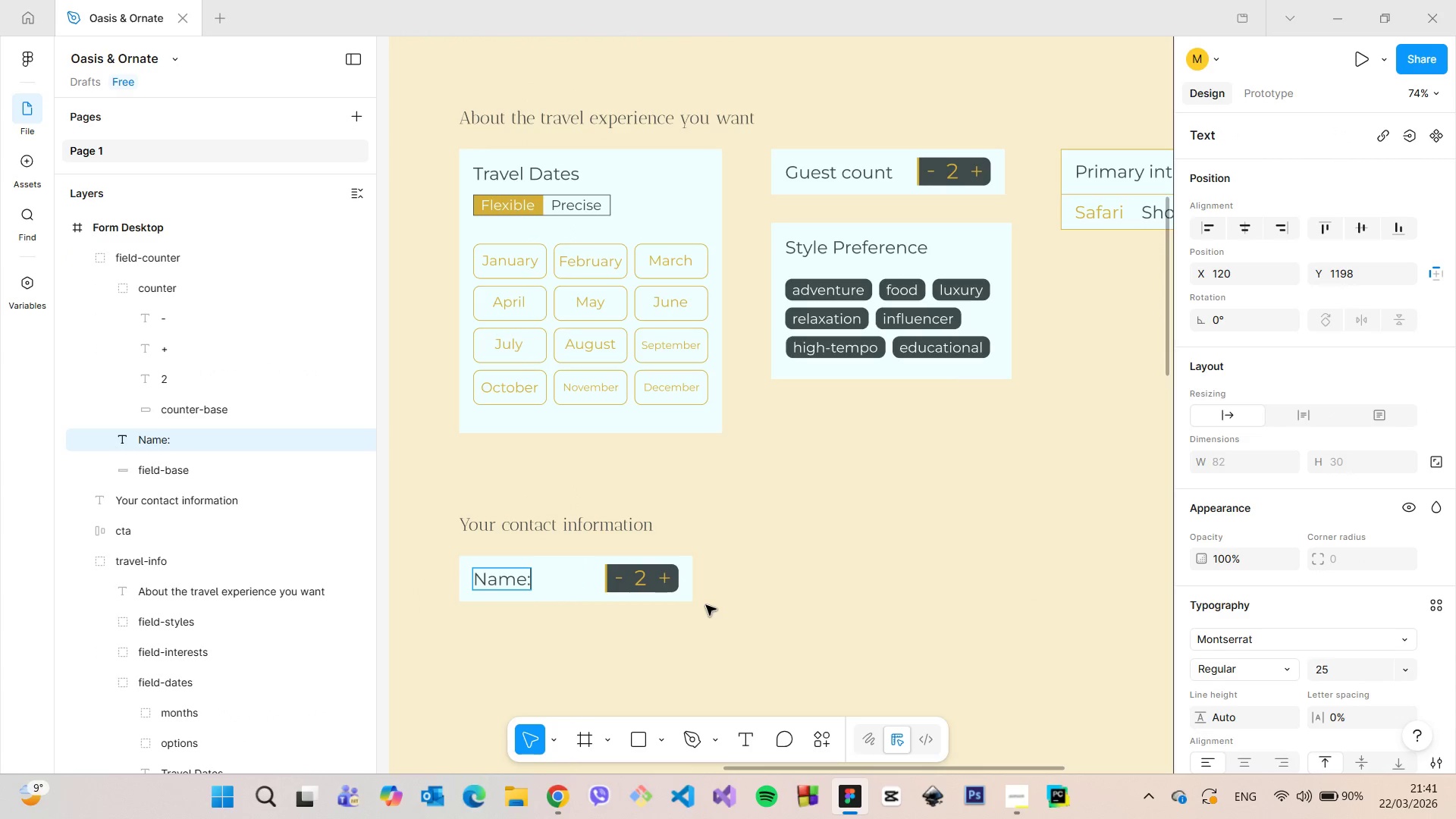 
scroll: coordinate [650, 613], scroll_direction: up, amount: 4.0
 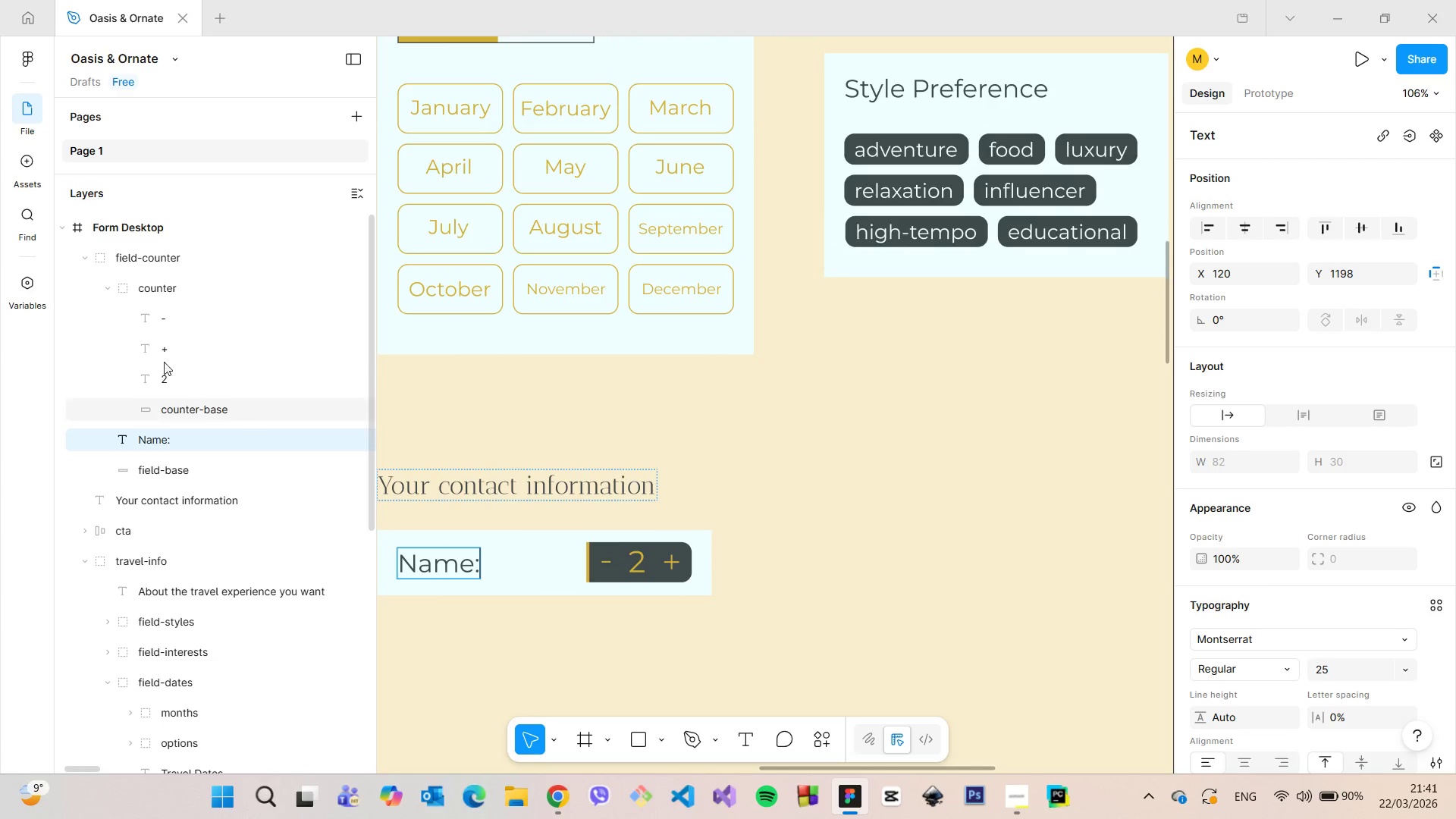 
left_click([156, 284])
 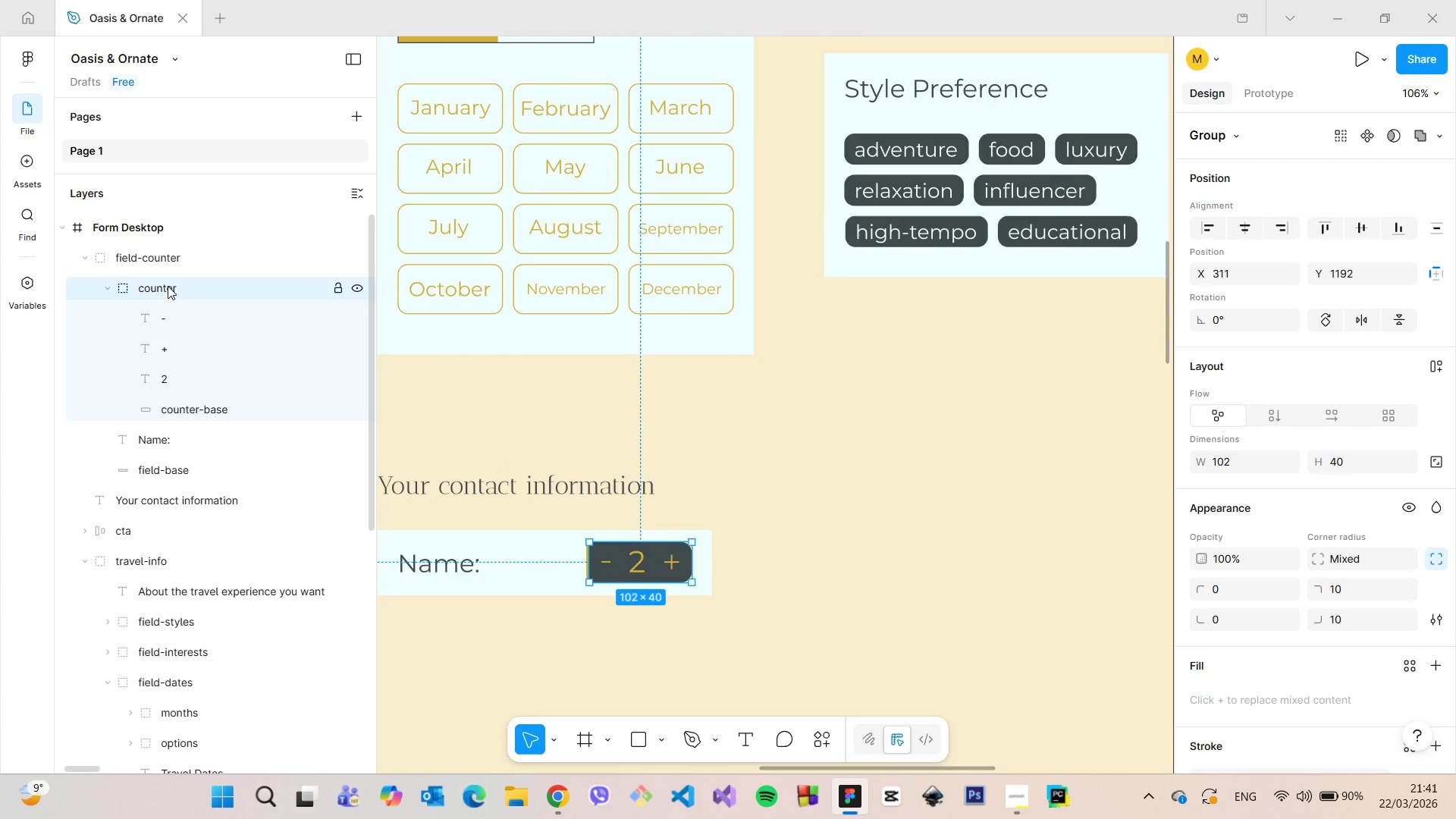 
double_click([168, 286])
 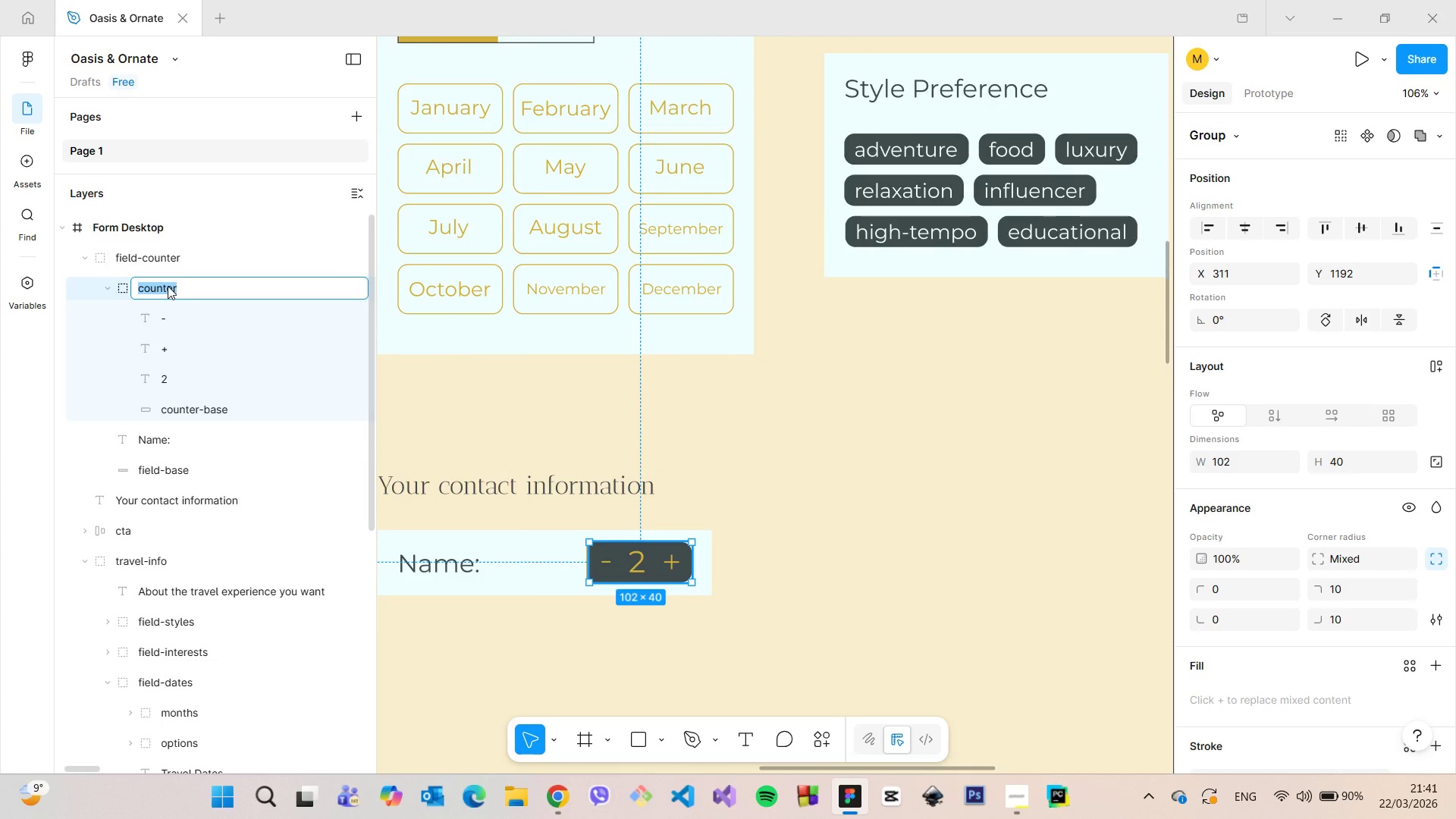 
type(tez)
key(Backspace)
type(xt-area)
 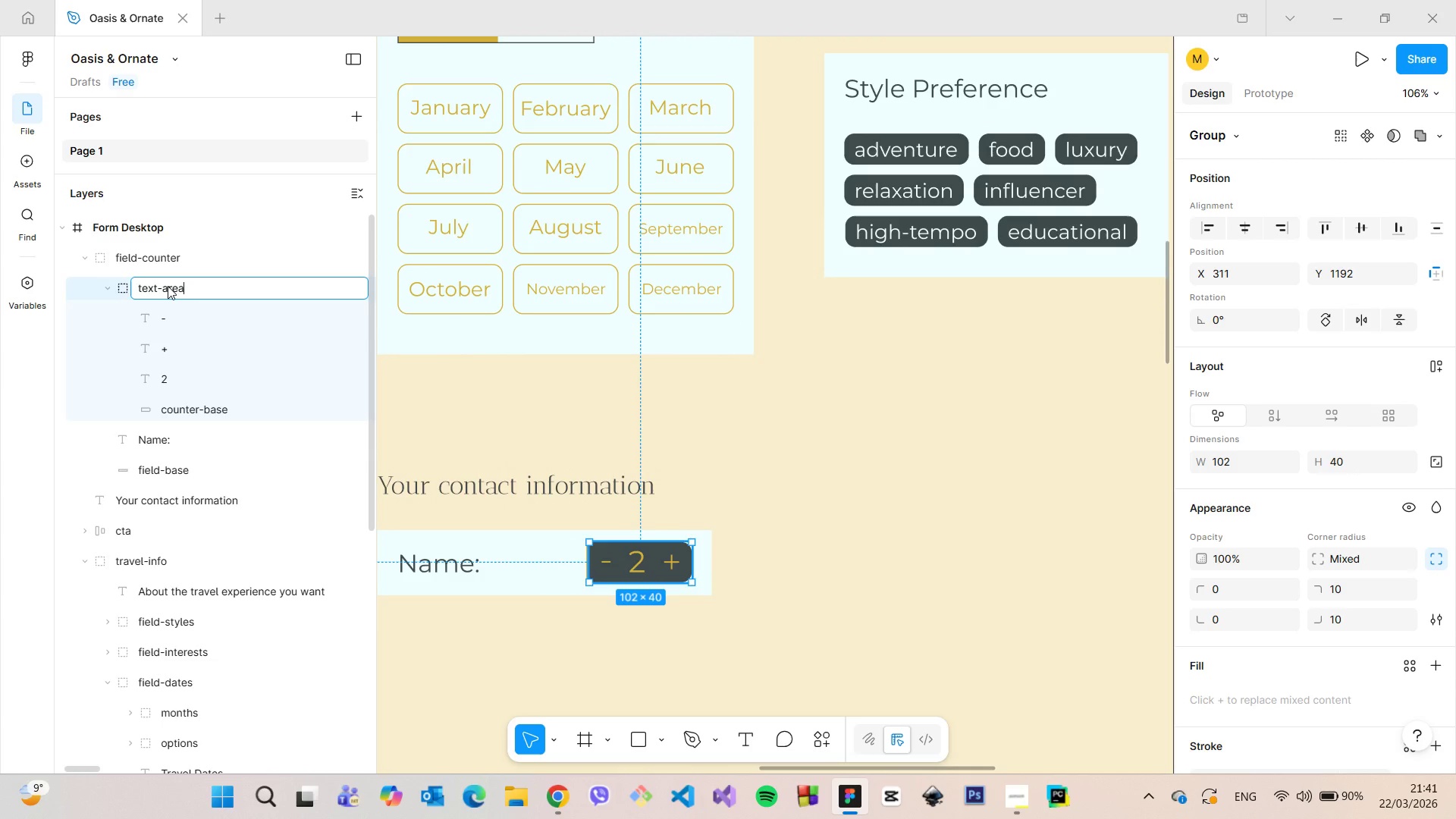 
key(Enter)
 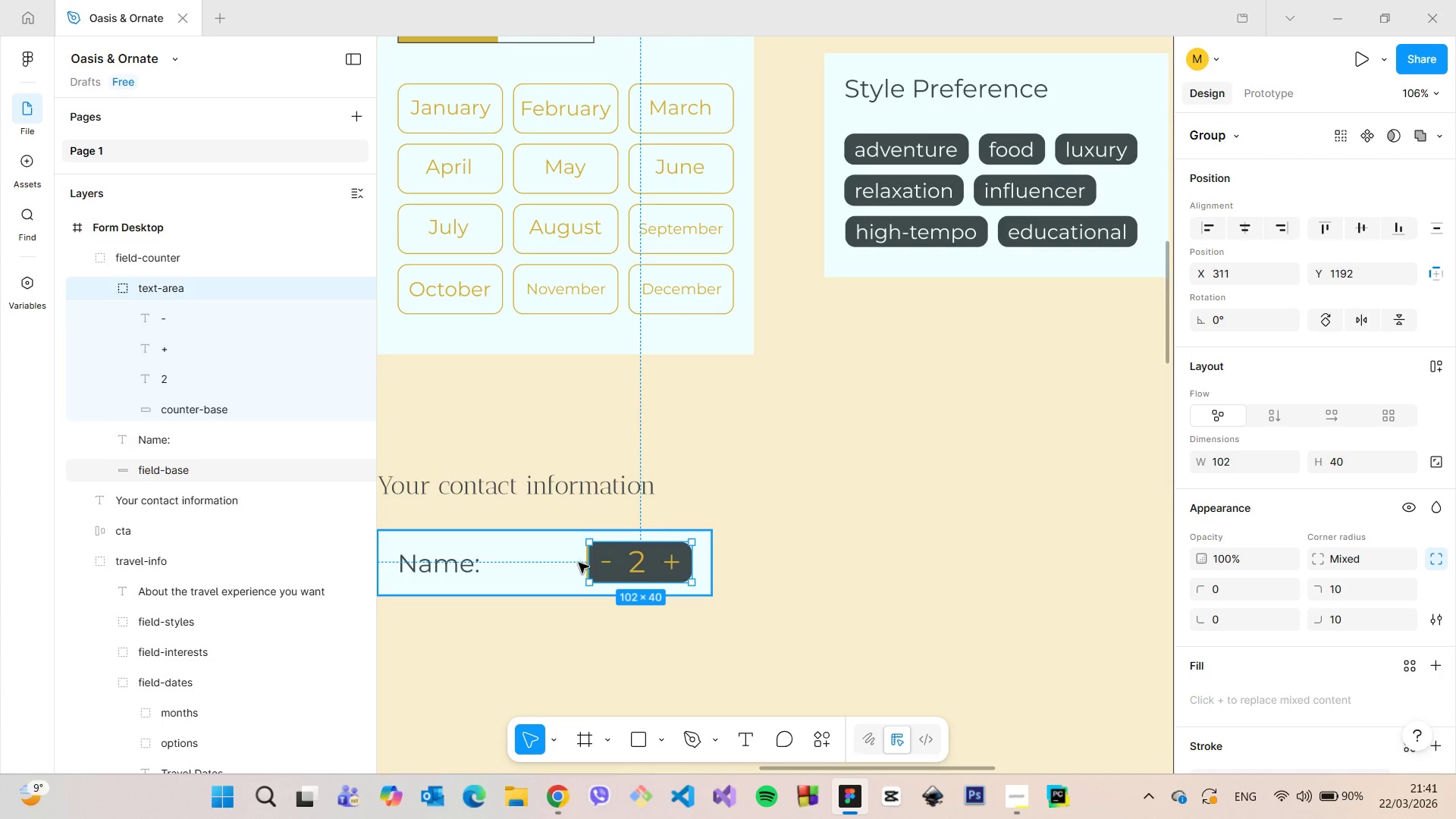 
left_click_drag(start_coordinate=[587, 560], to_coordinate=[505, 560])
 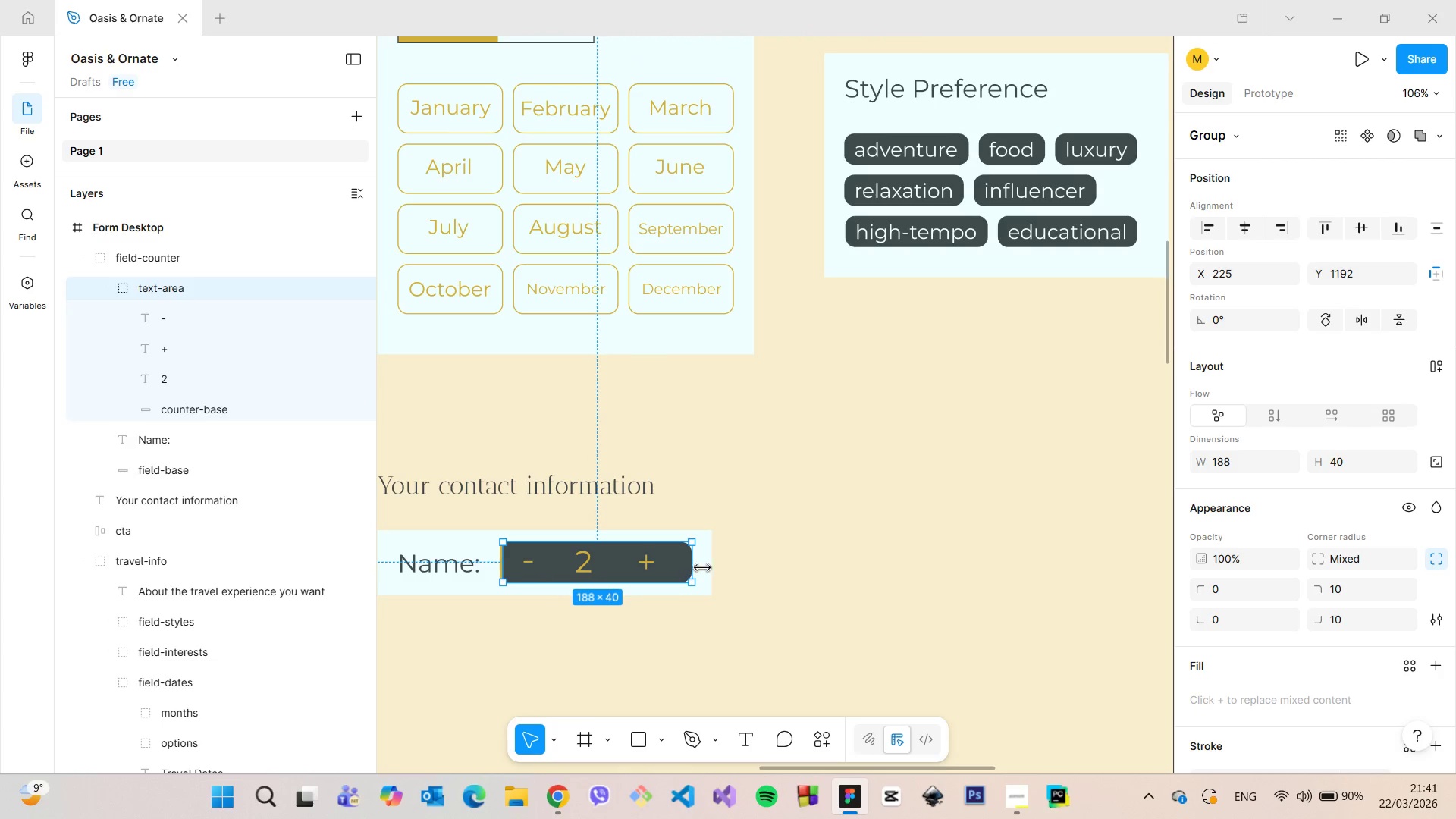 
left_click([704, 566])
 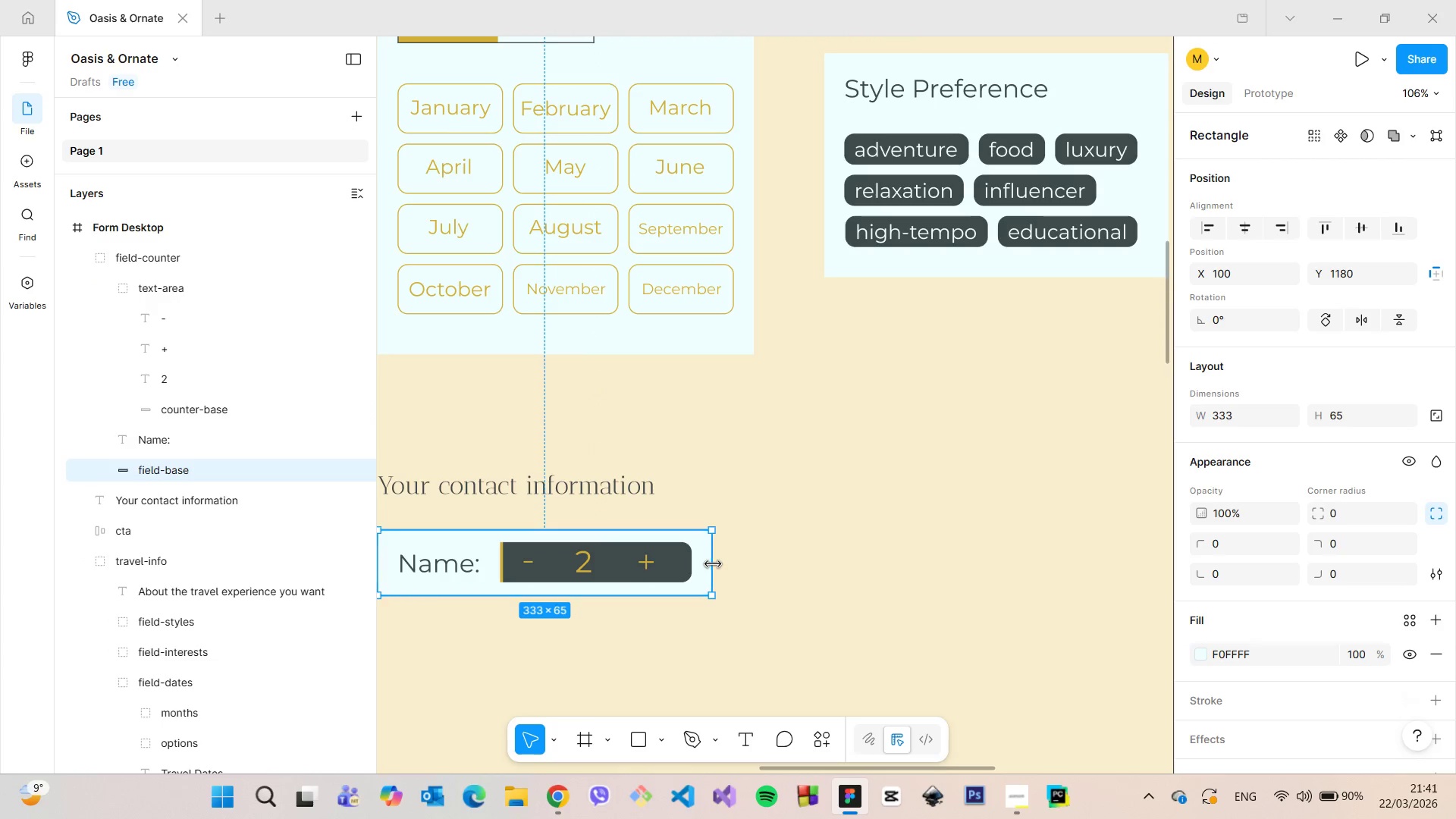 
left_click_drag(start_coordinate=[713, 564], to_coordinate=[892, 564])
 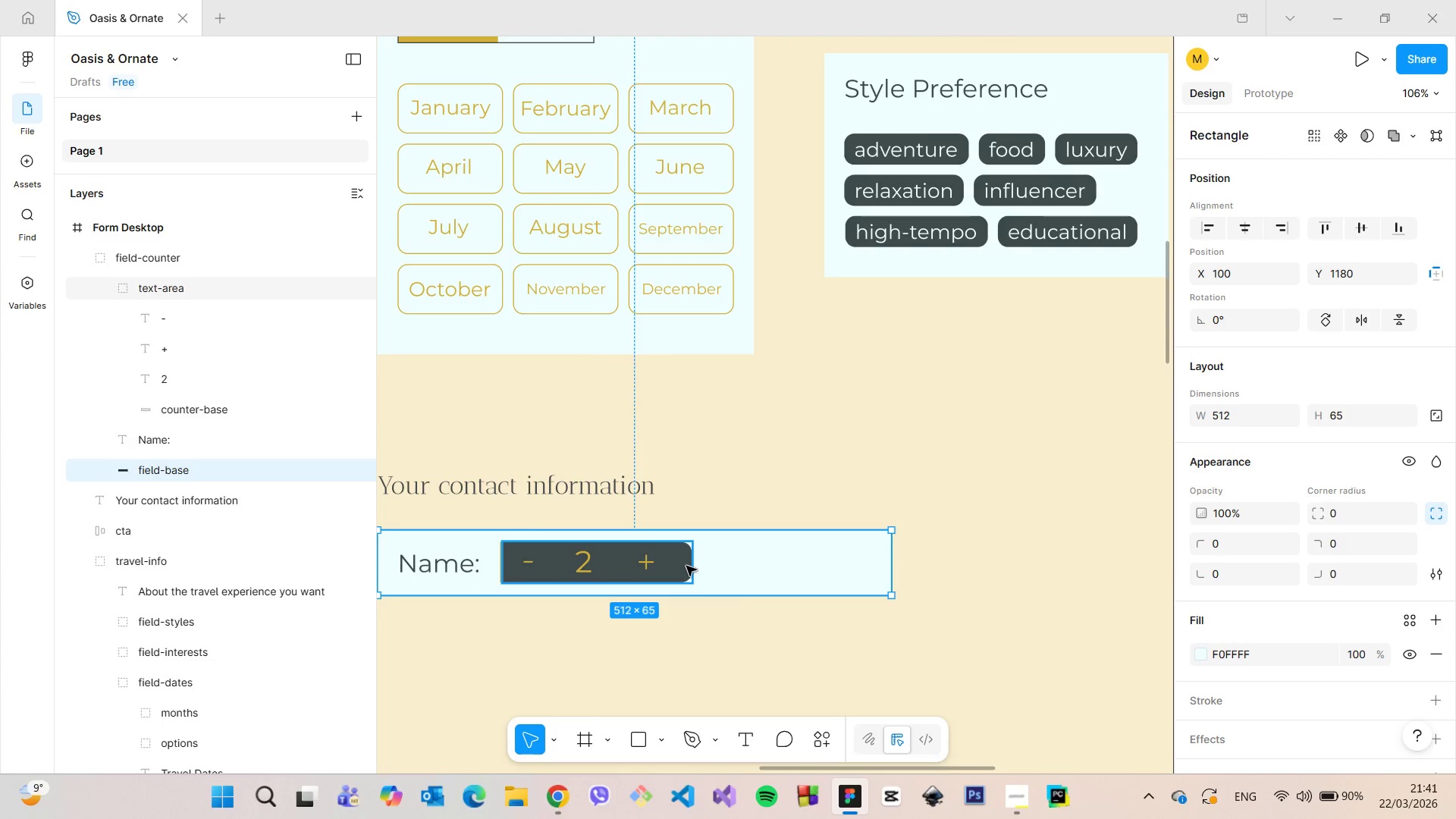 
left_click([686, 566])
 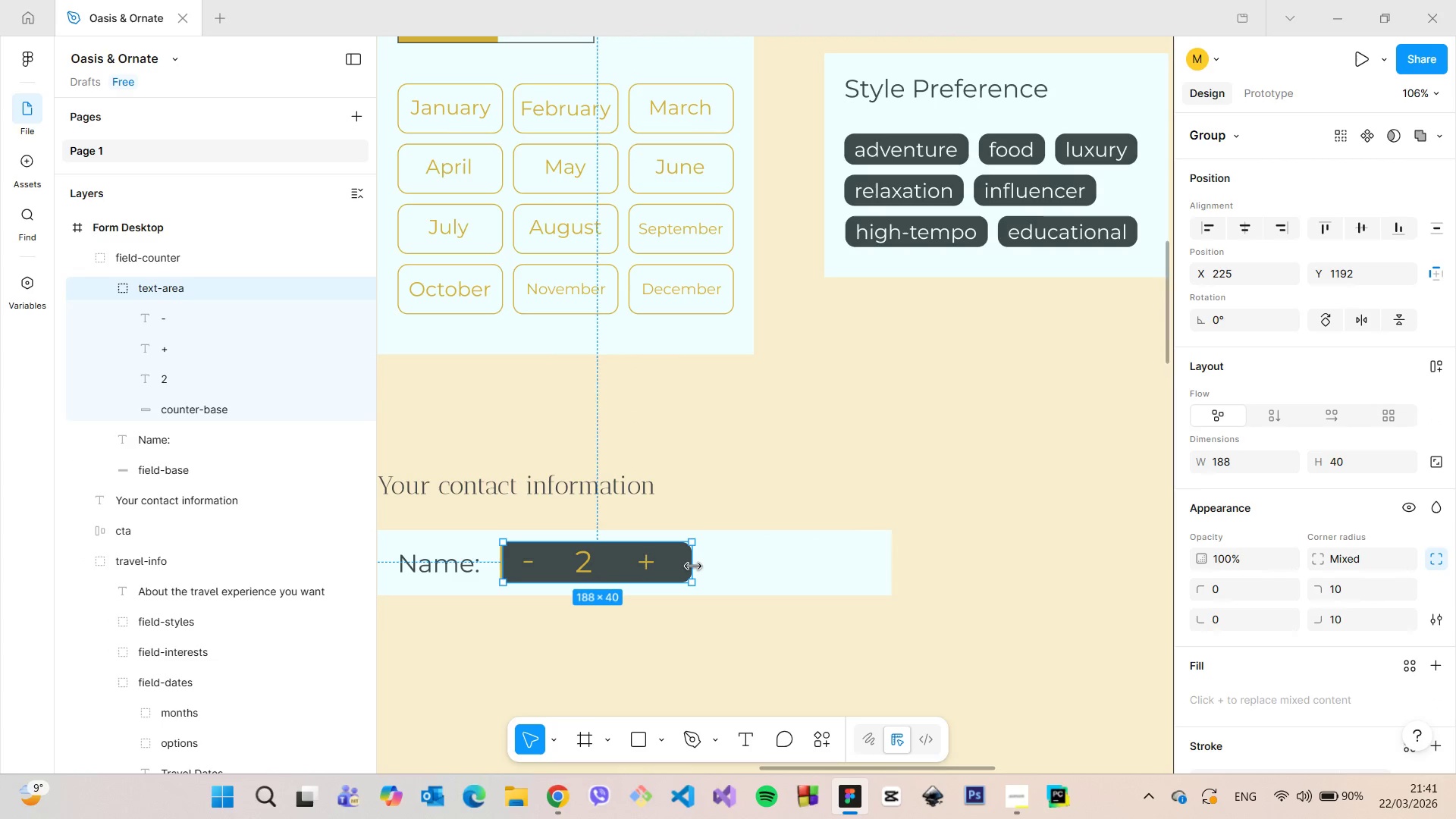 
left_click_drag(start_coordinate=[693, 566], to_coordinate=[871, 566])
 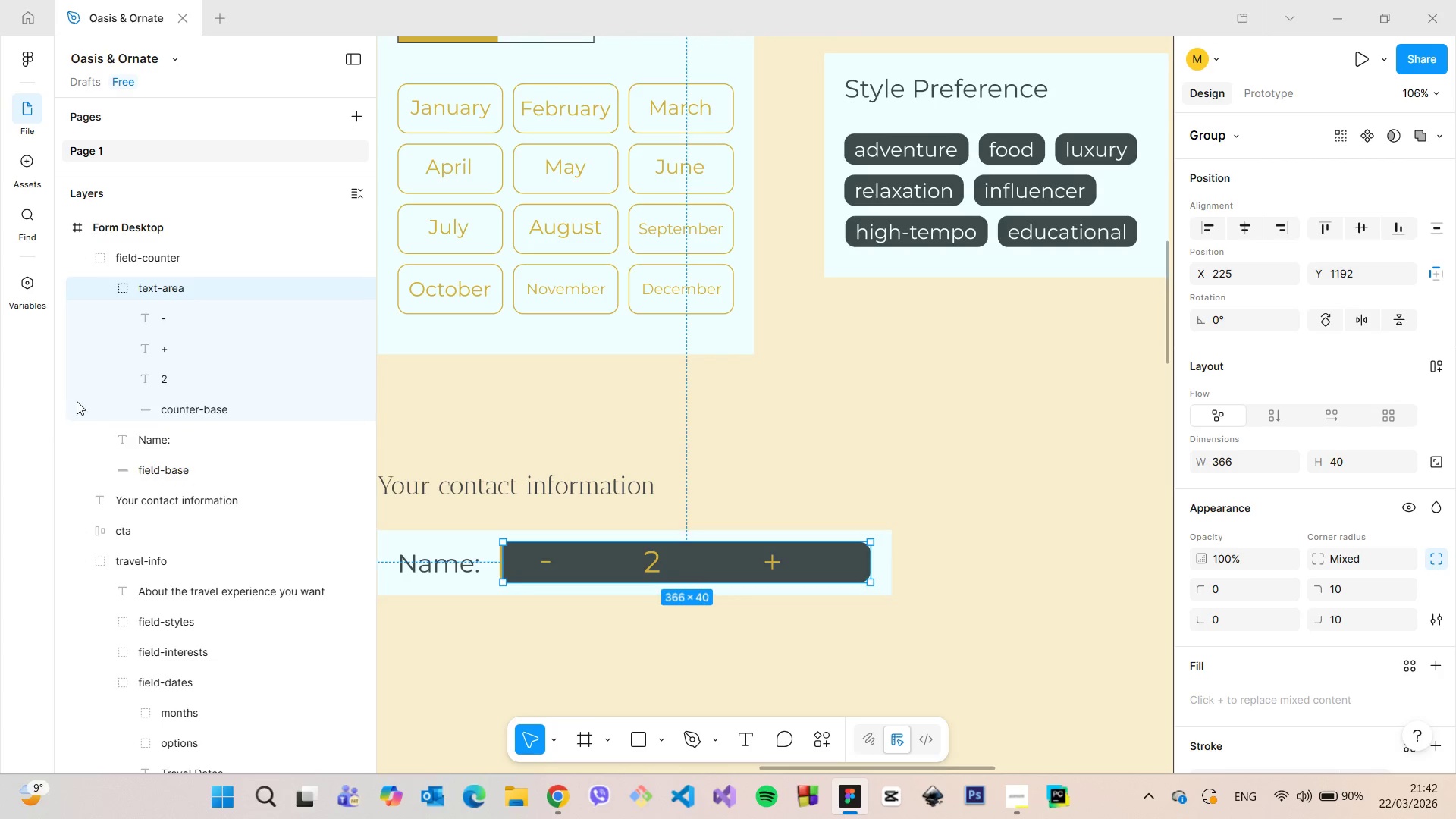 
left_click([156, 384])
 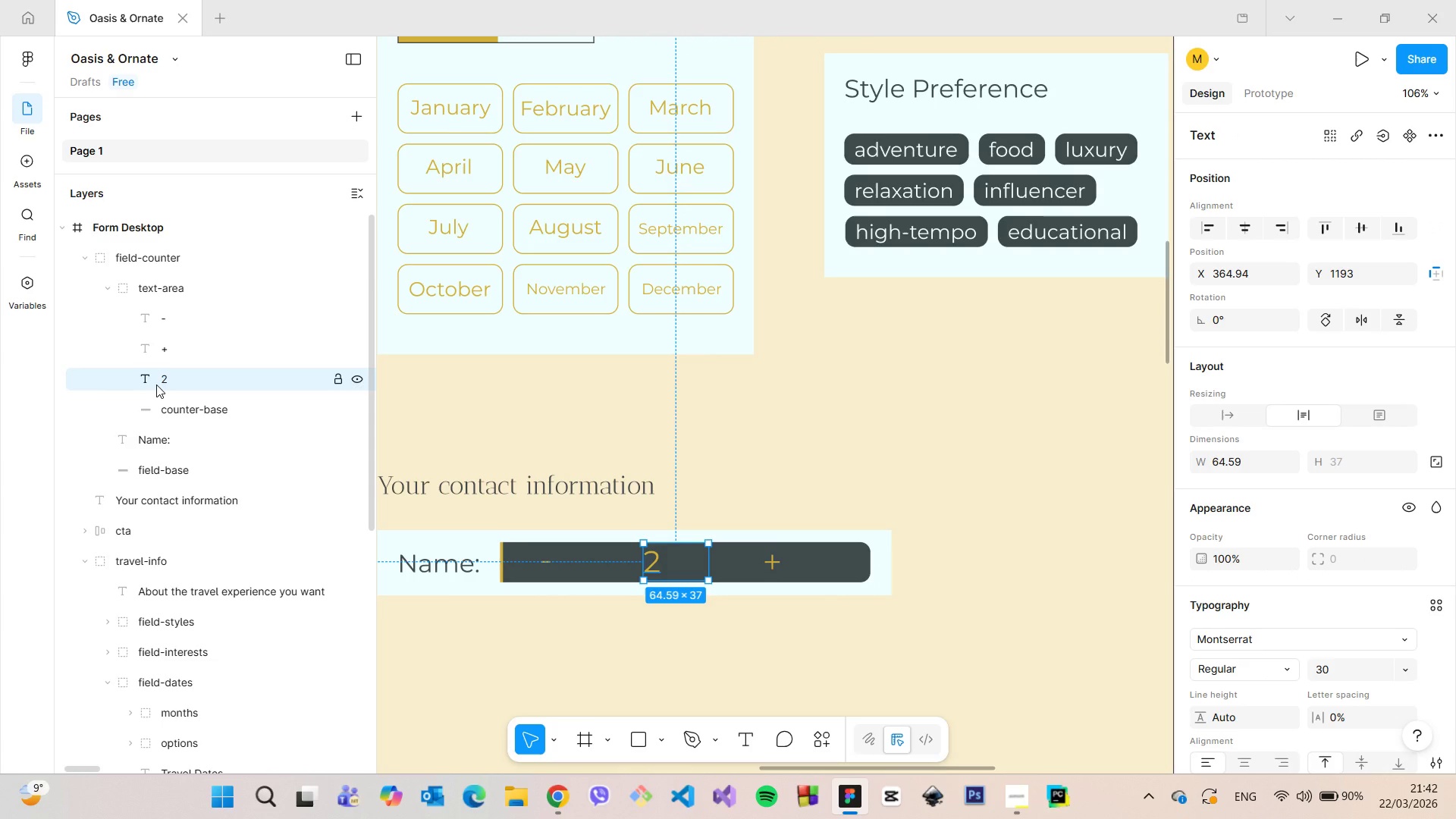 
key(Backspace)
 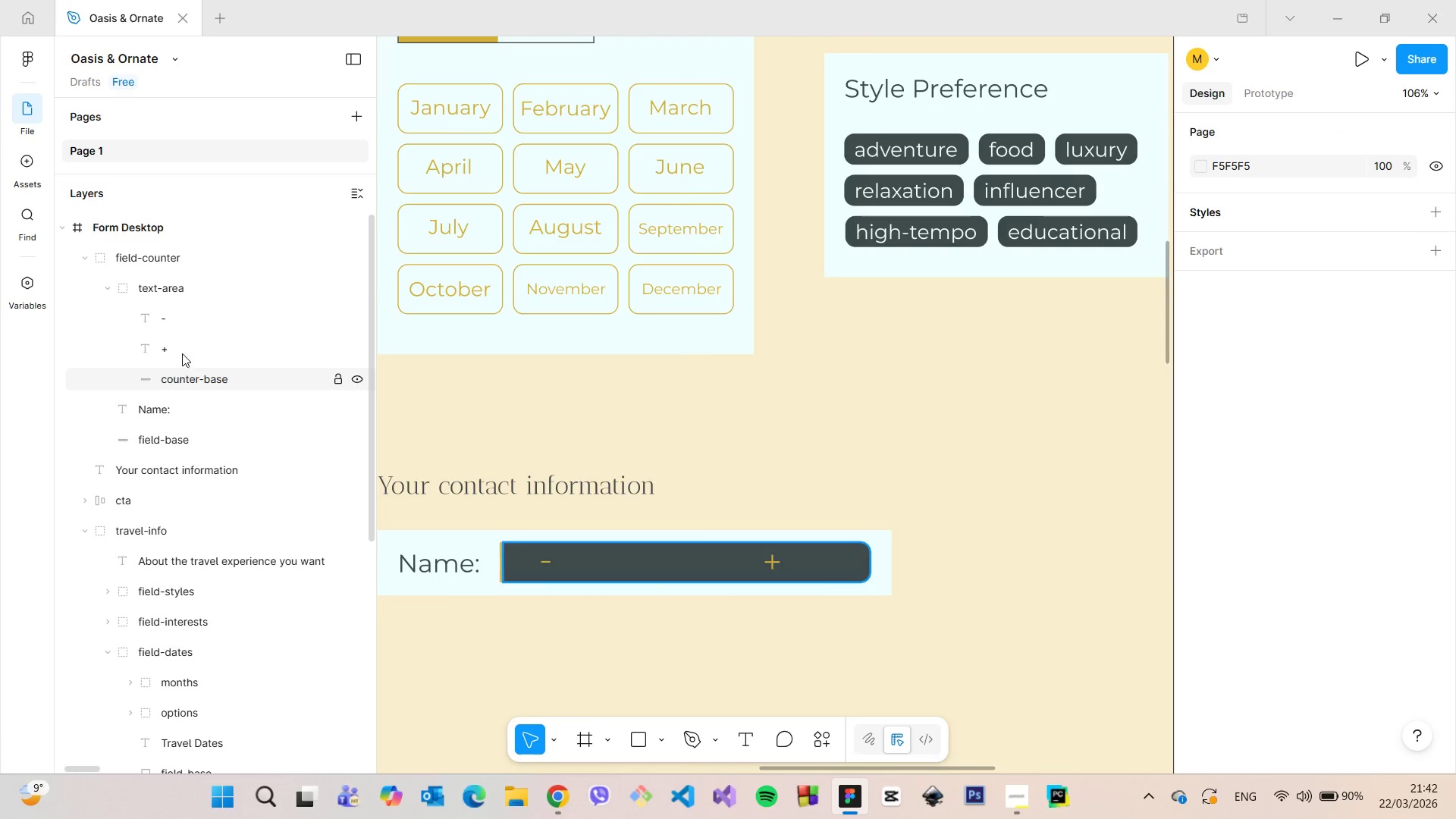 
left_click([182, 351])
 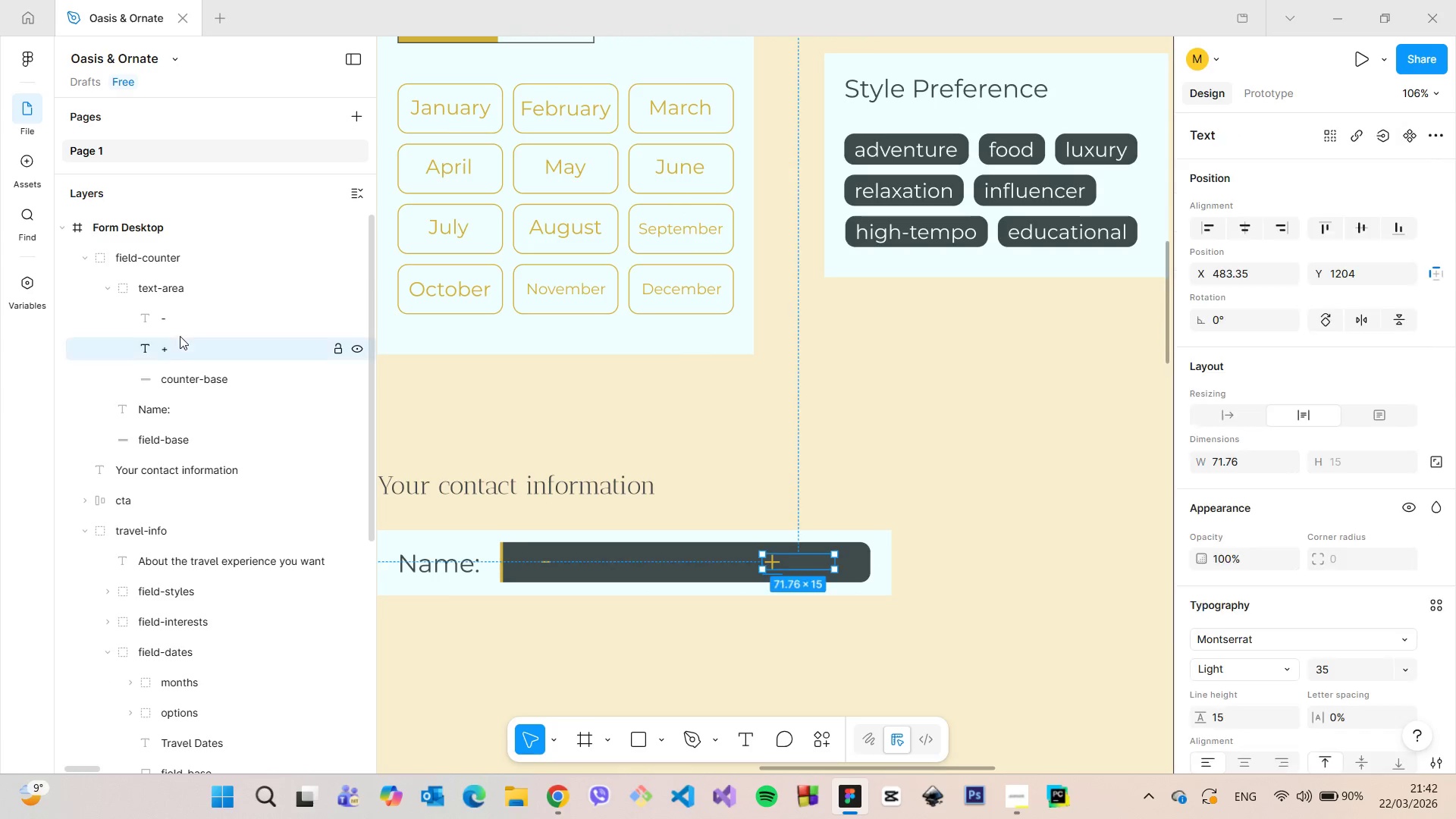 
key(Backspace)
 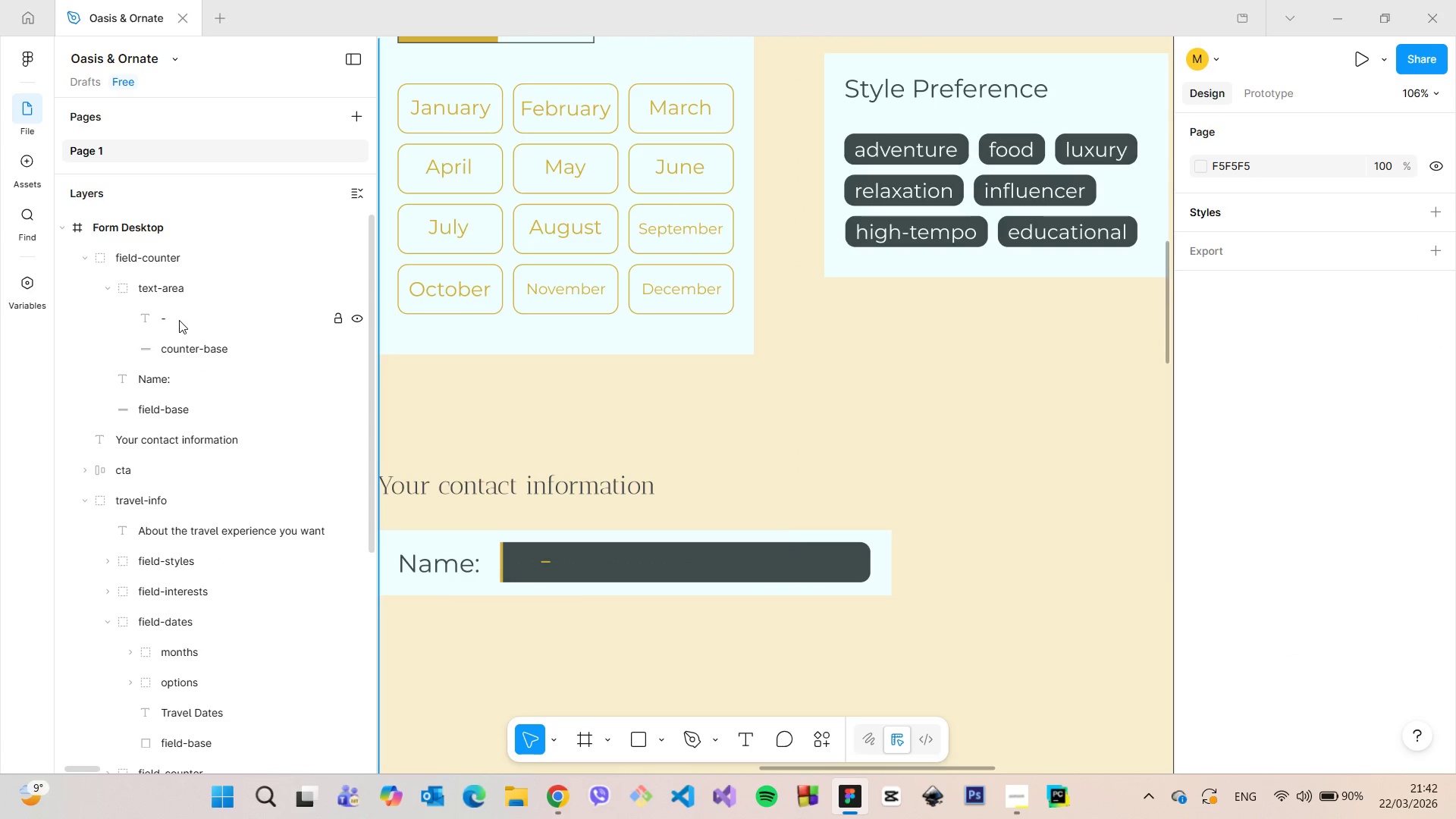 
left_click([179, 320])
 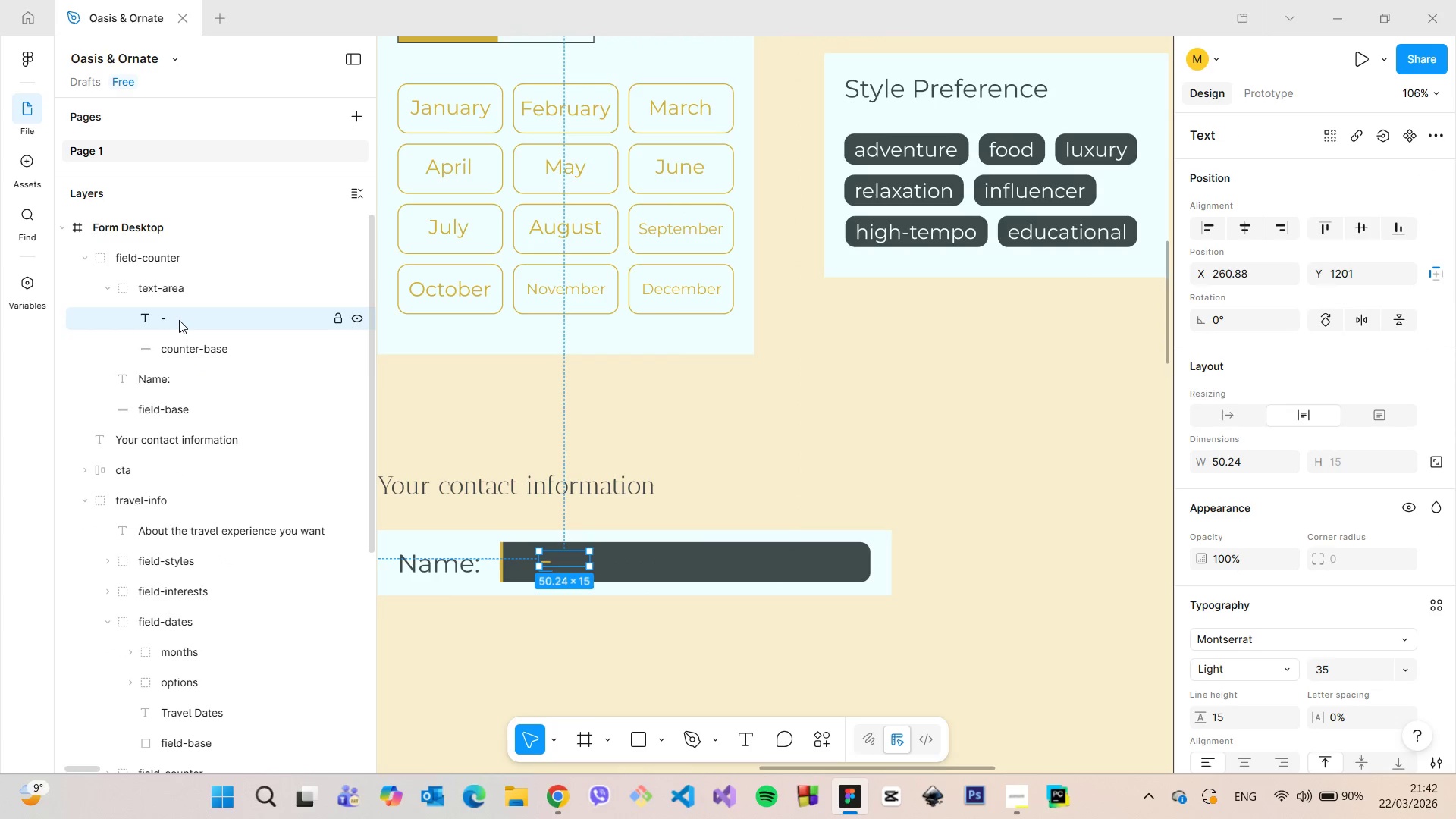 
key(Backspace)
 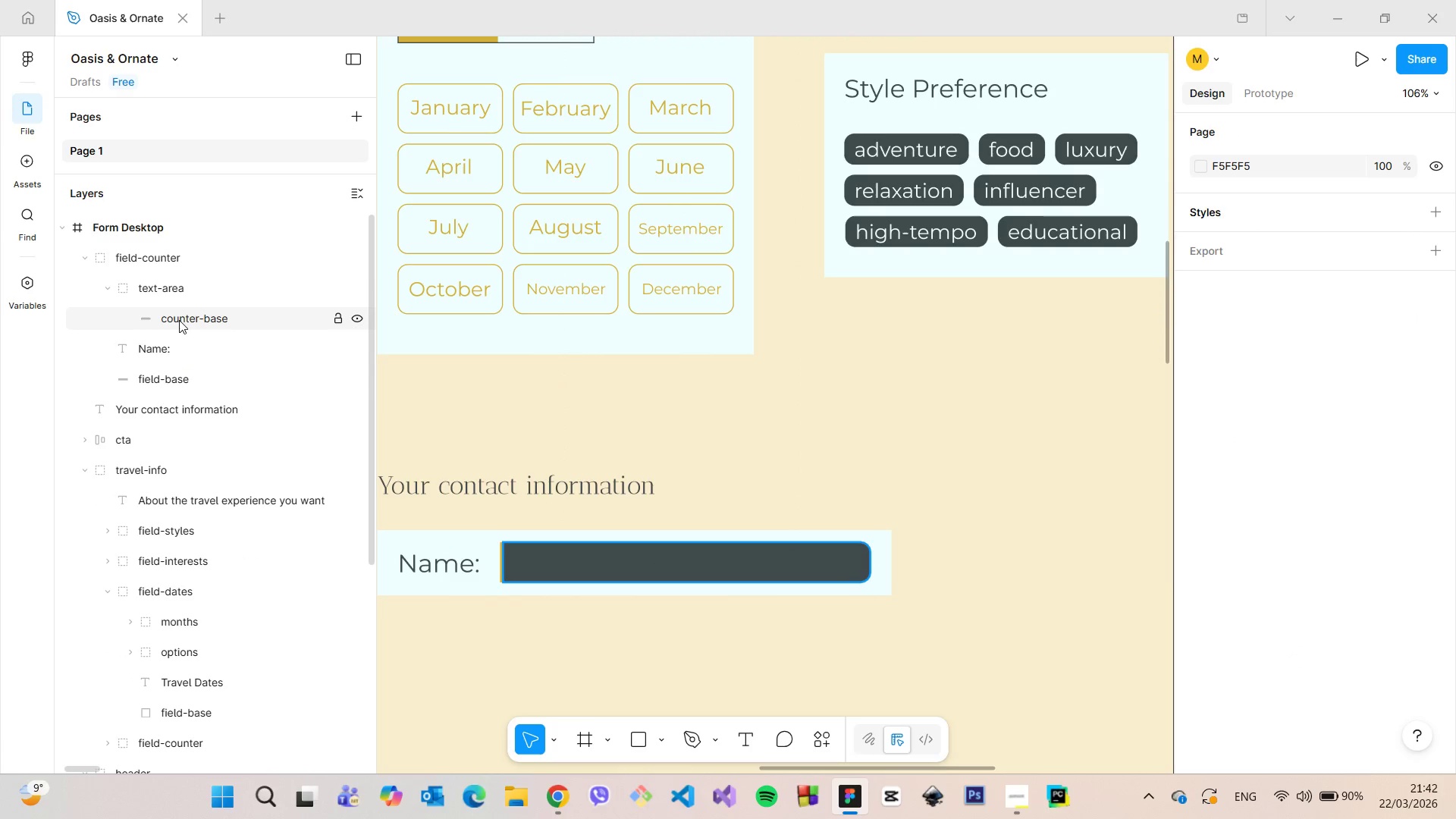 
left_click([179, 320])
 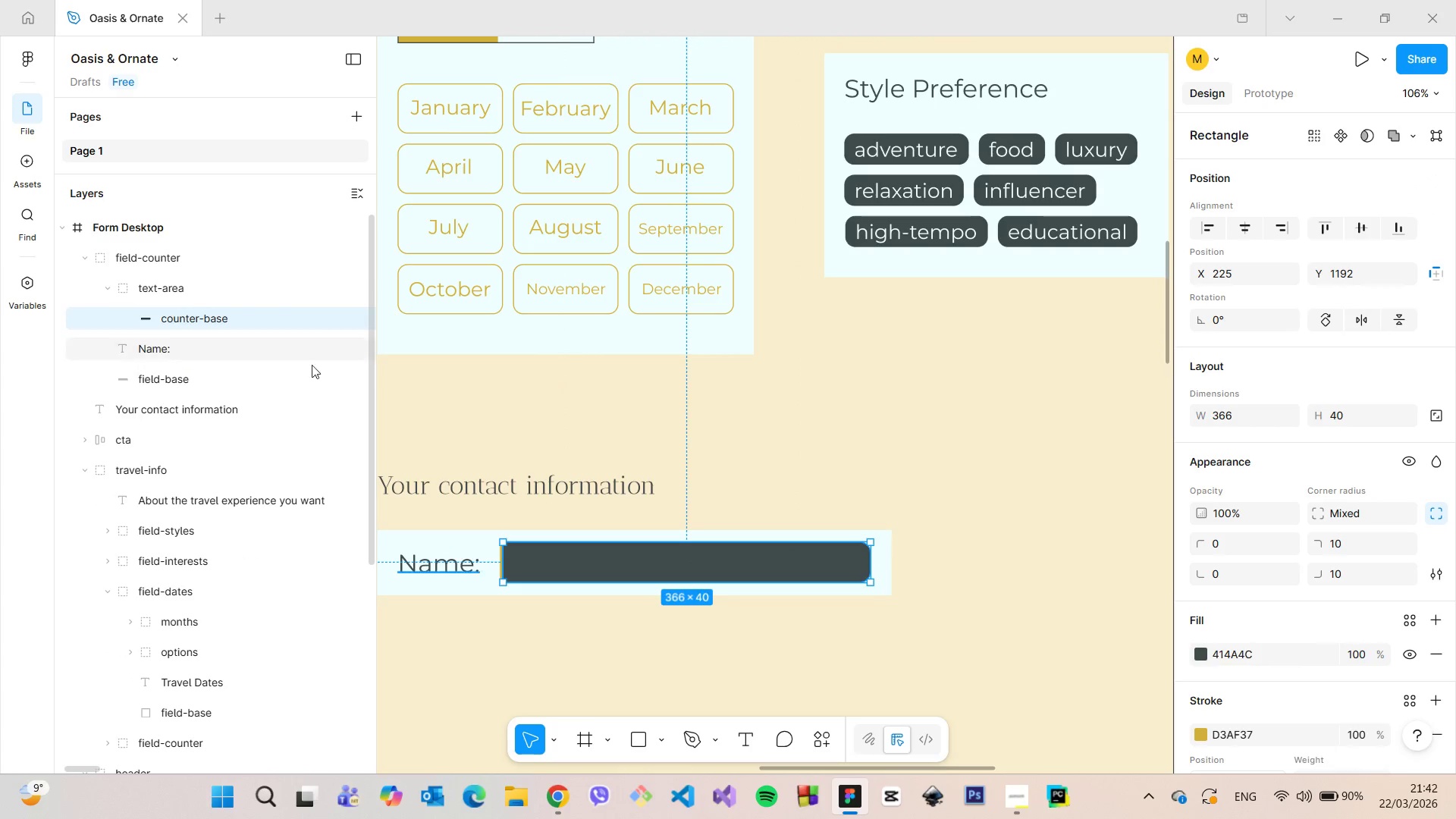 
left_click([786, 563])
 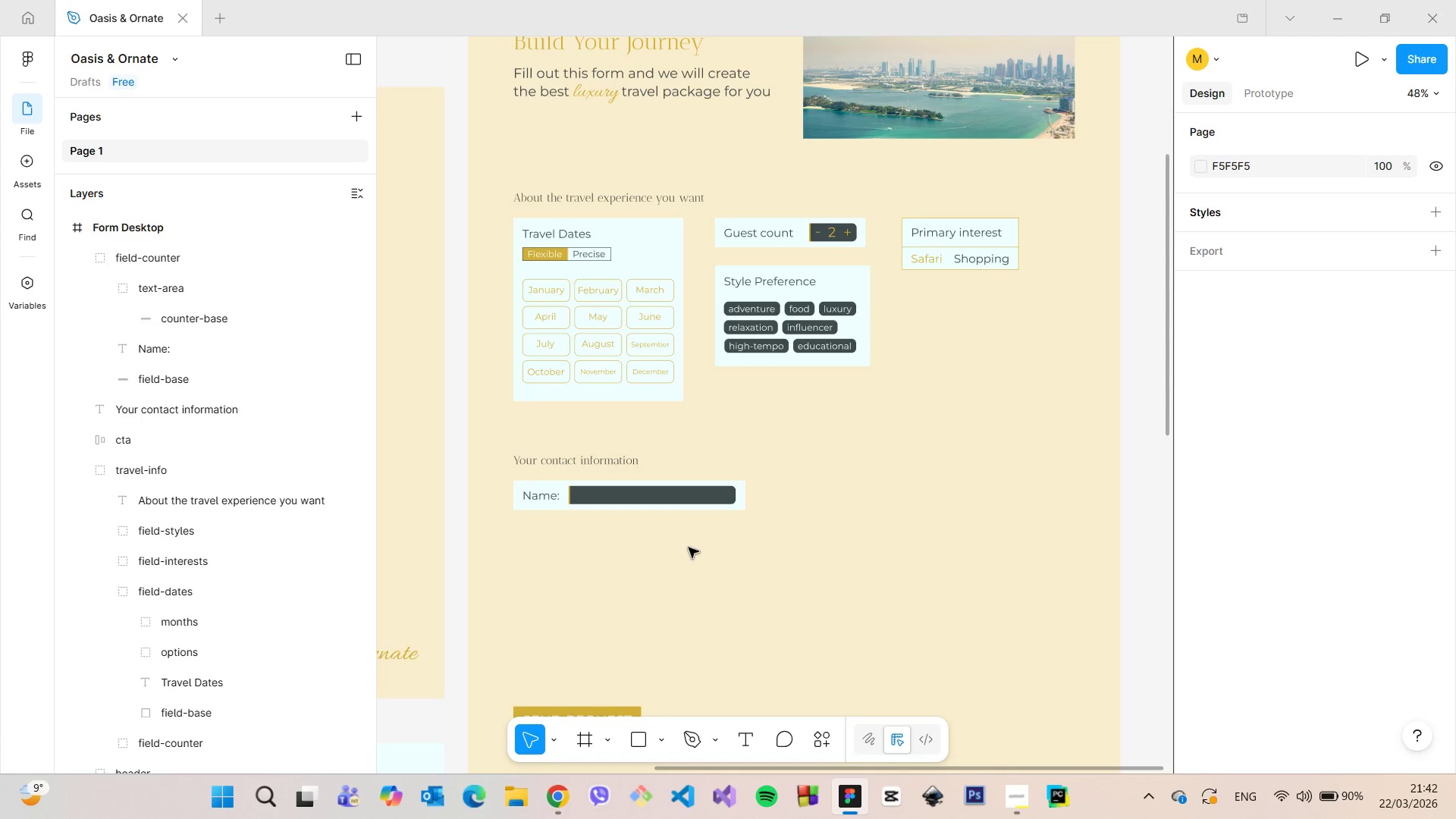 
scroll: coordinate [626, 439], scroll_direction: down, amount: 5.0
 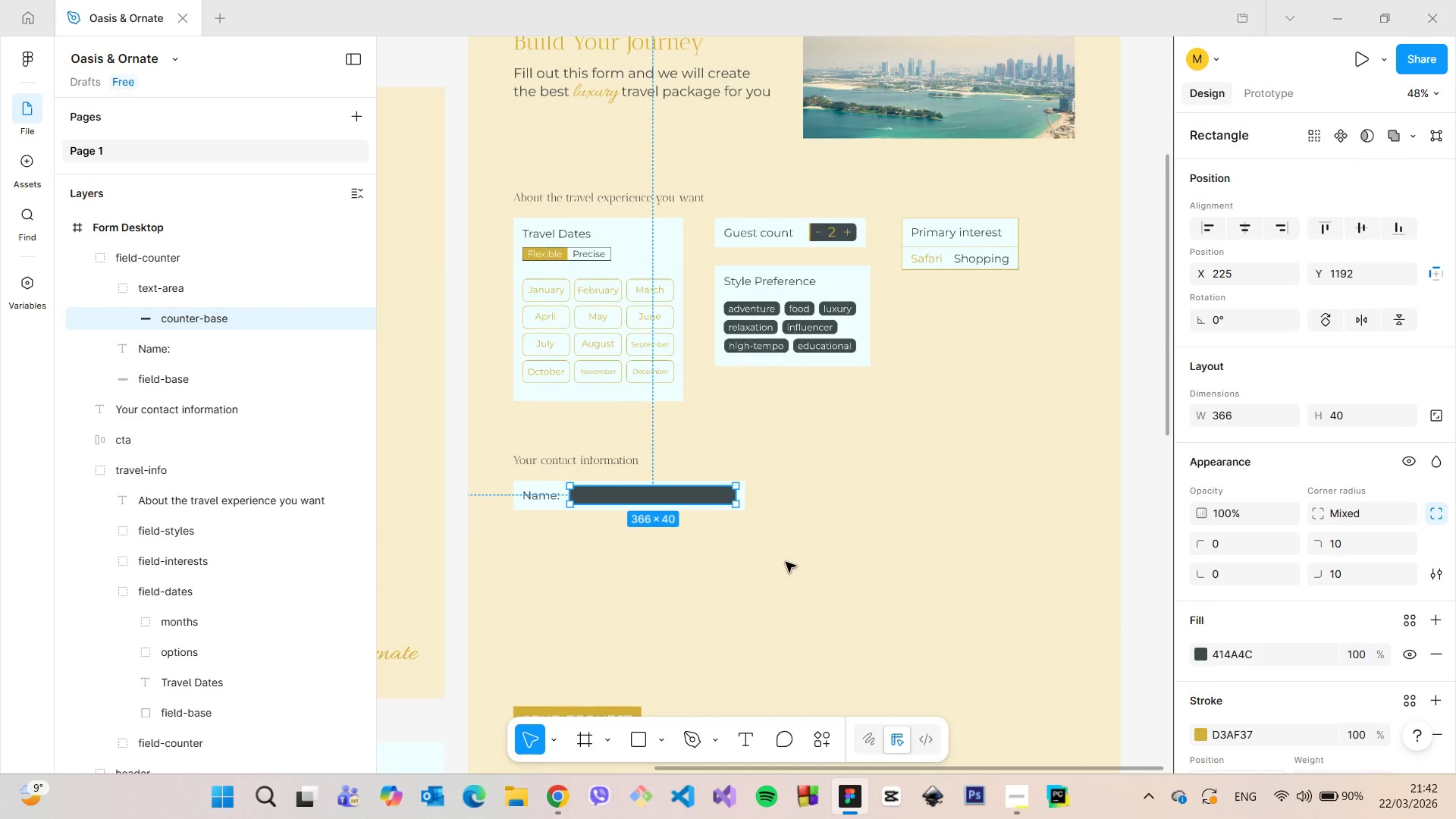 
wait(11.28)
 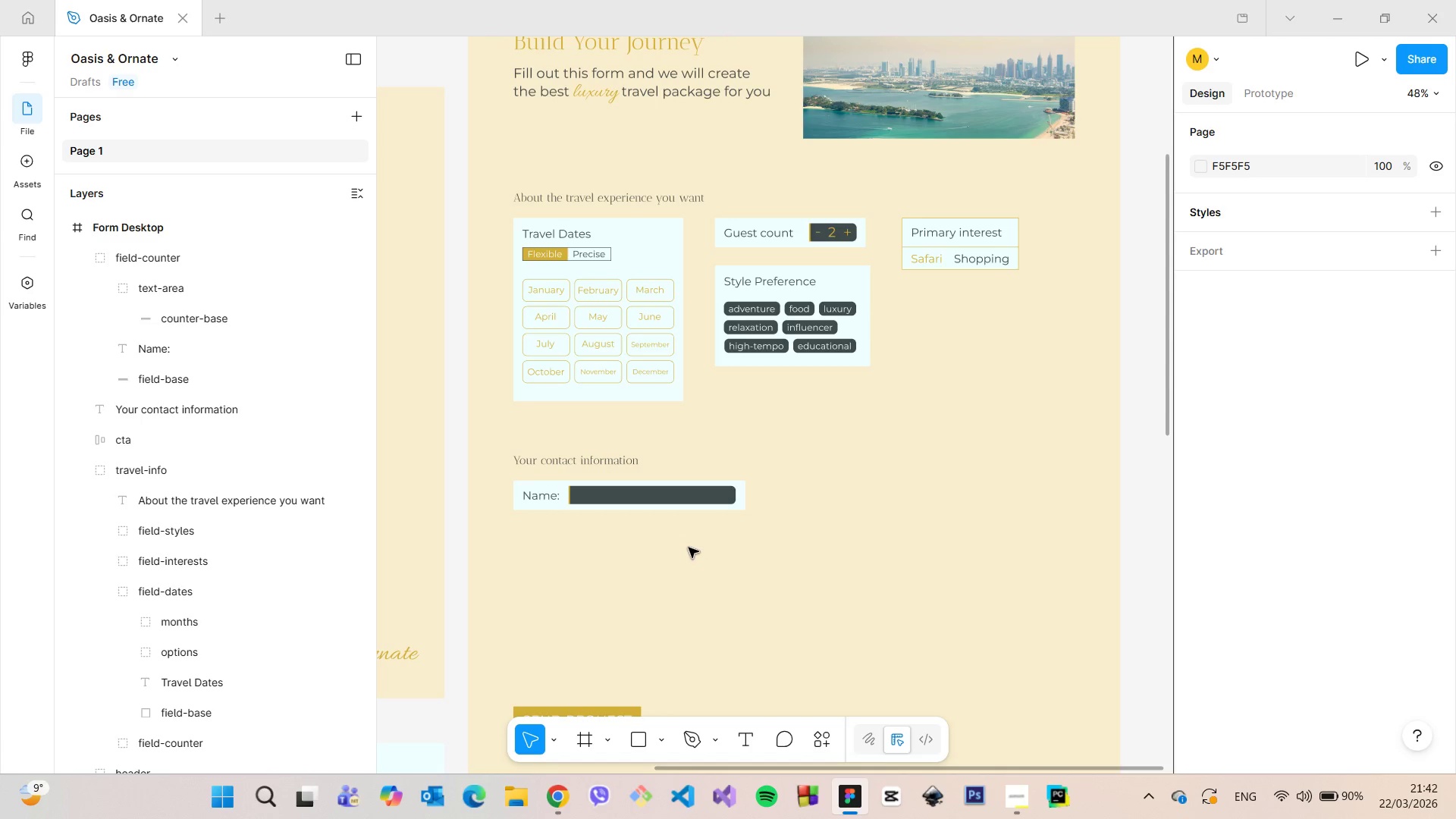 
scroll: coordinate [591, 500], scroll_direction: down, amount: 6.0
 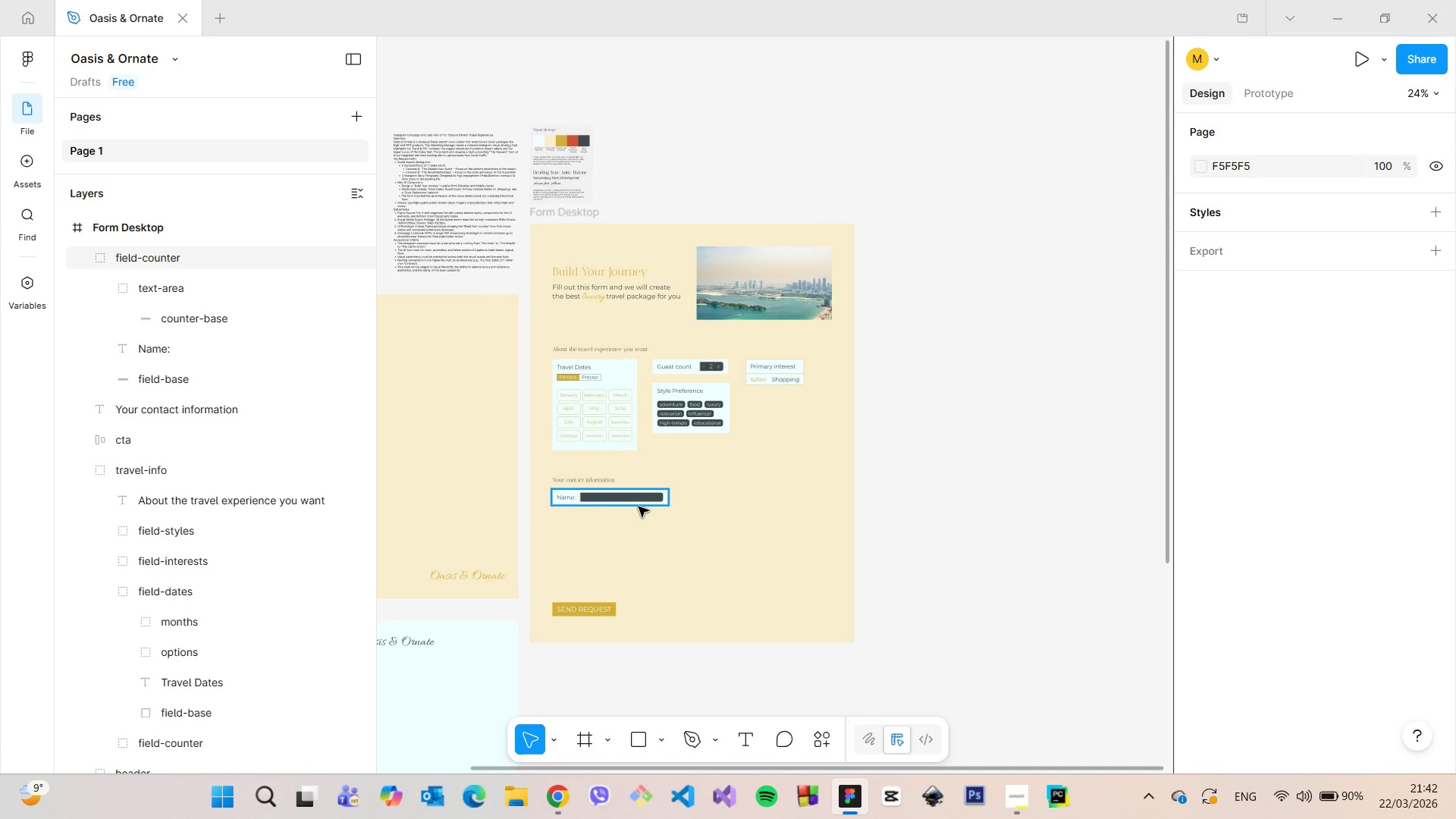 
scroll: coordinate [582, 505], scroll_direction: up, amount: 12.0
 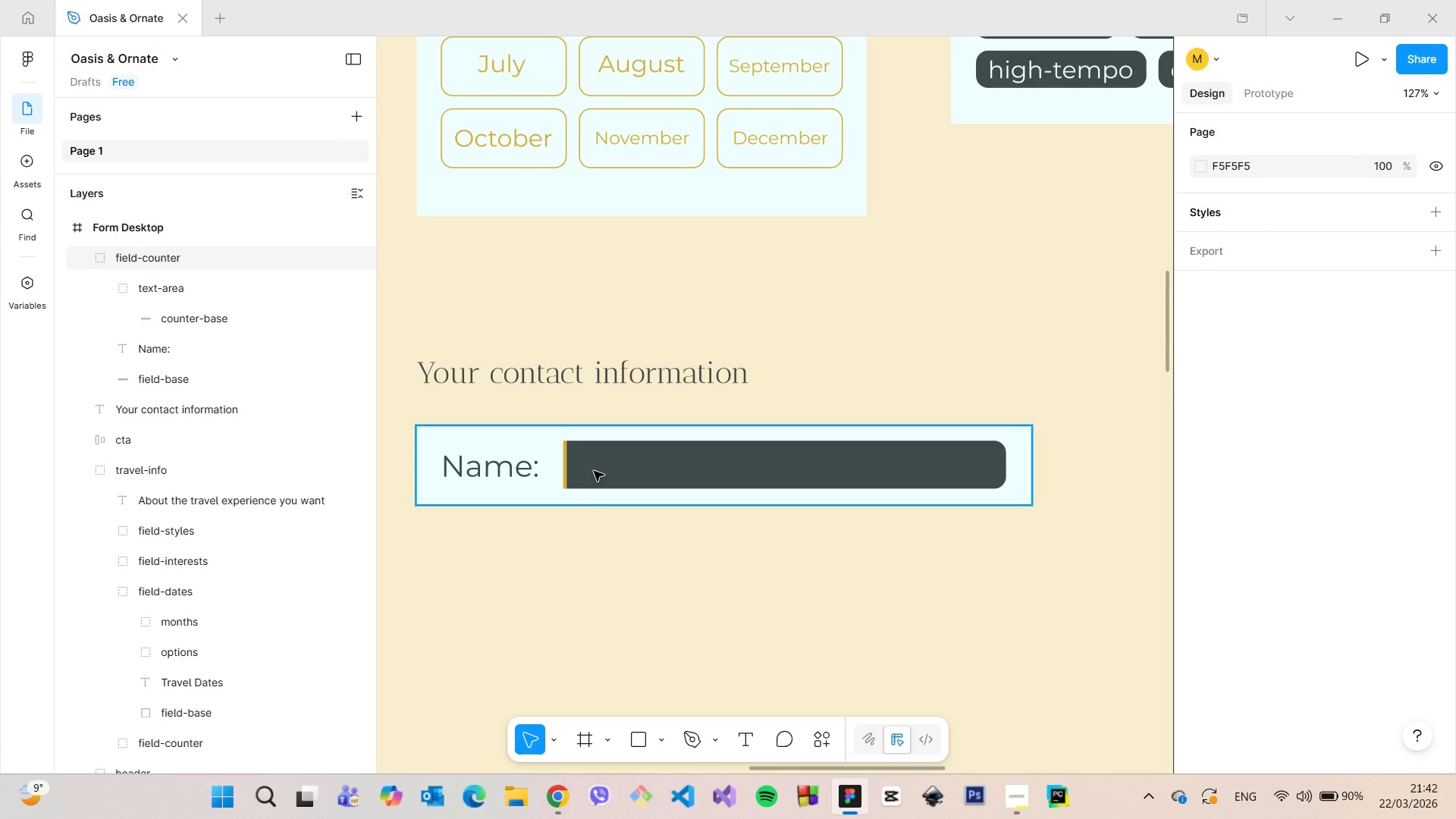 
double_click([594, 471])
 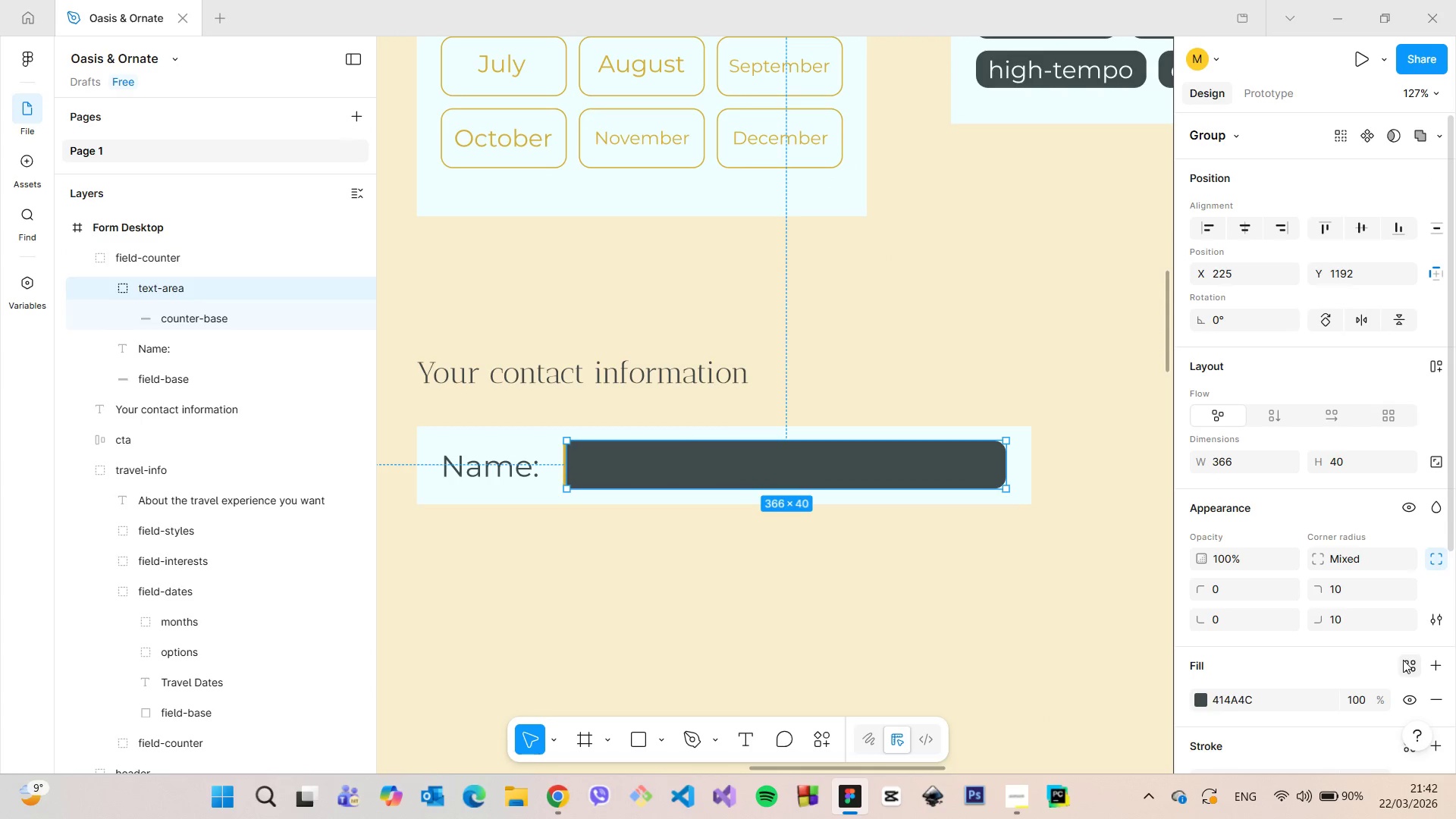 
left_click([1426, 704])
 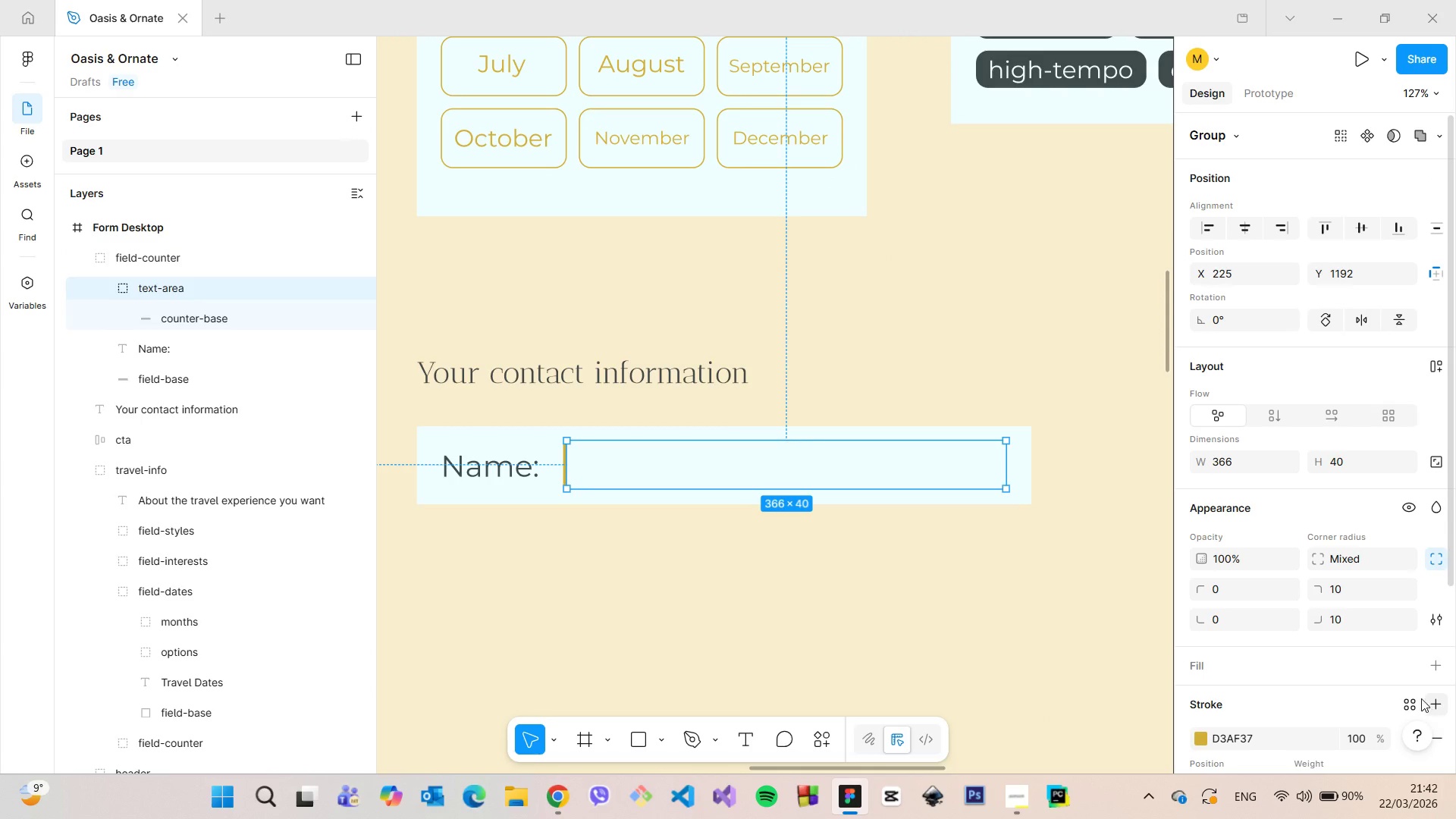 
left_click([1021, 515])
 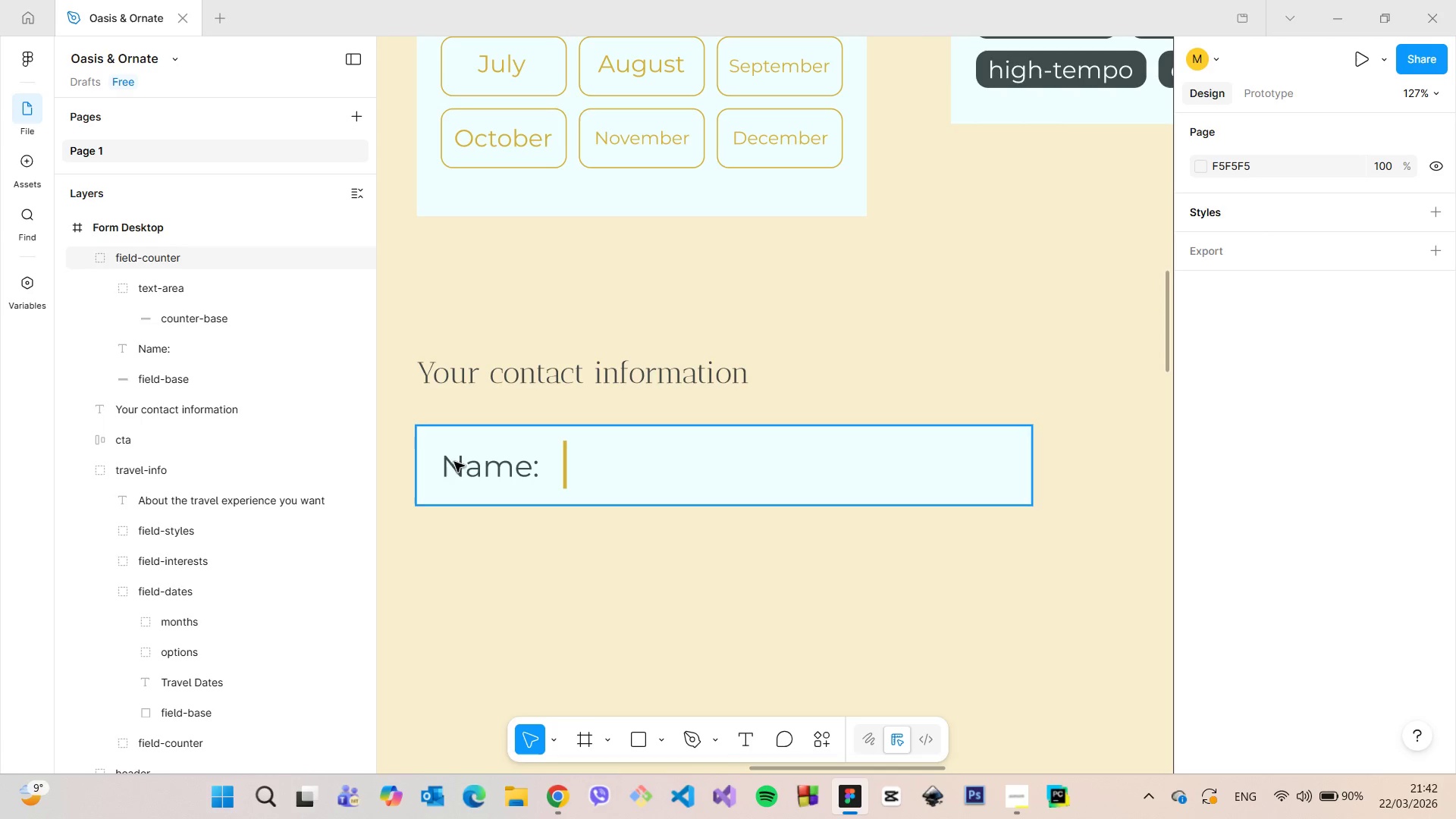 
left_click([218, 324])
 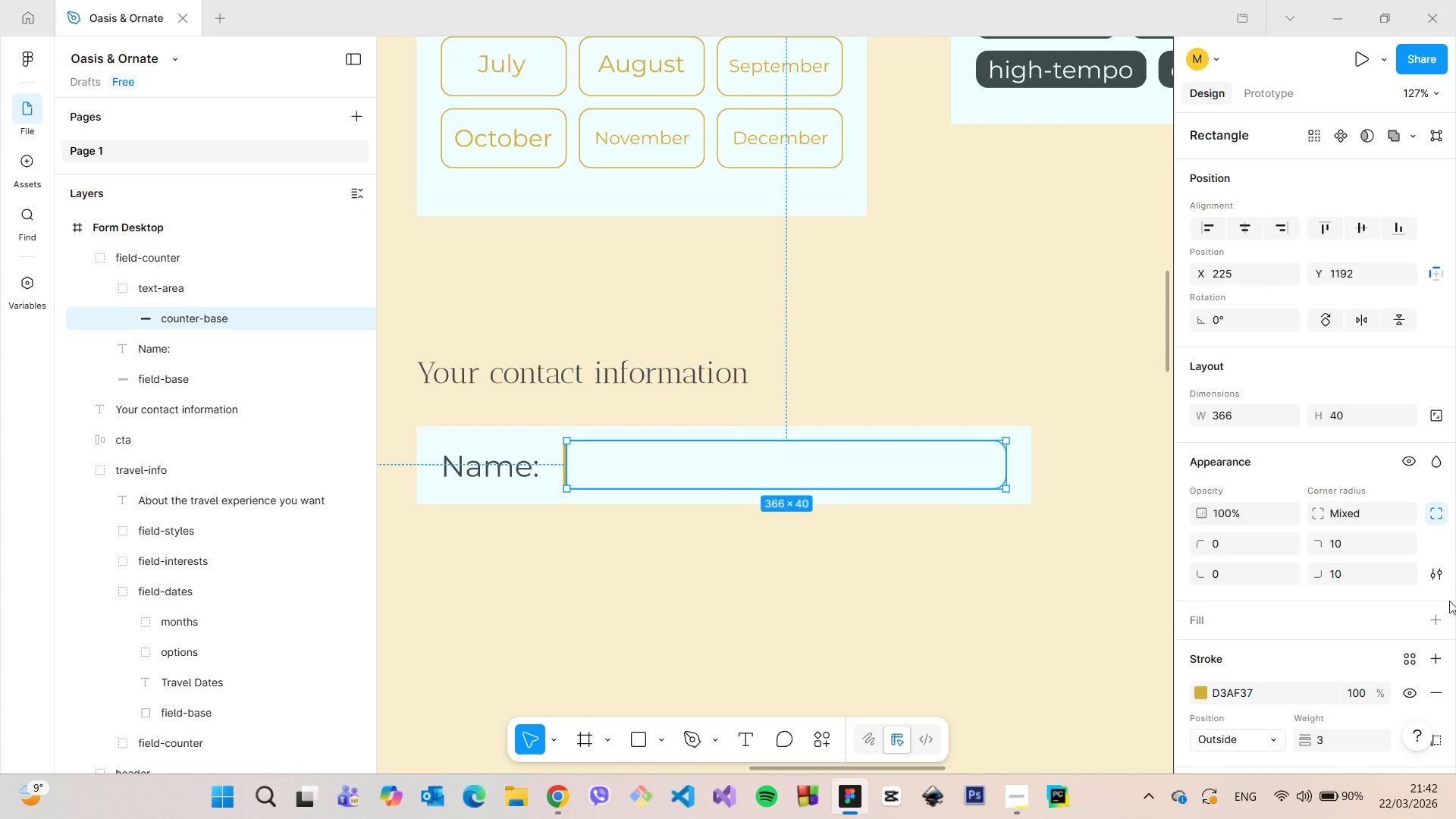 
scroll: coordinate [1362, 571], scroll_direction: down, amount: 2.0
 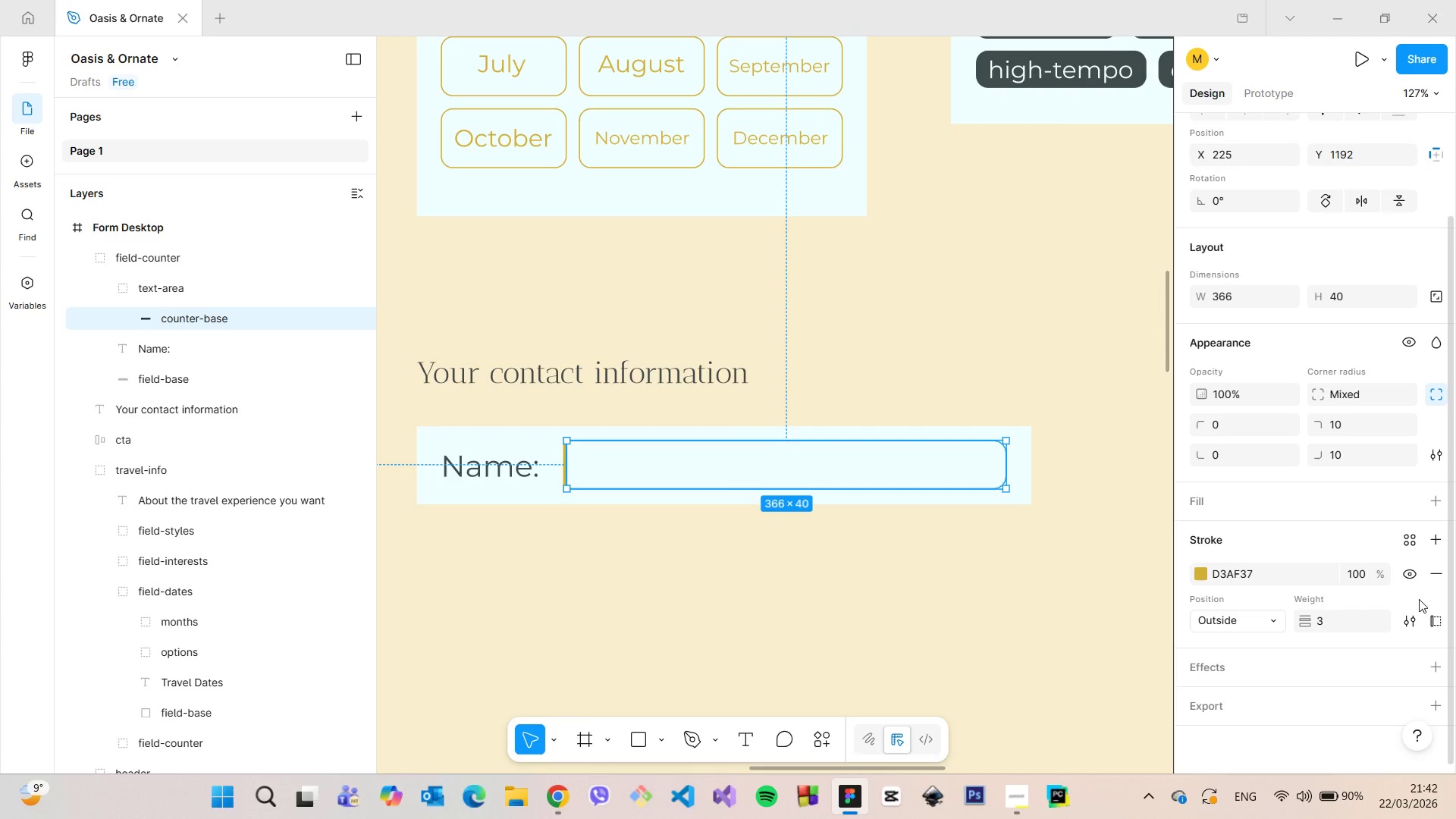 
left_click([1428, 621])
 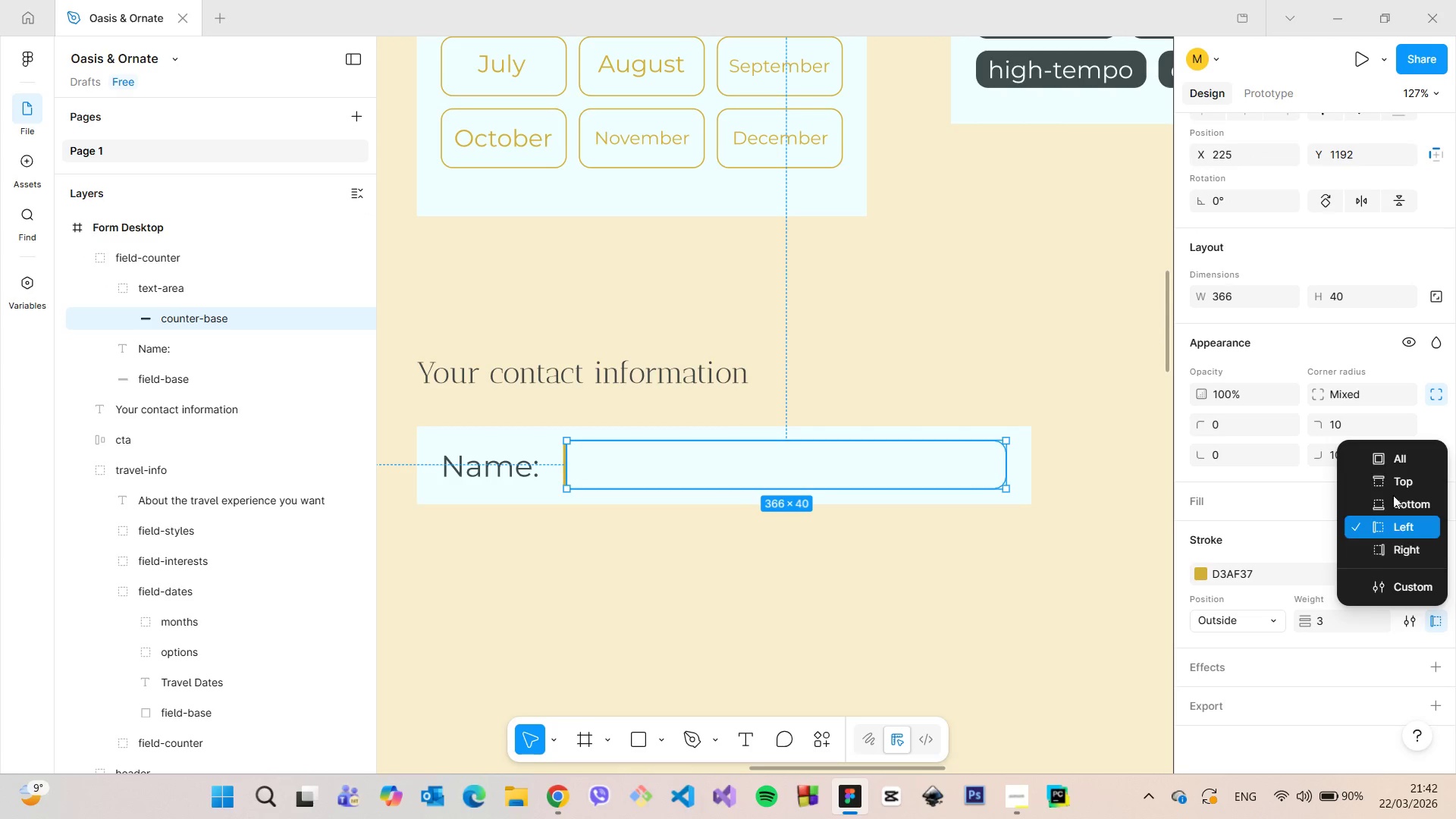 
left_click([1385, 462])
 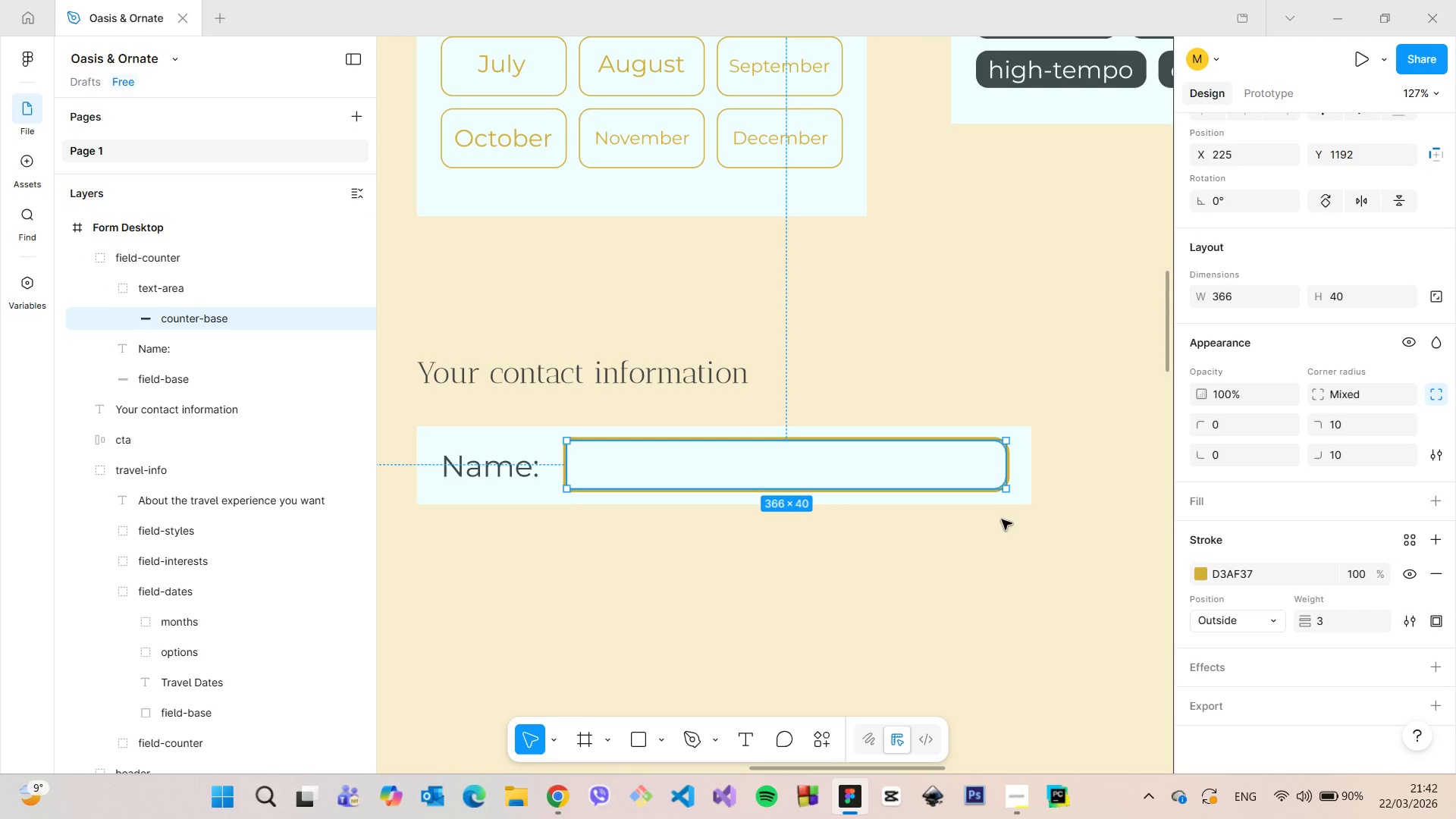 
left_click([962, 592])
 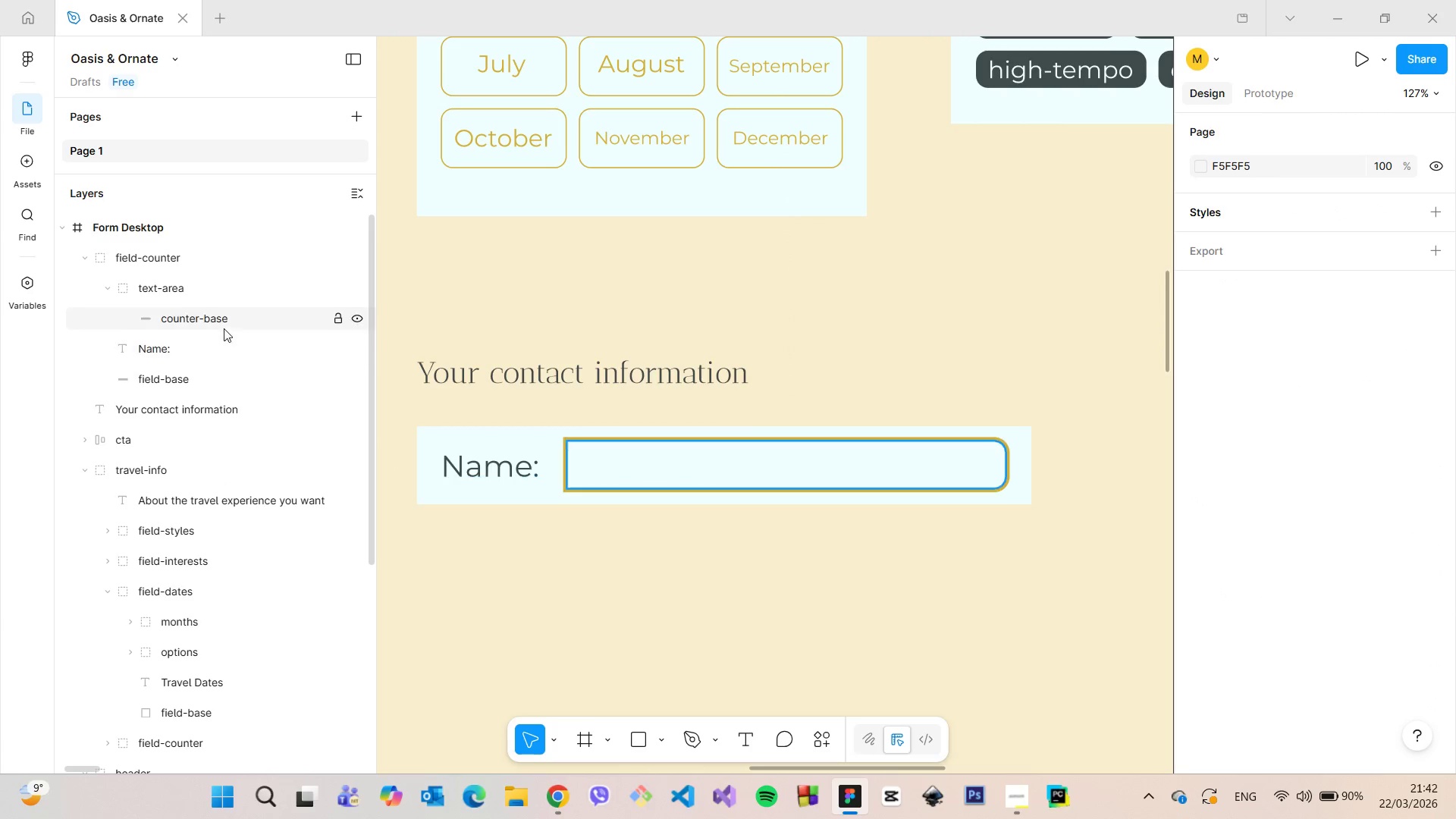 
left_click([212, 311])
 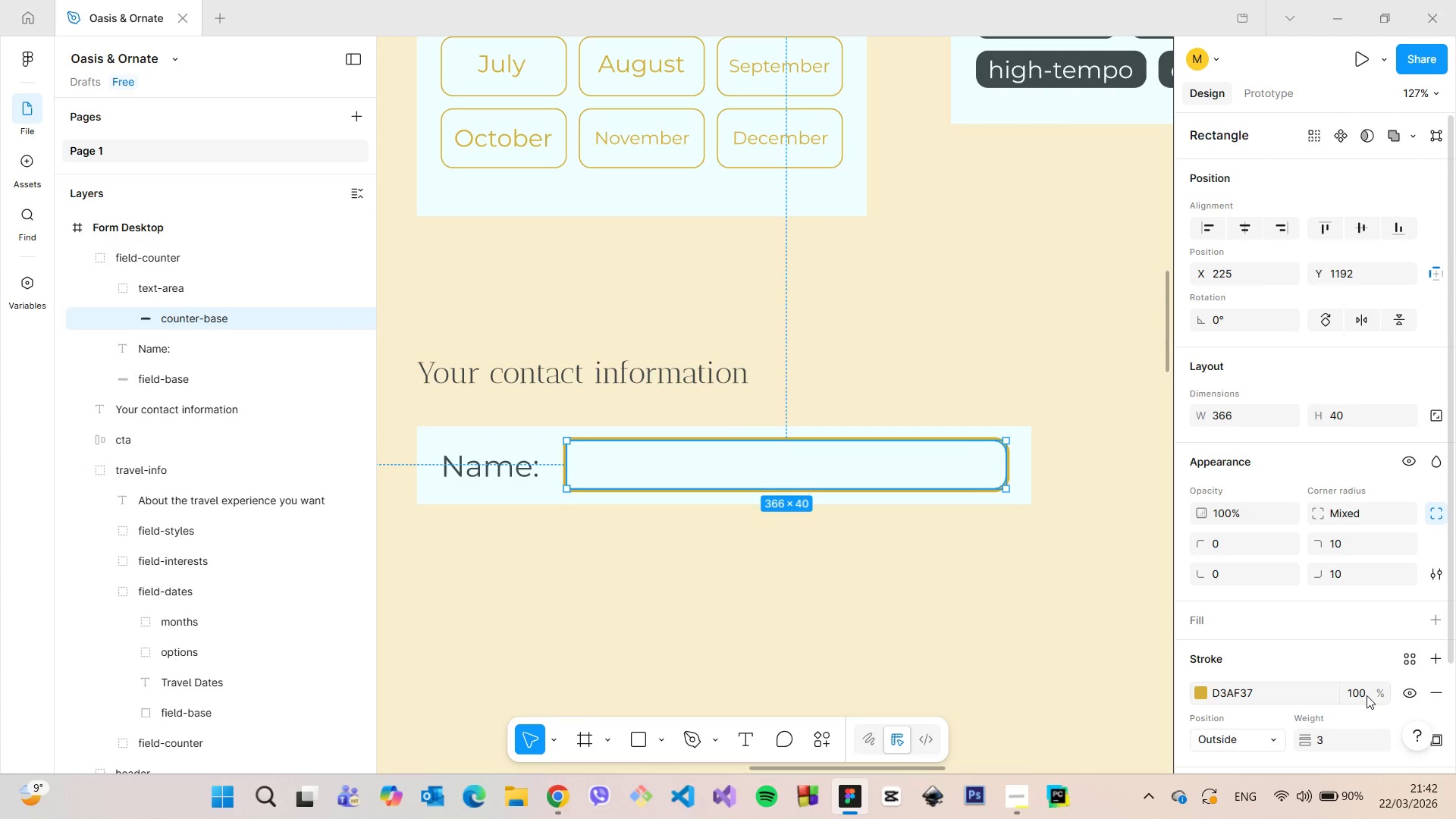 
left_click([1351, 734])
 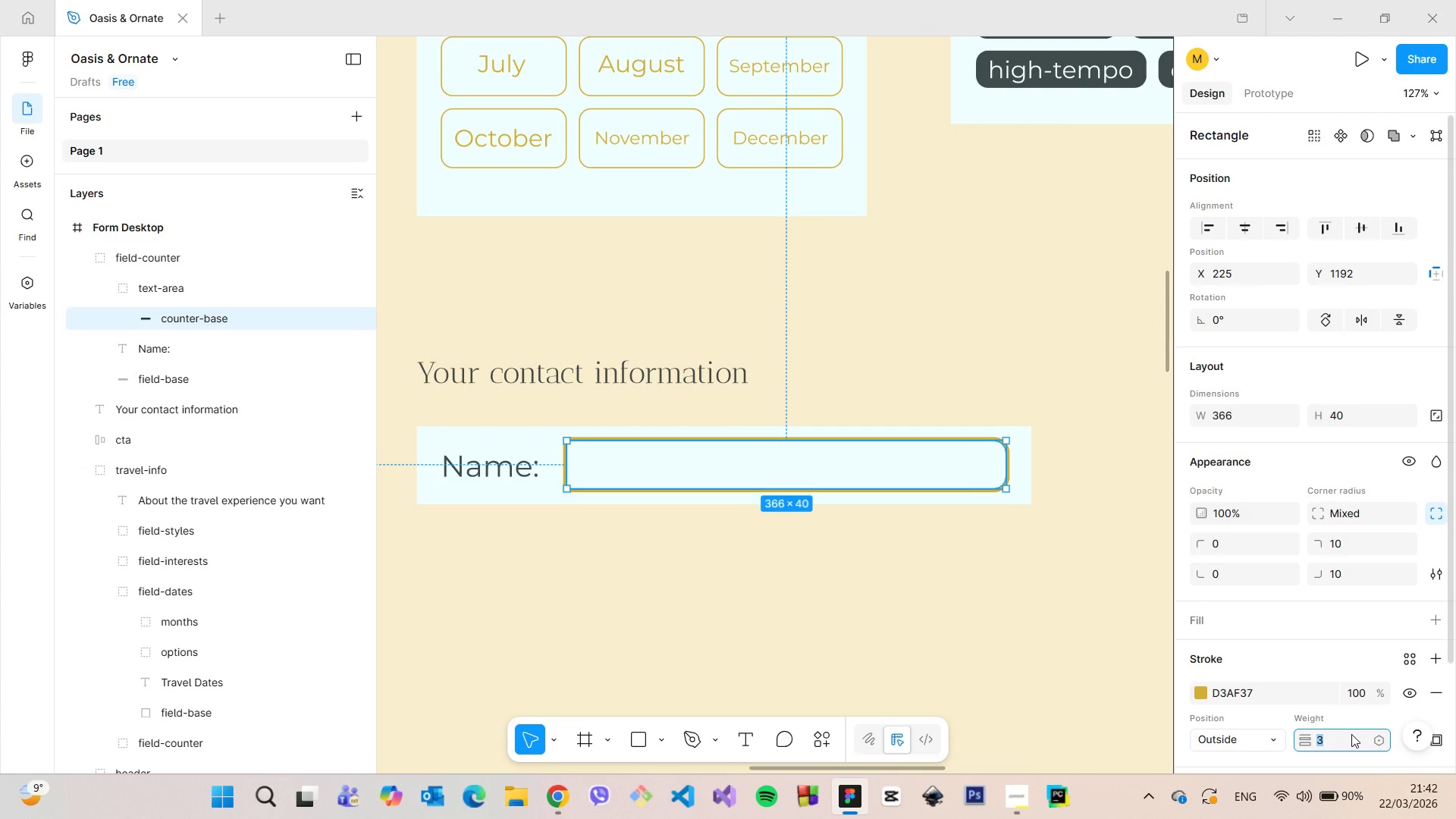 
key(ArrowDown)
 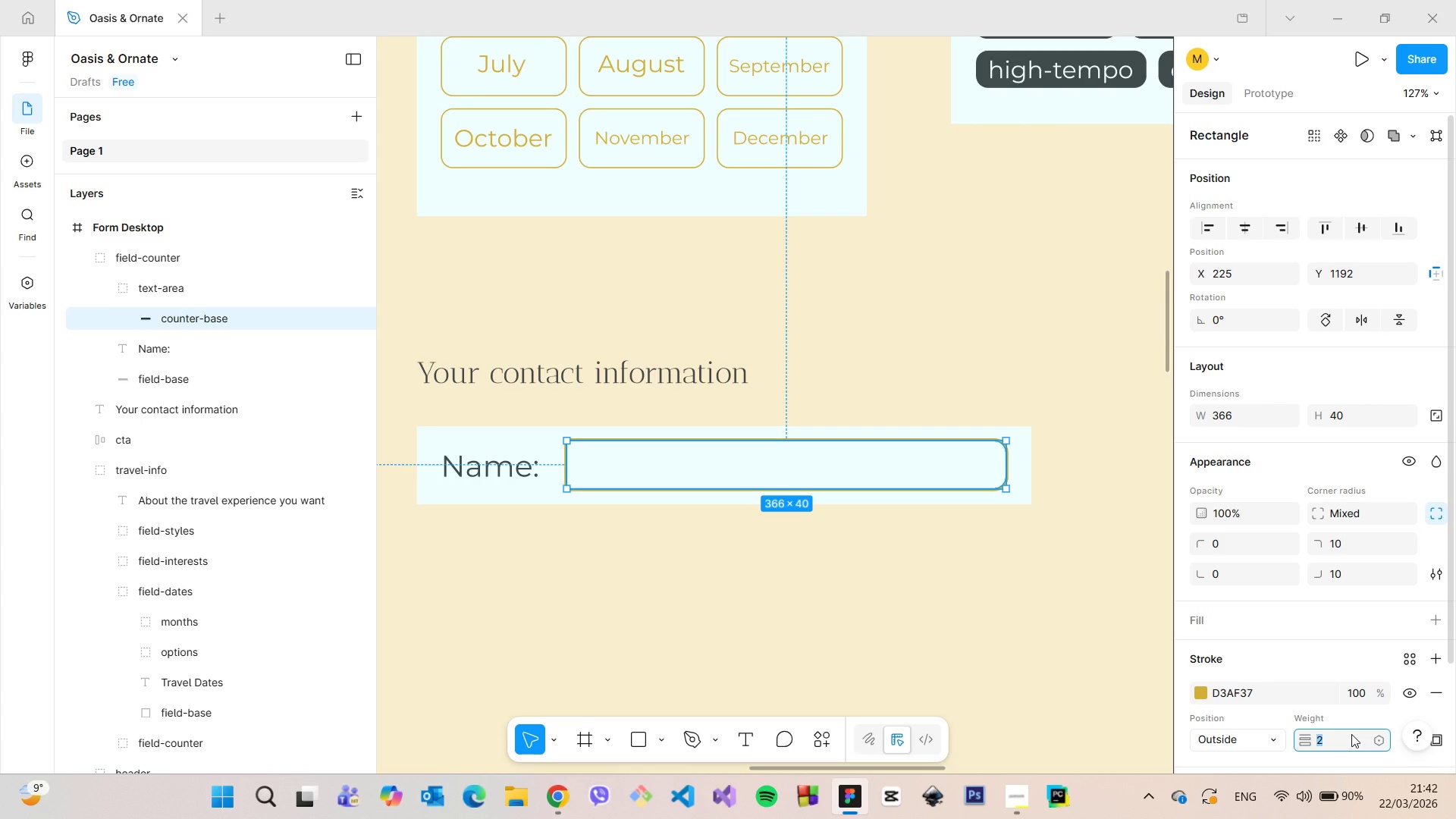 
key(ArrowDown)
 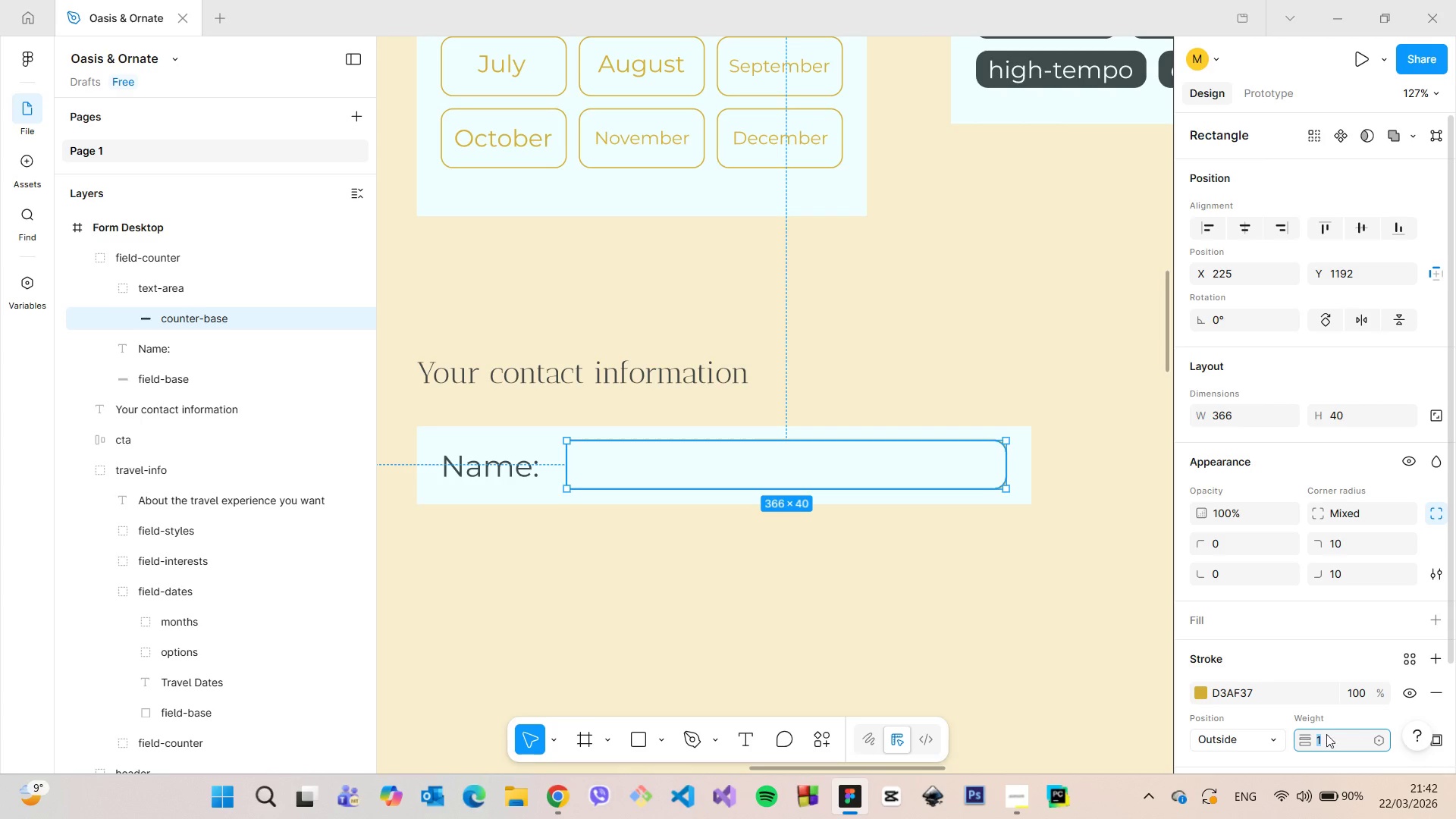 
left_click([1098, 592])
 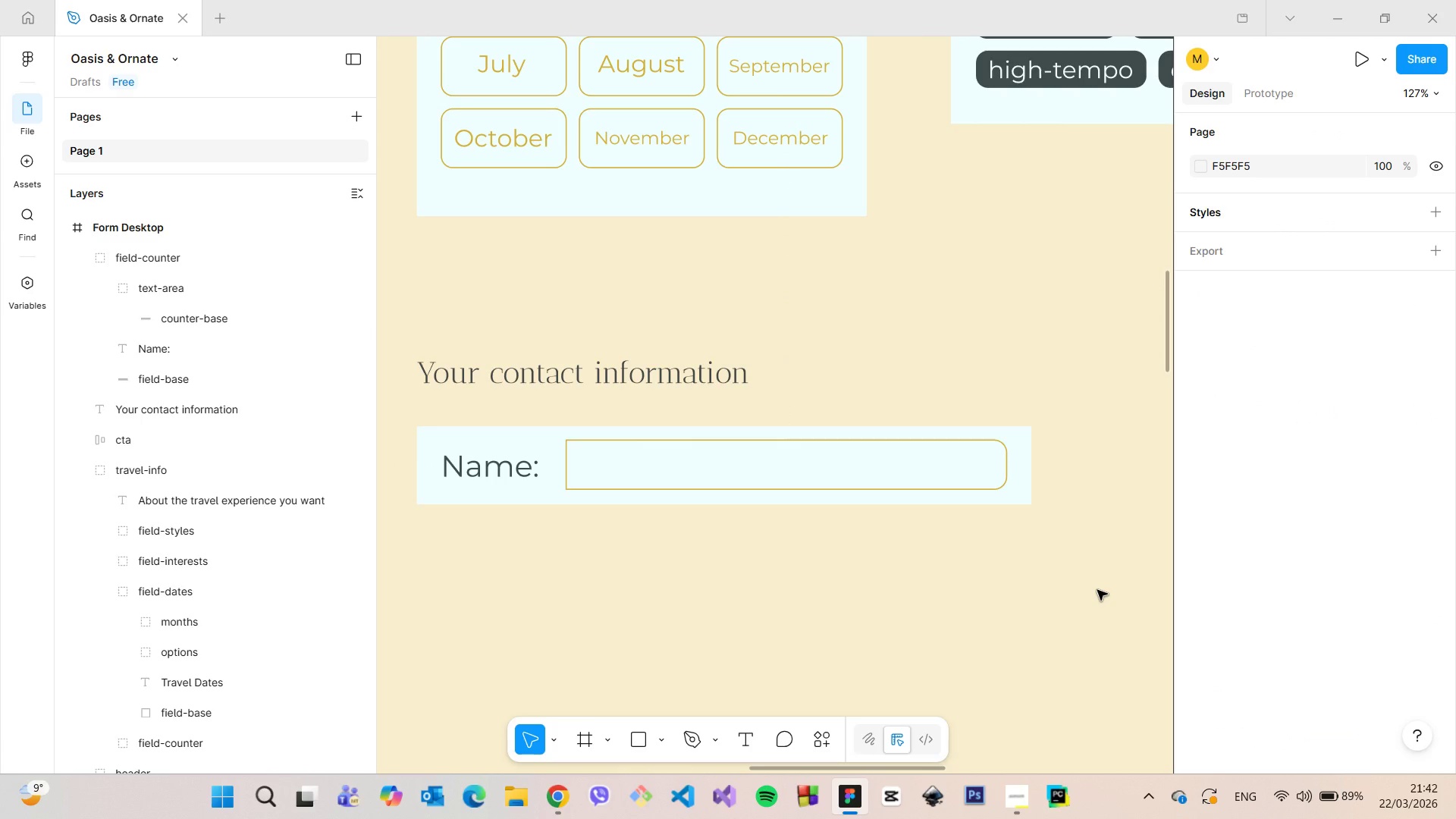 
scroll: coordinate [1097, 590], scroll_direction: down, amount: 2.0
 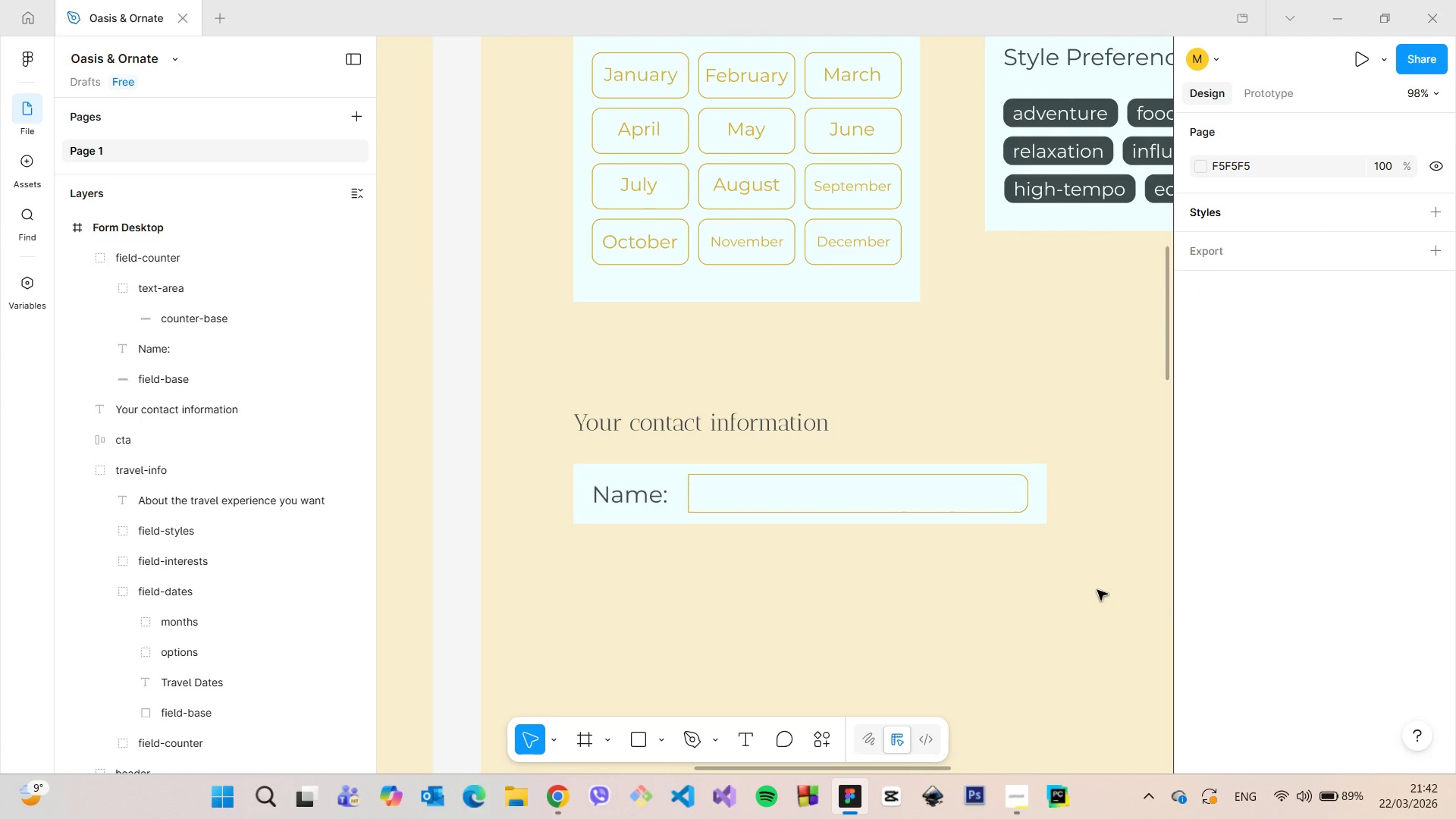 
scroll: coordinate [1097, 590], scroll_direction: up, amount: 3.0
 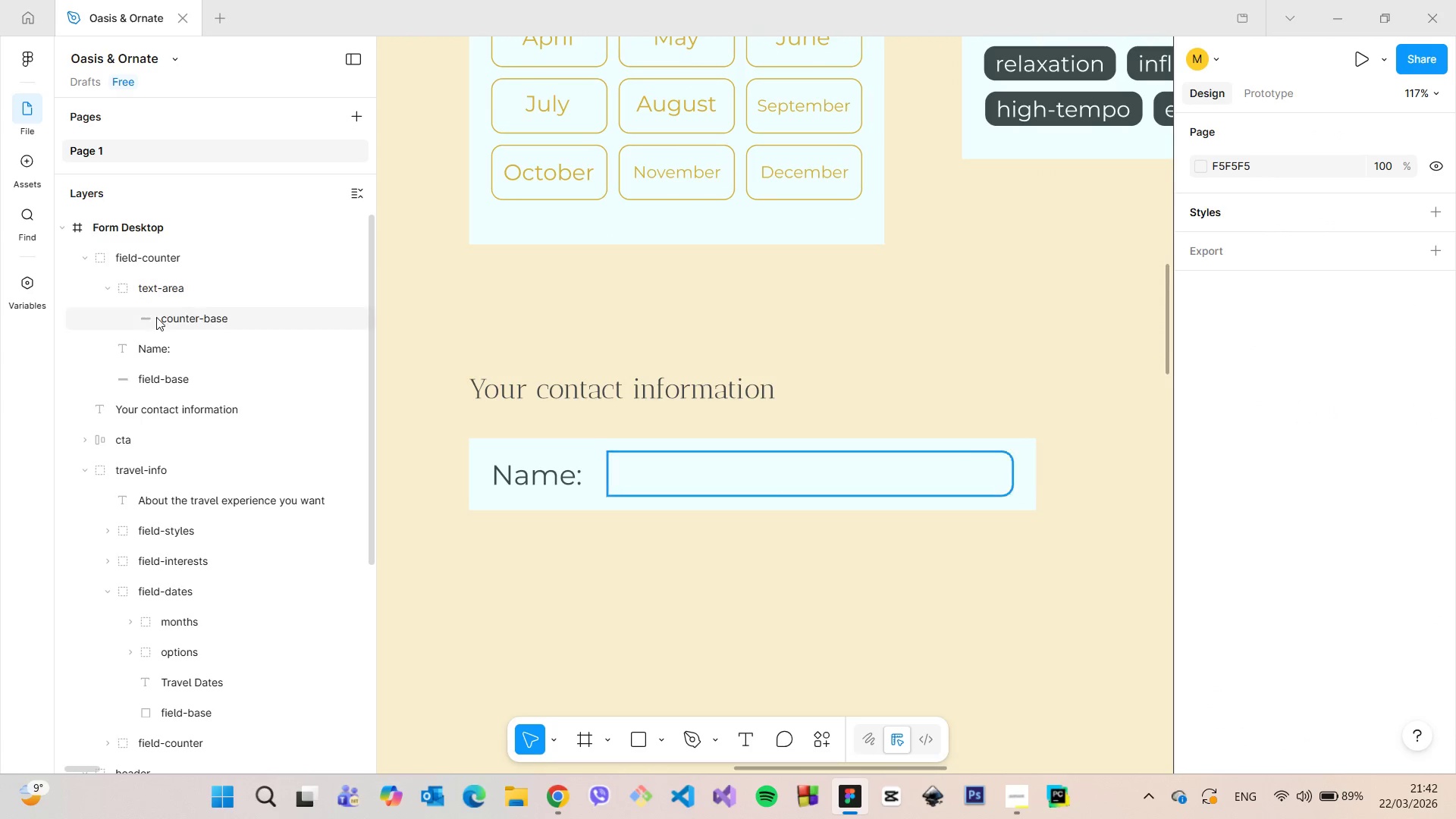 
left_click([156, 317])
 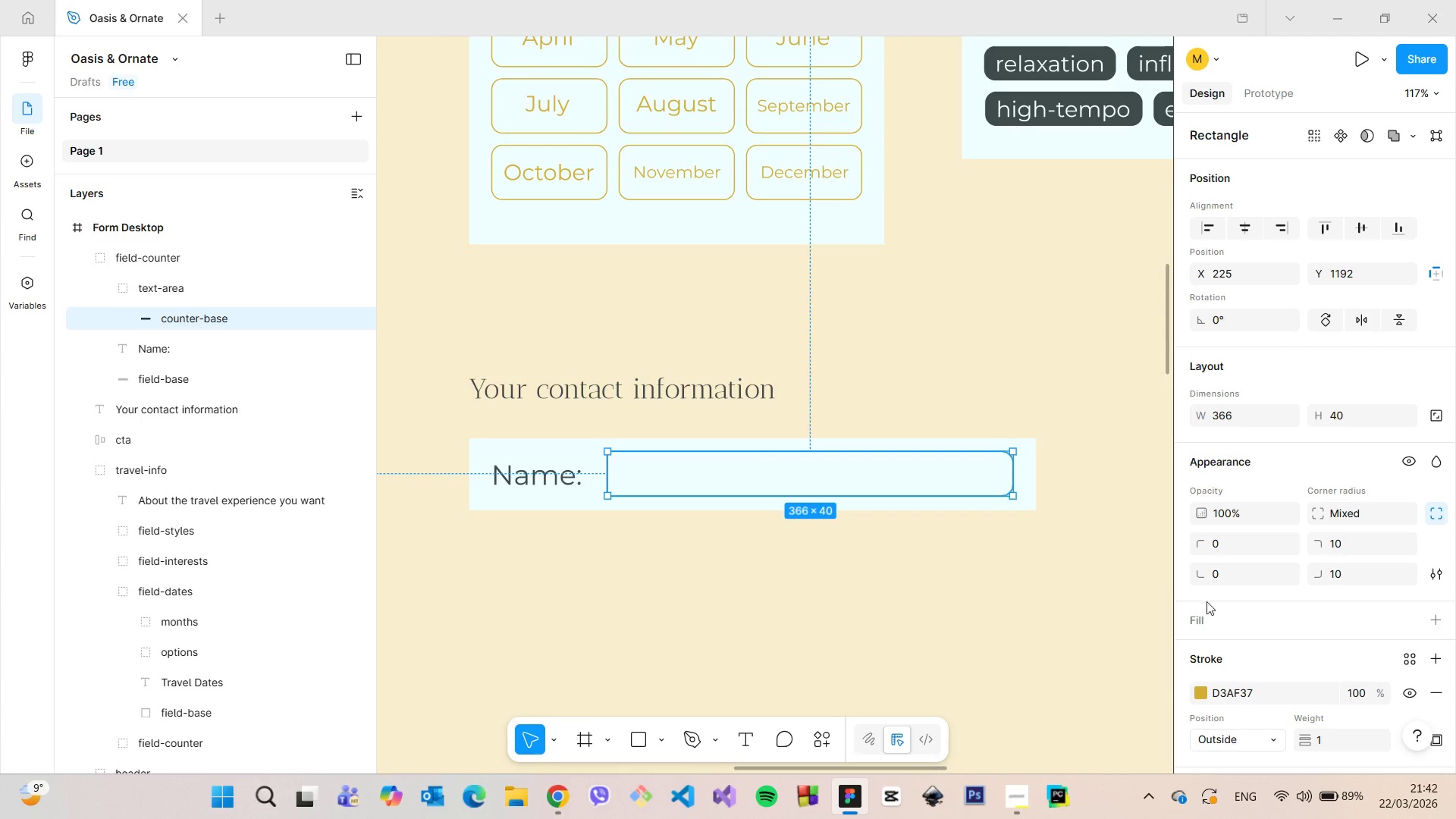 
left_click([1221, 610])
 